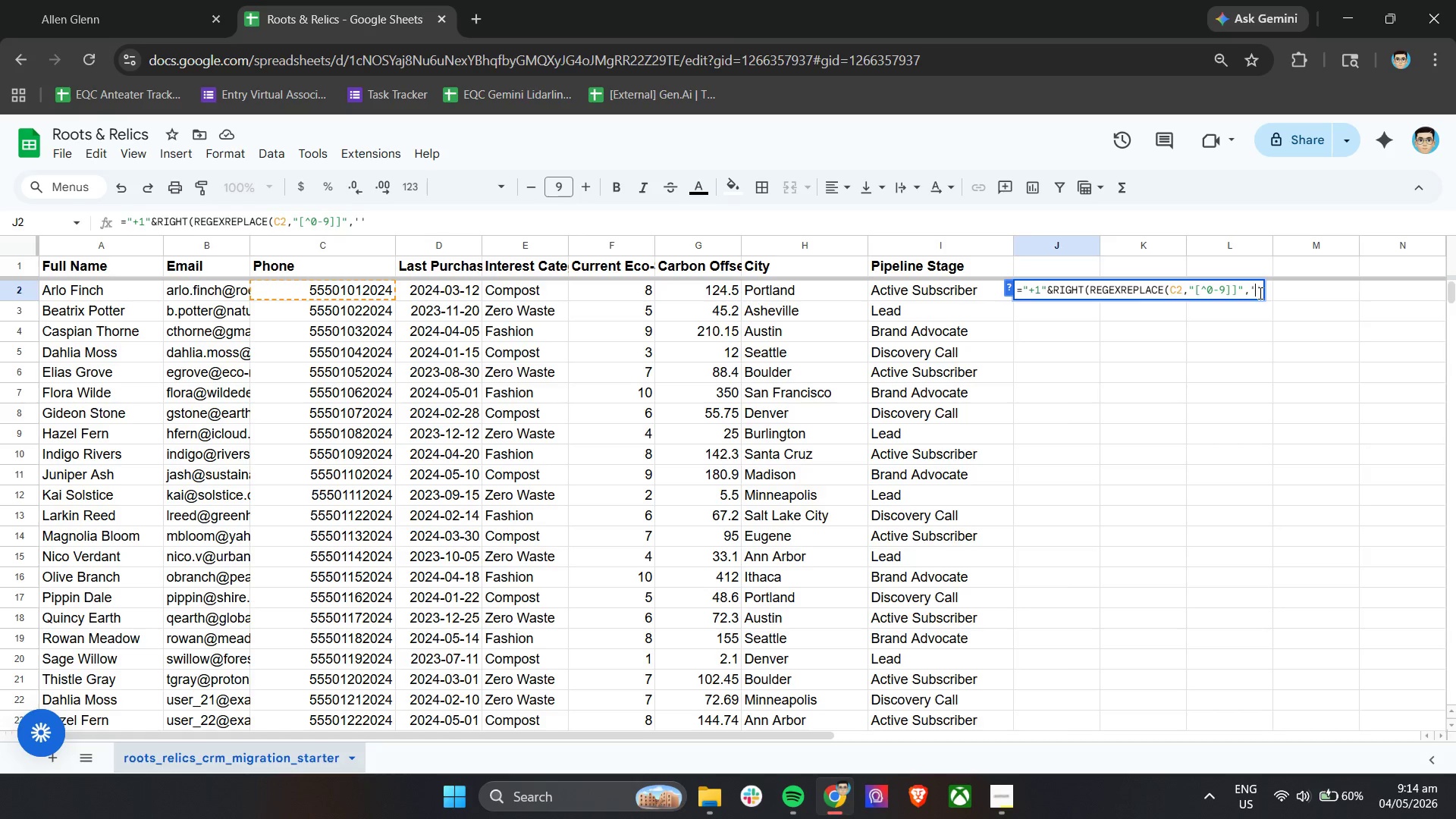 
key(ArrowRight)
 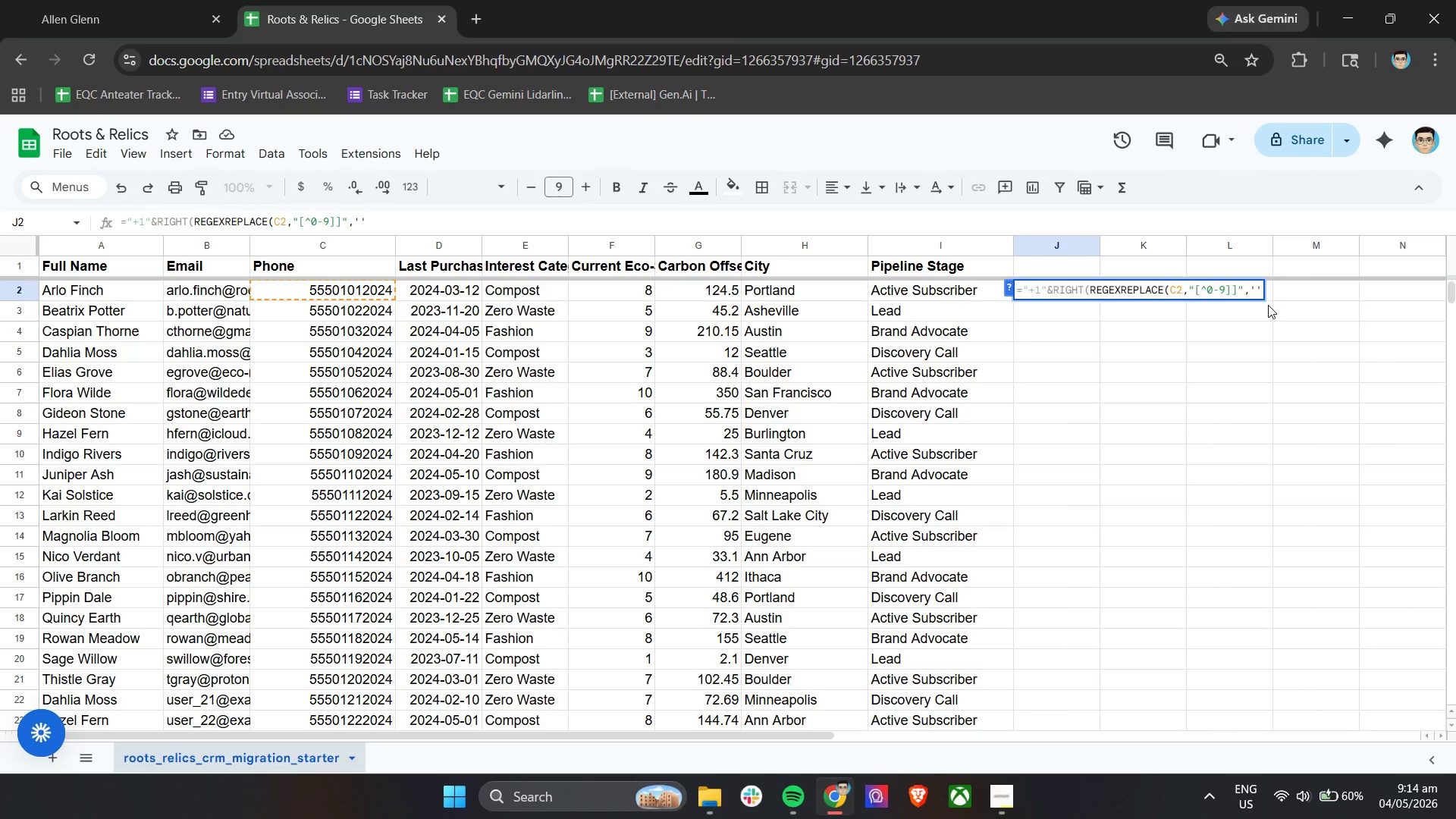 
key(Backspace)
 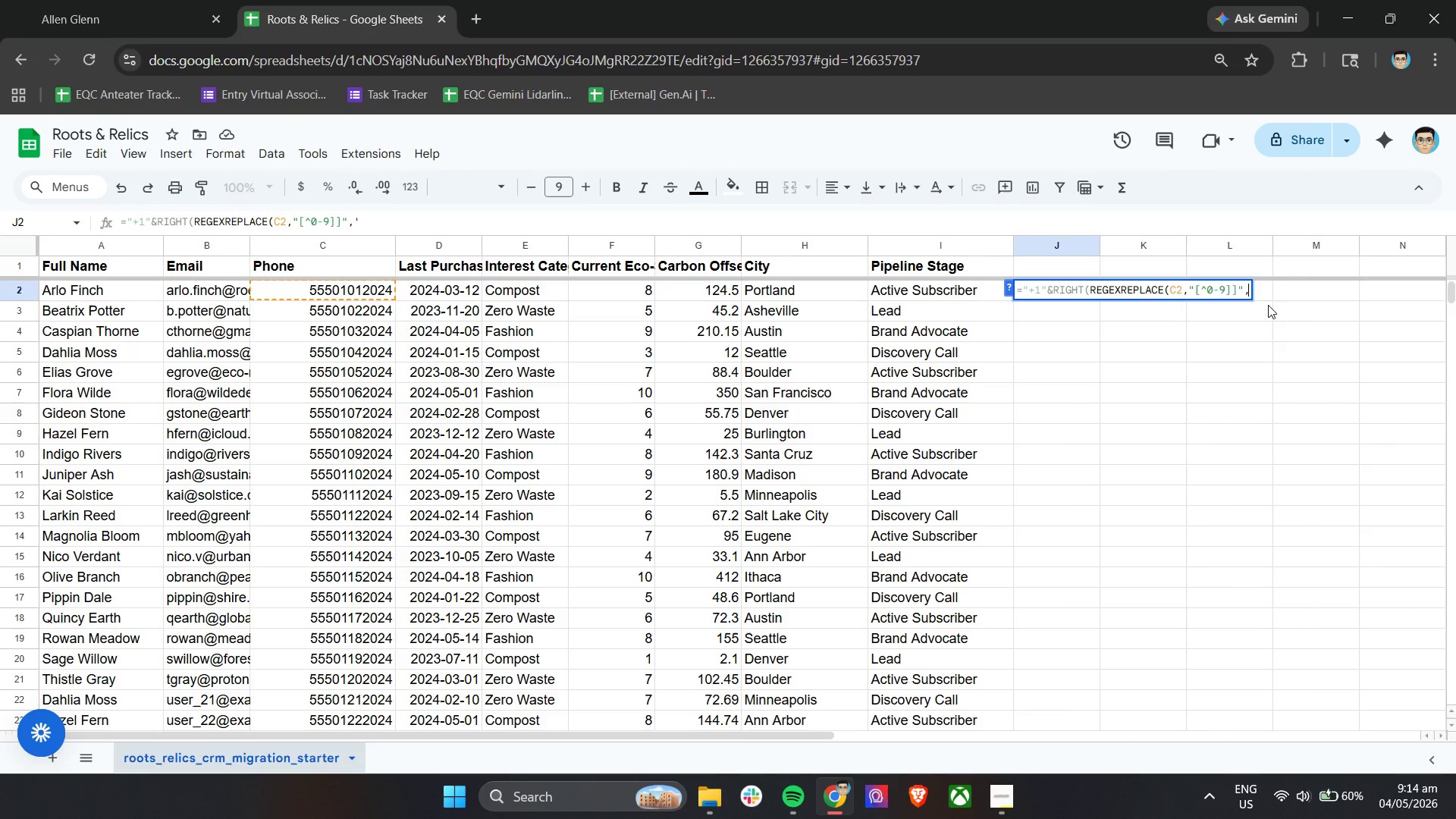 
key(Backspace)
 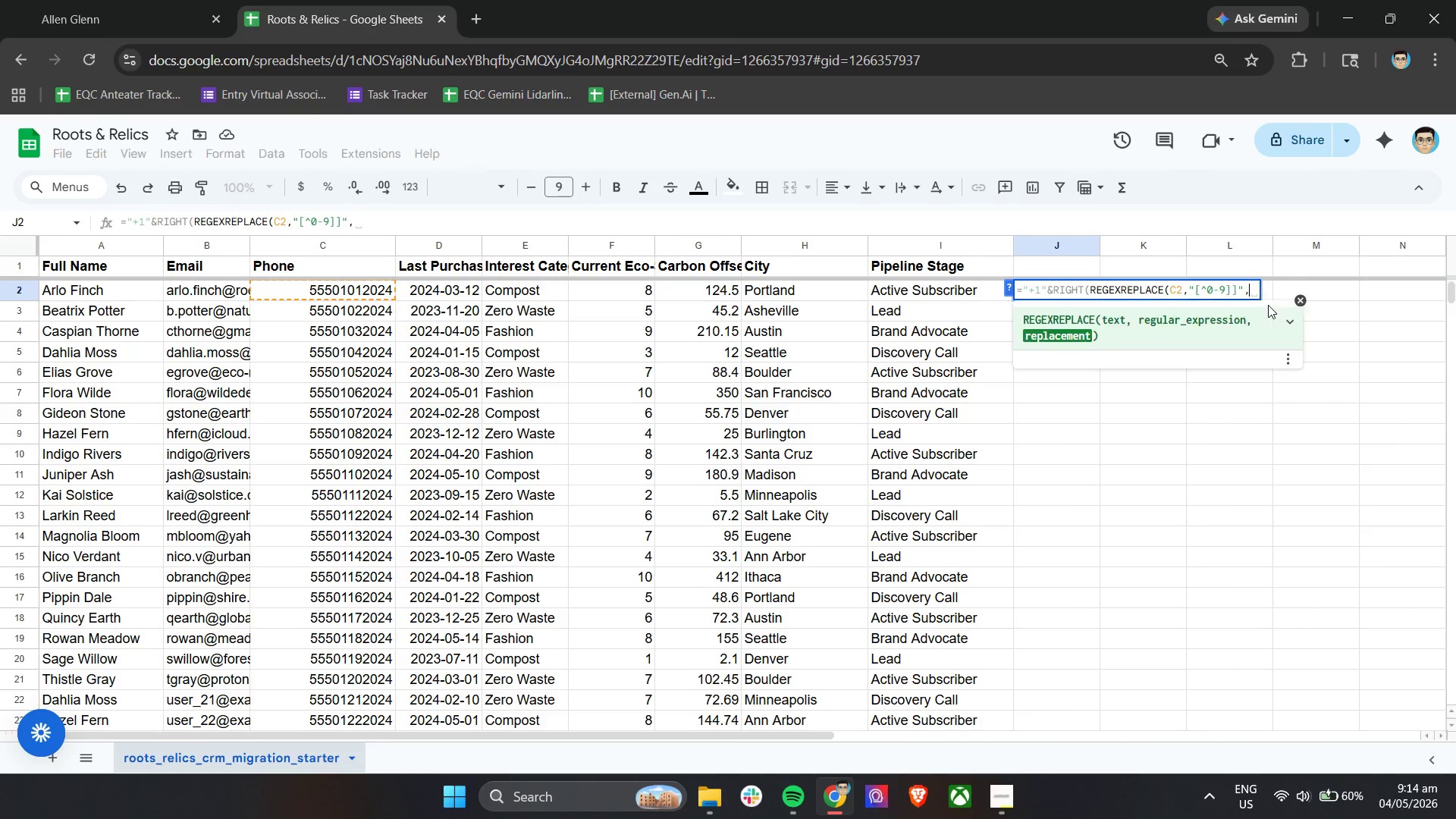 
key(Backspace)
 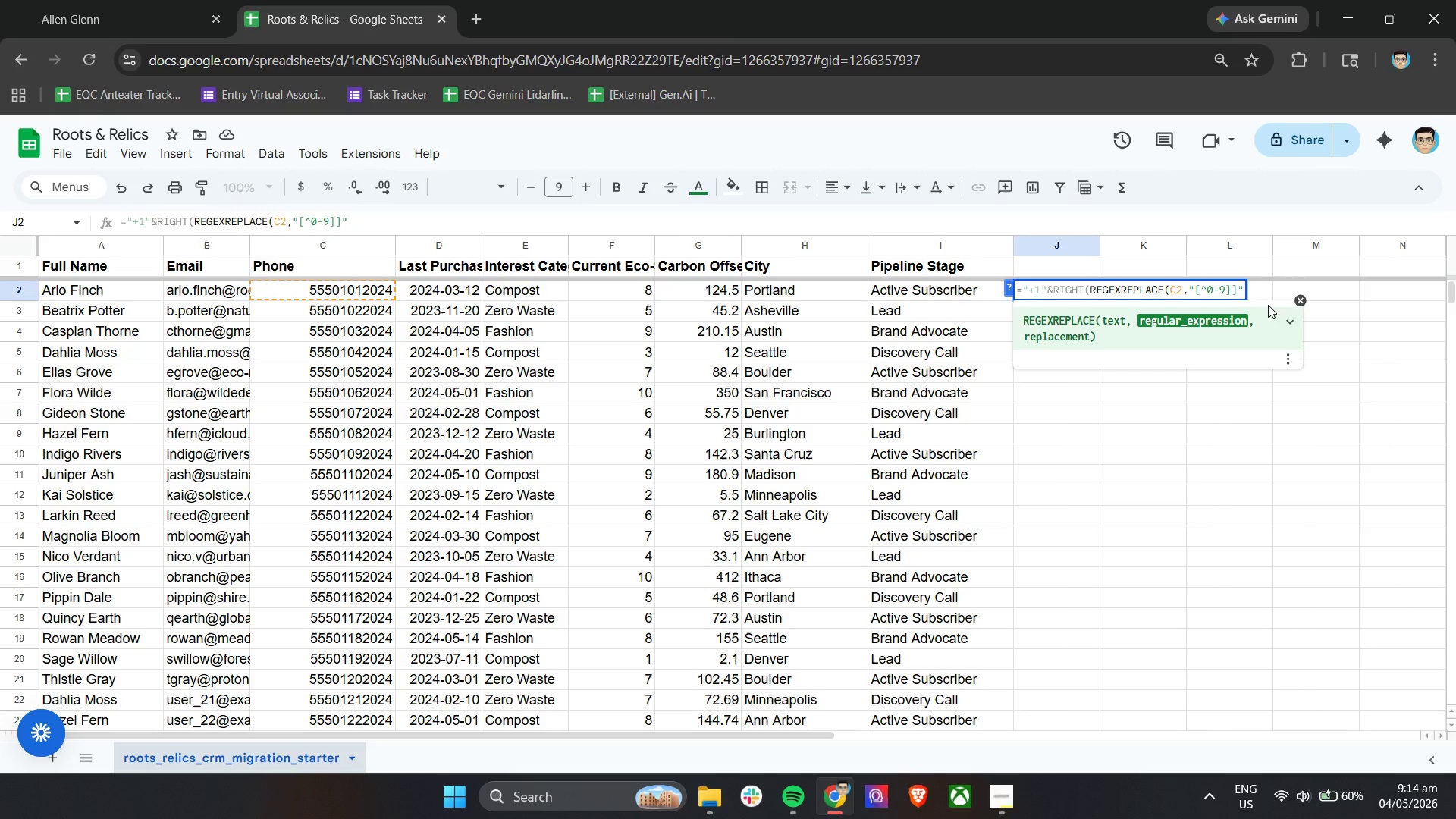 
key(Comma)
 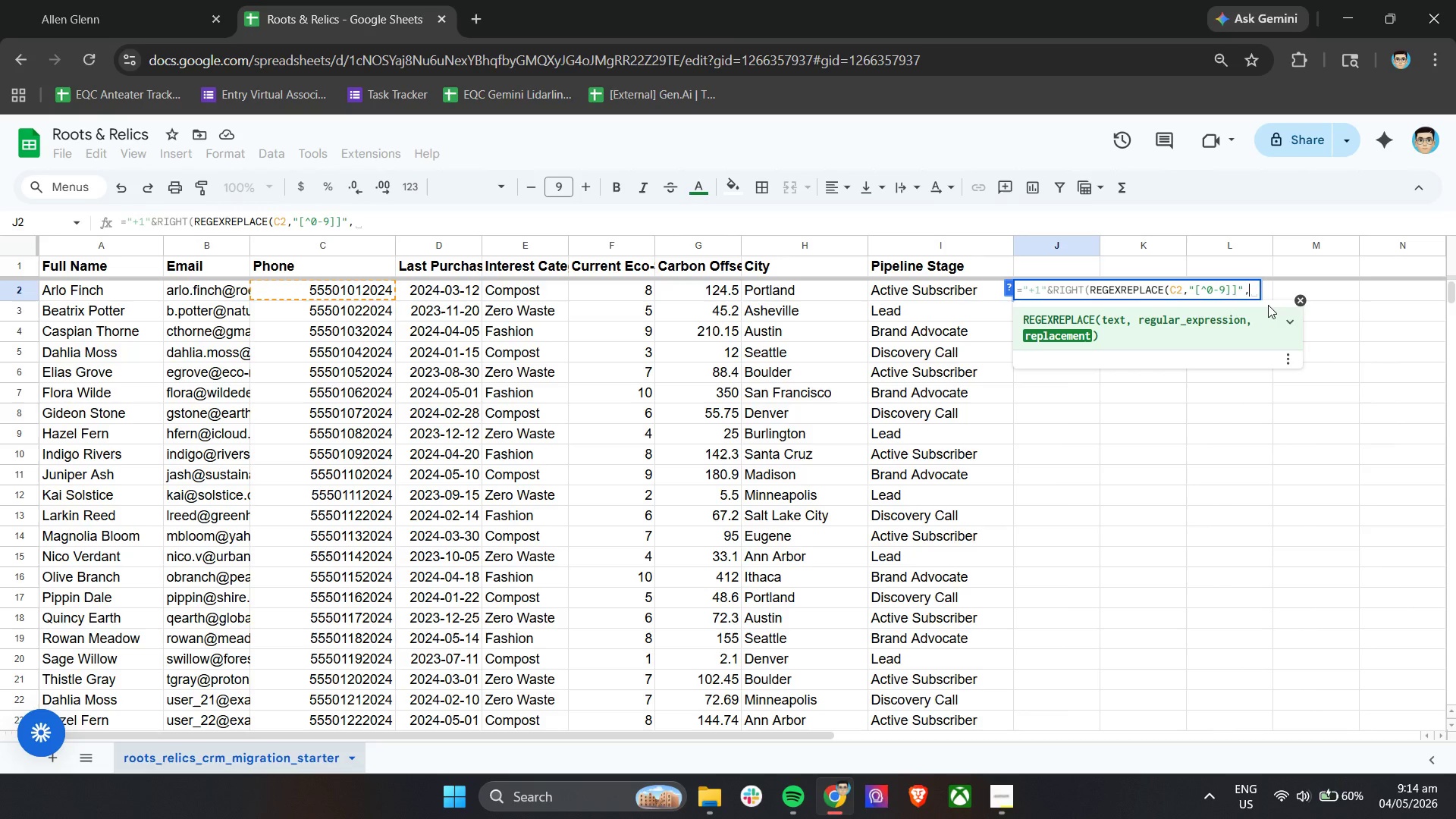 
key(Shift+Quote)
 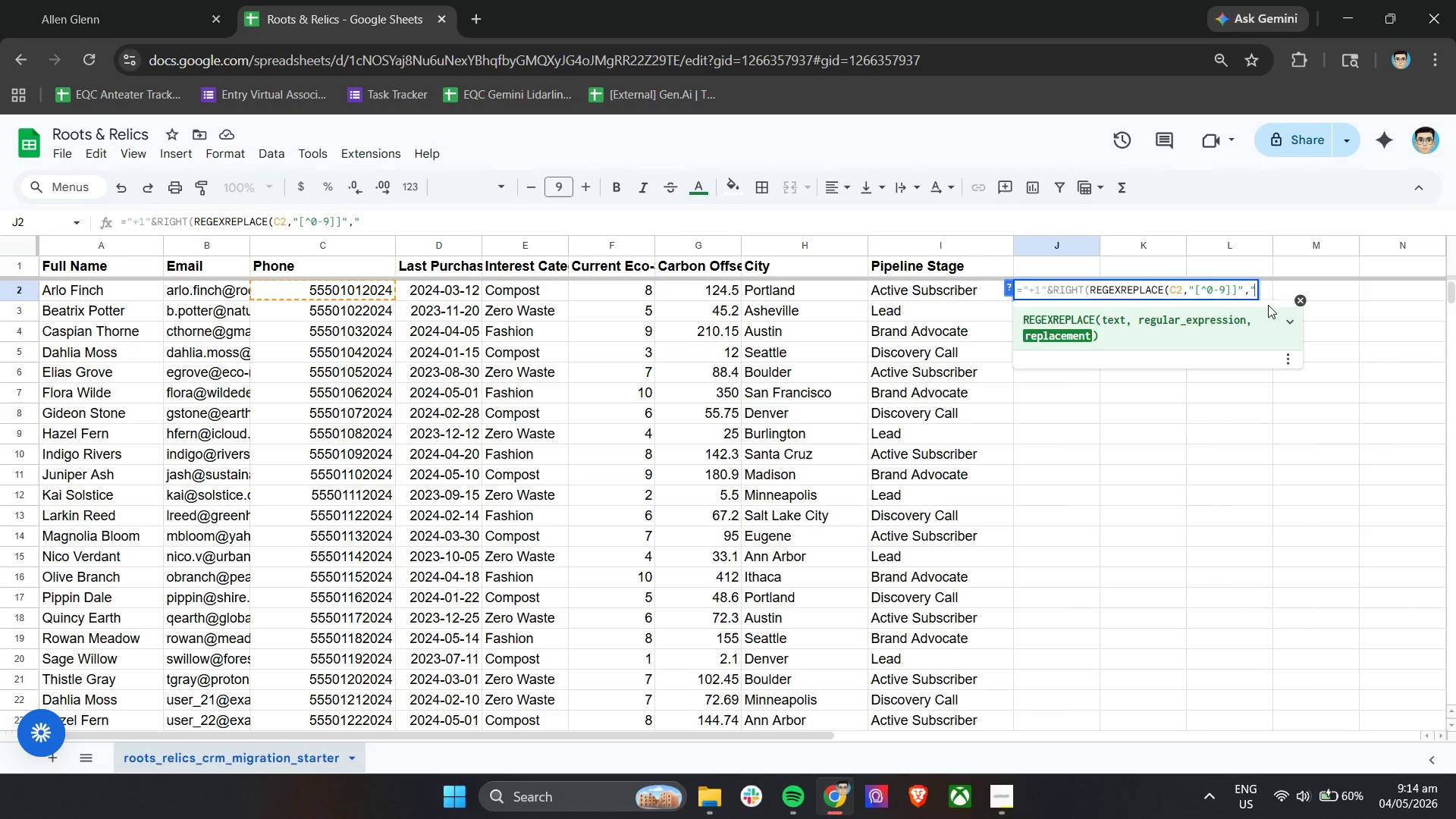 
key(Shift+Quote)
 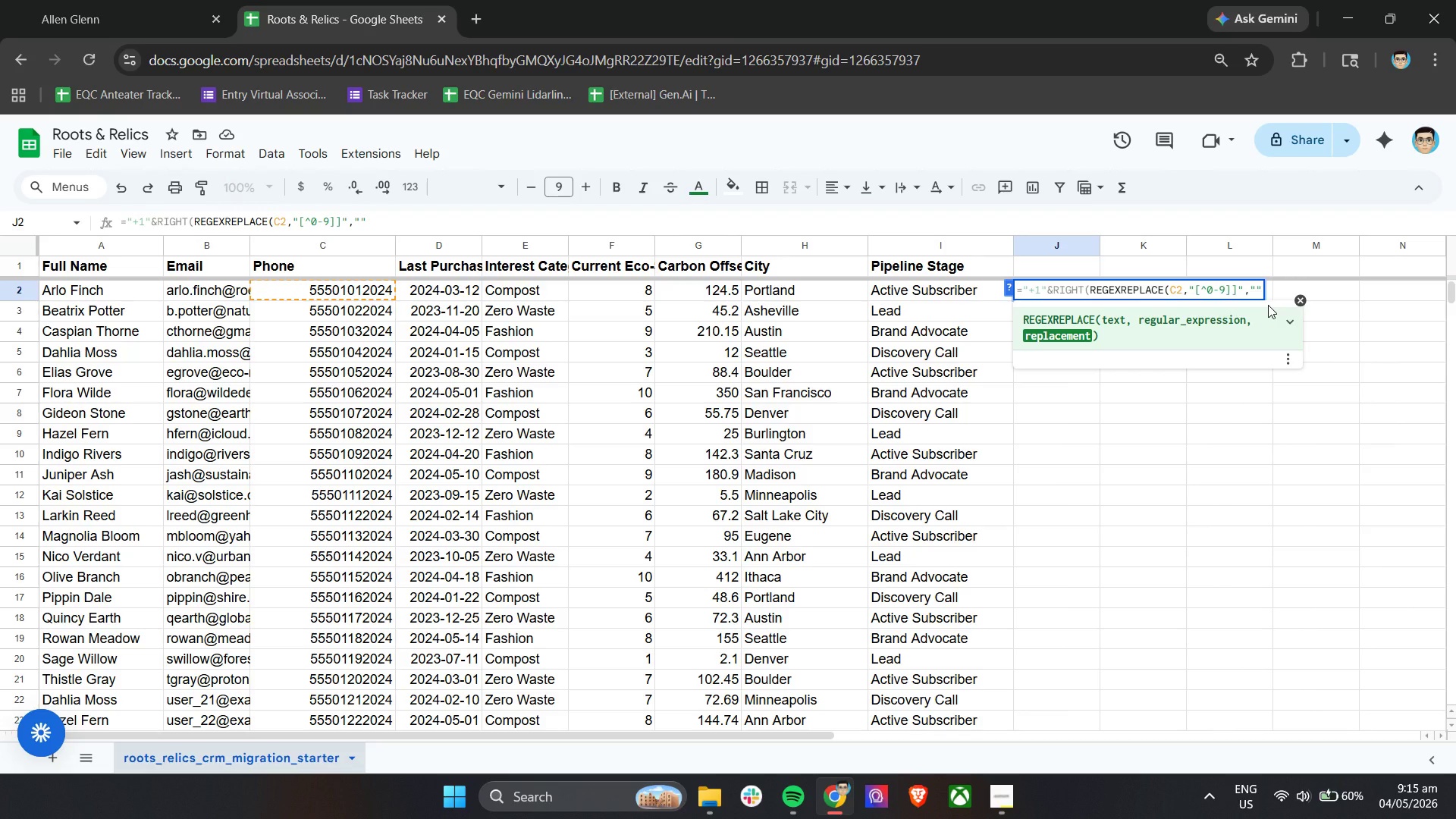 
key(Shift+0)
 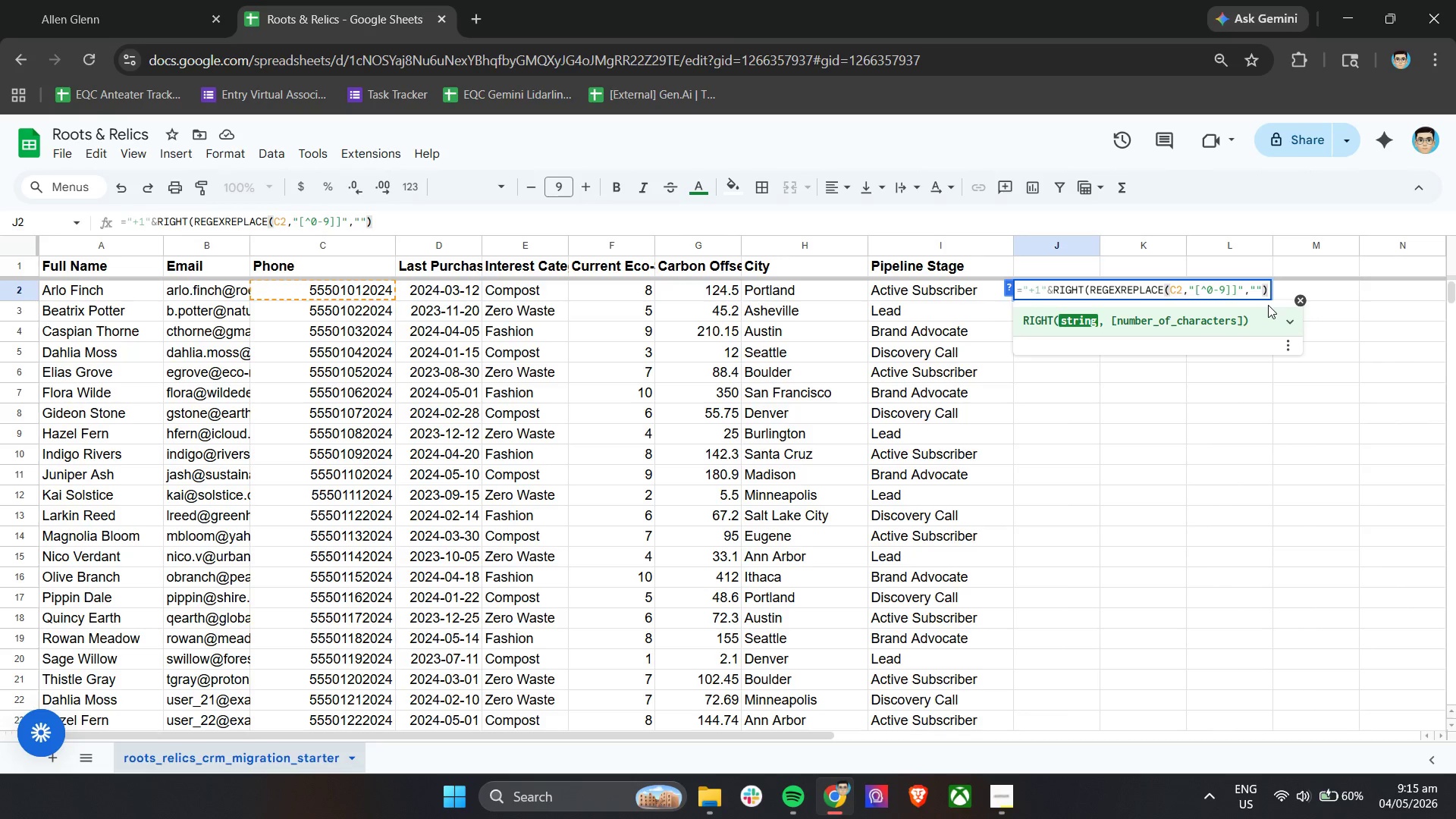 
type(,10))
 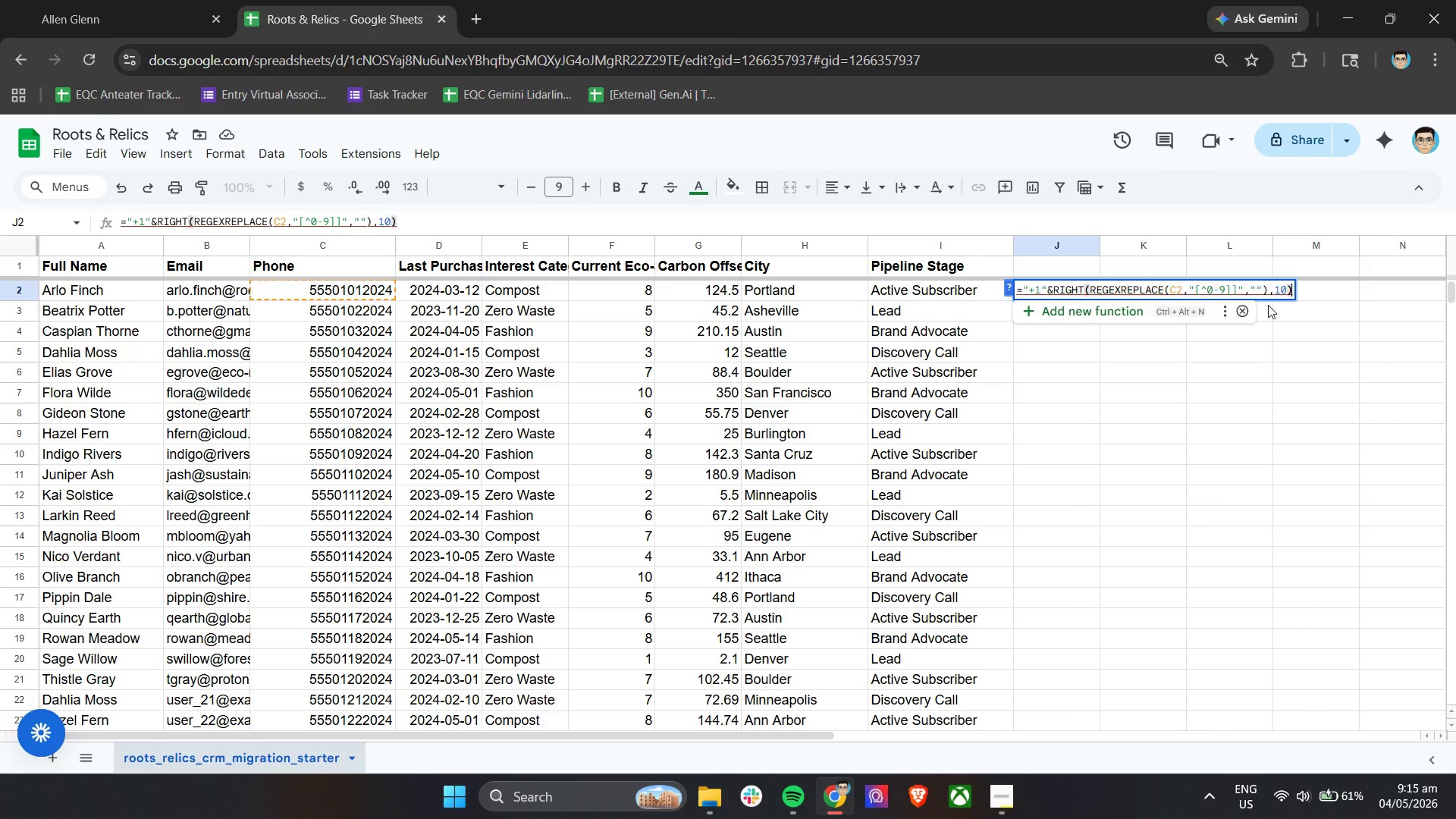 
key(Enter)
 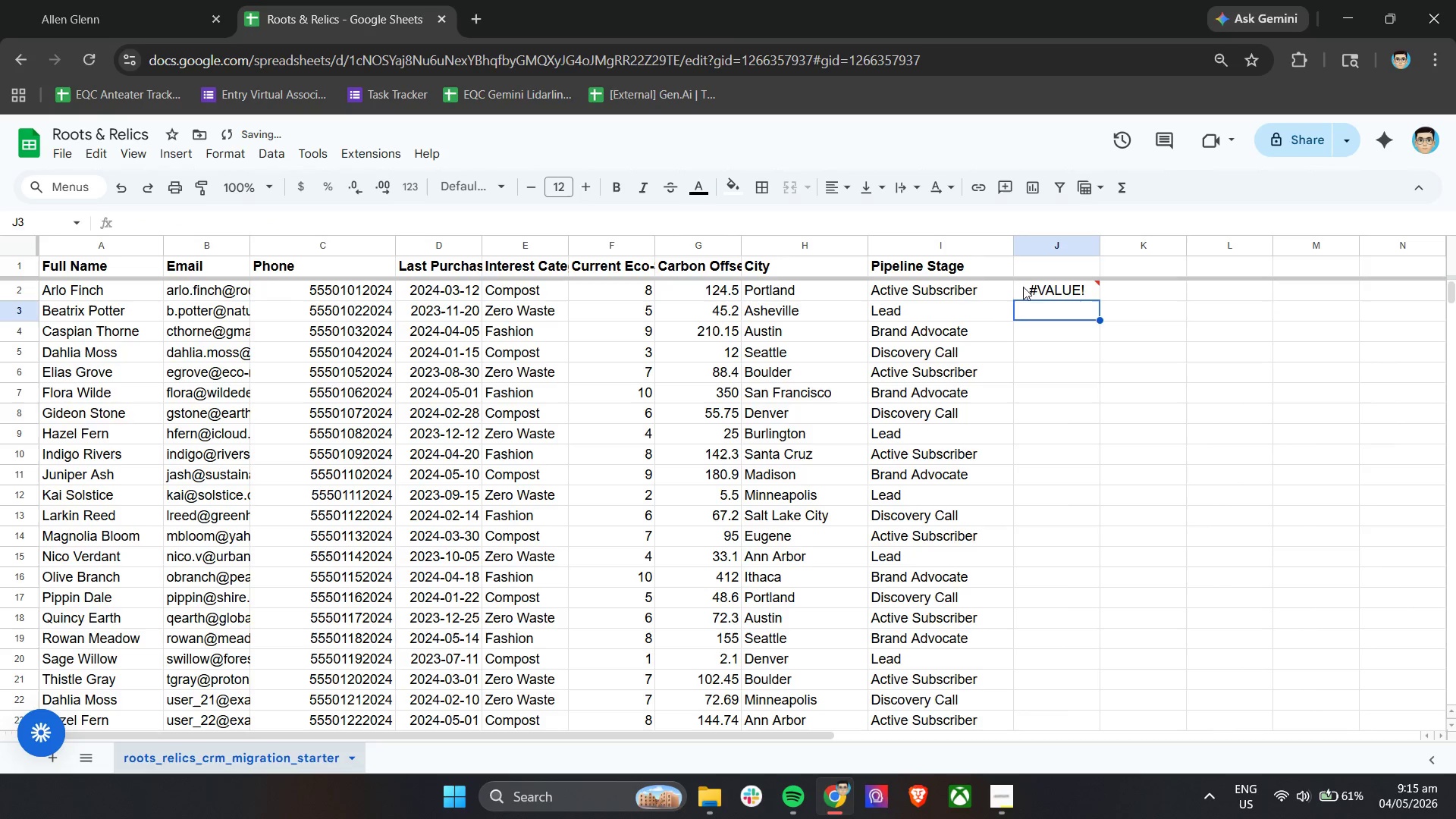 
left_click([1051, 290])
 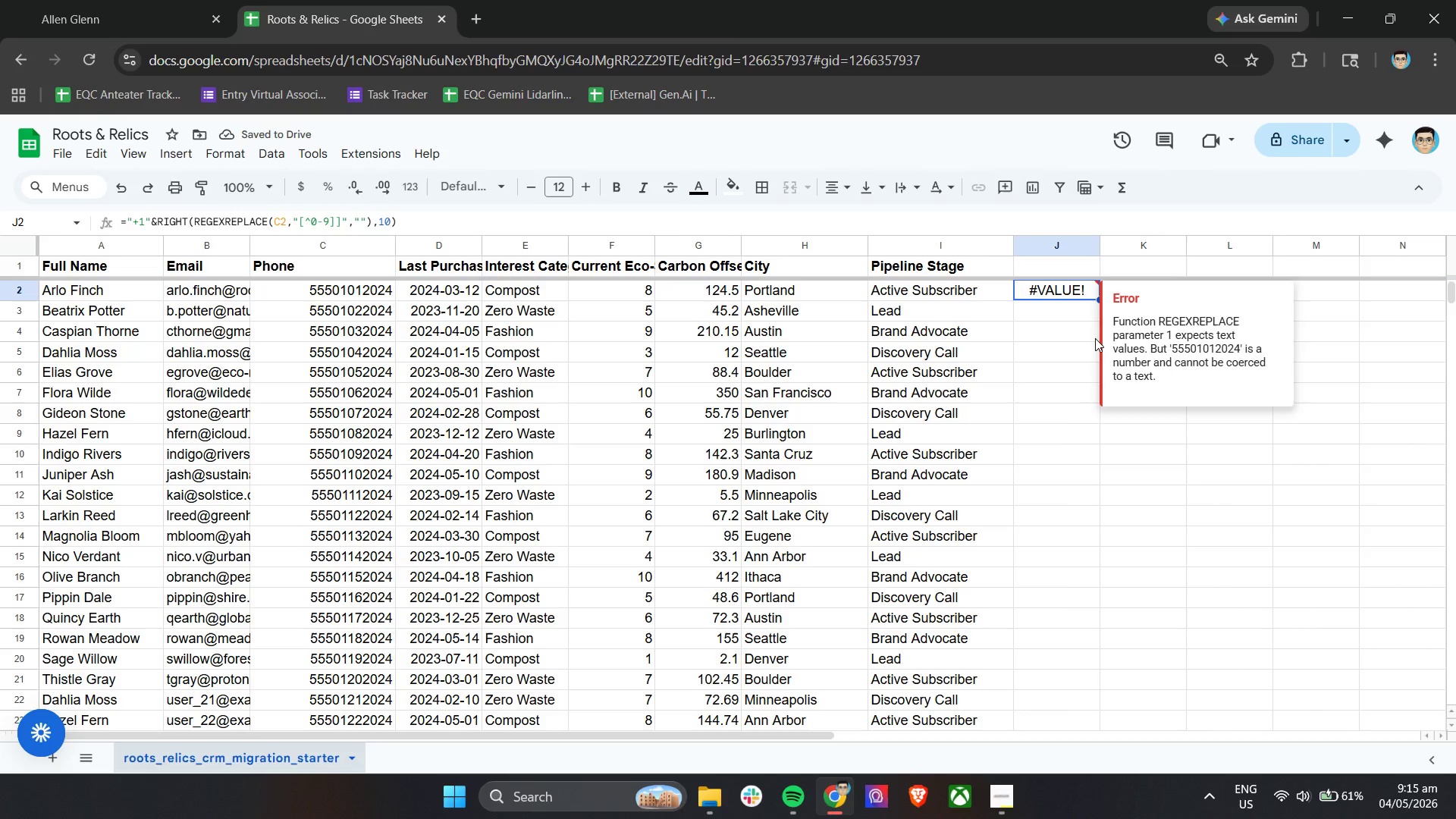 
double_click([1073, 284])
 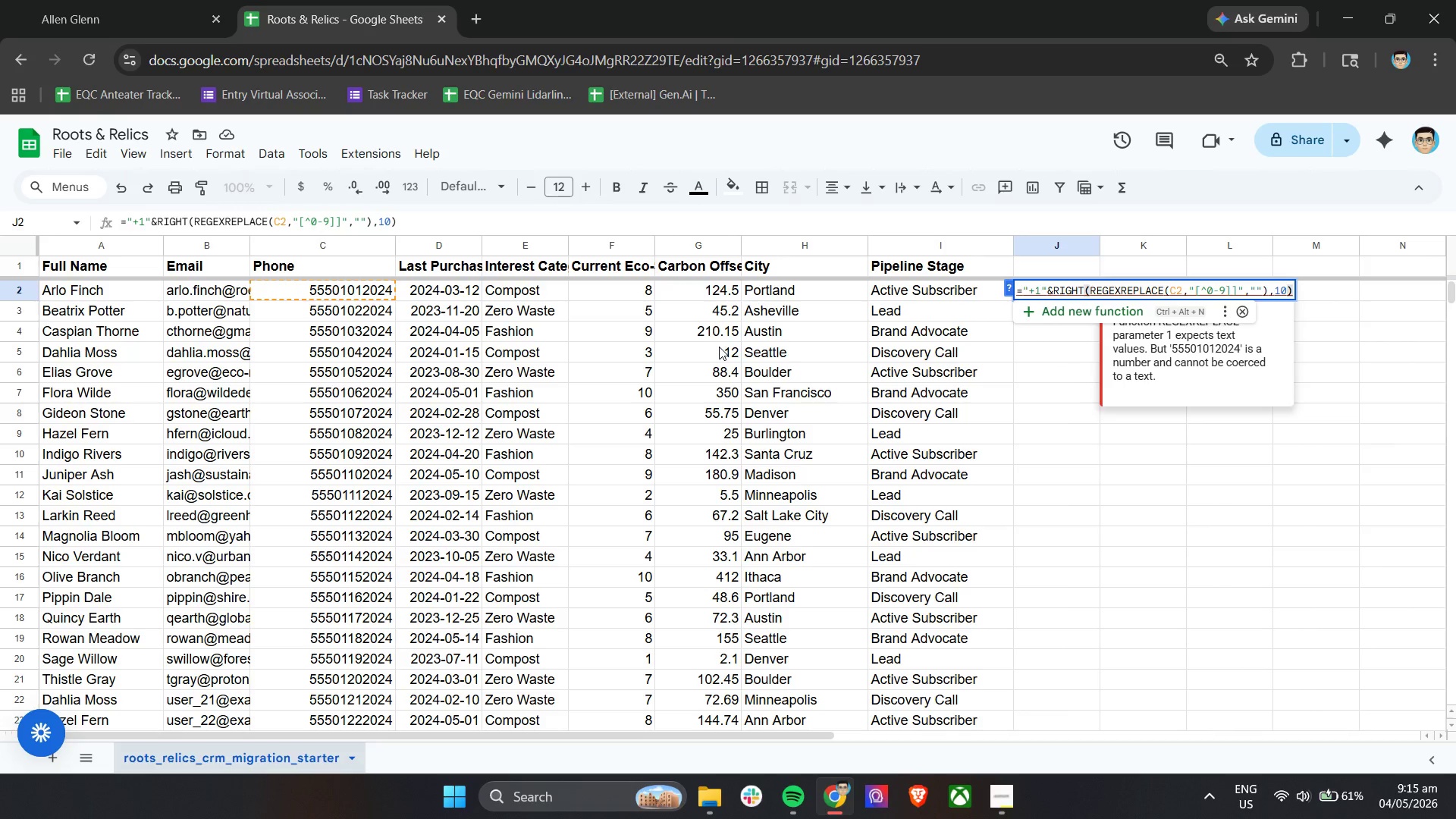 
key(Control+A)
 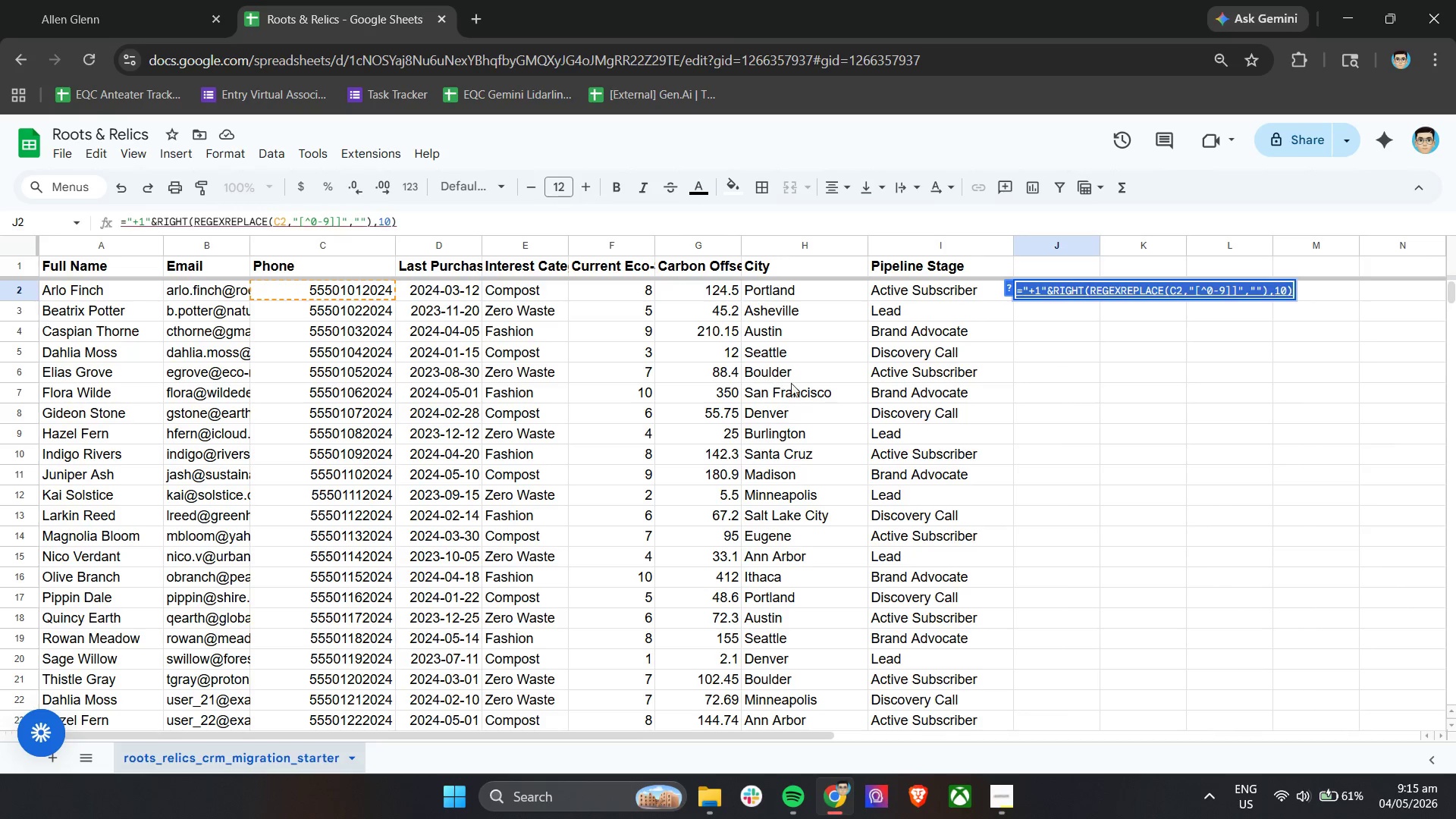 
key(Control+C)
 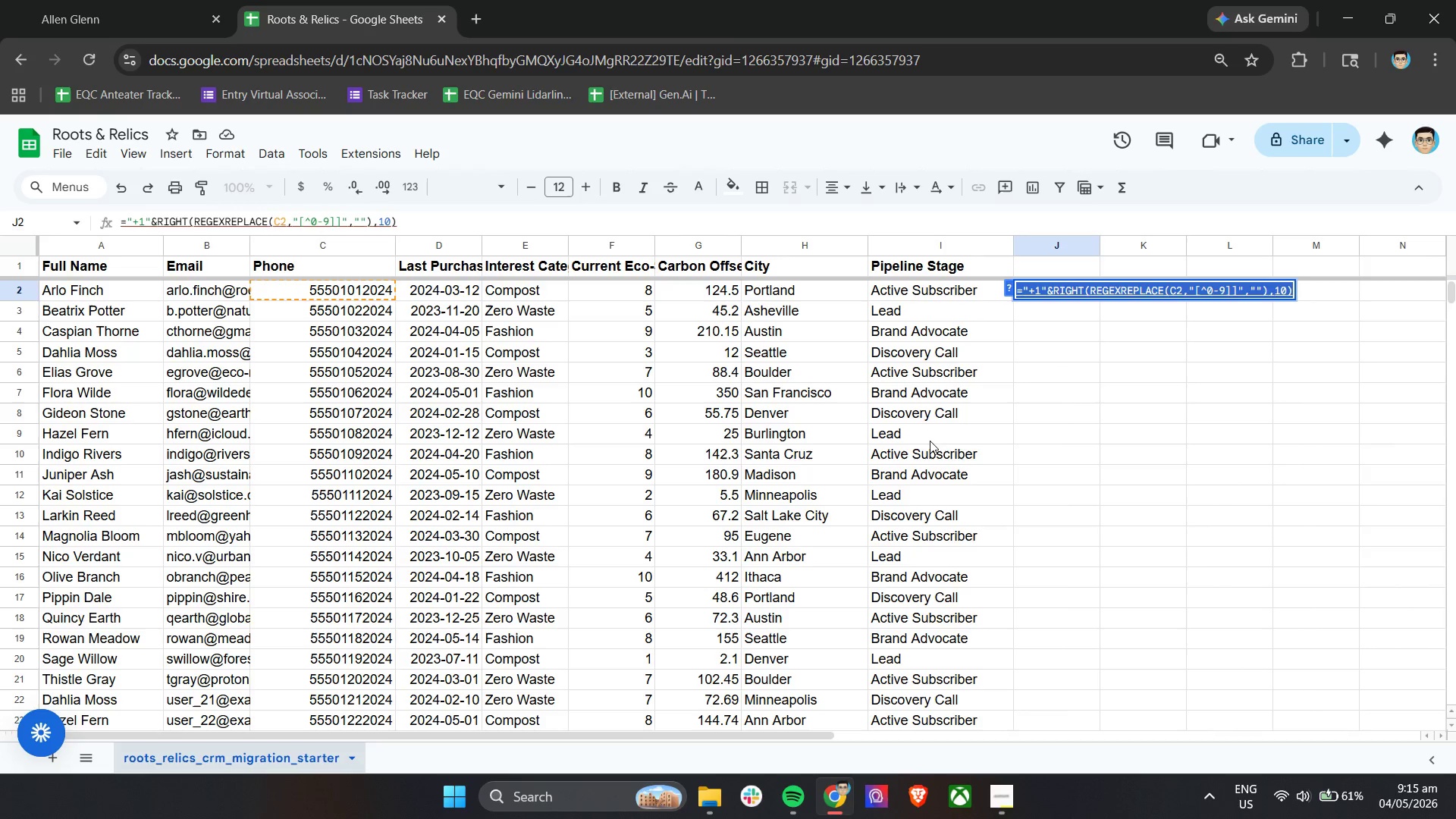 
key(Control+C)
 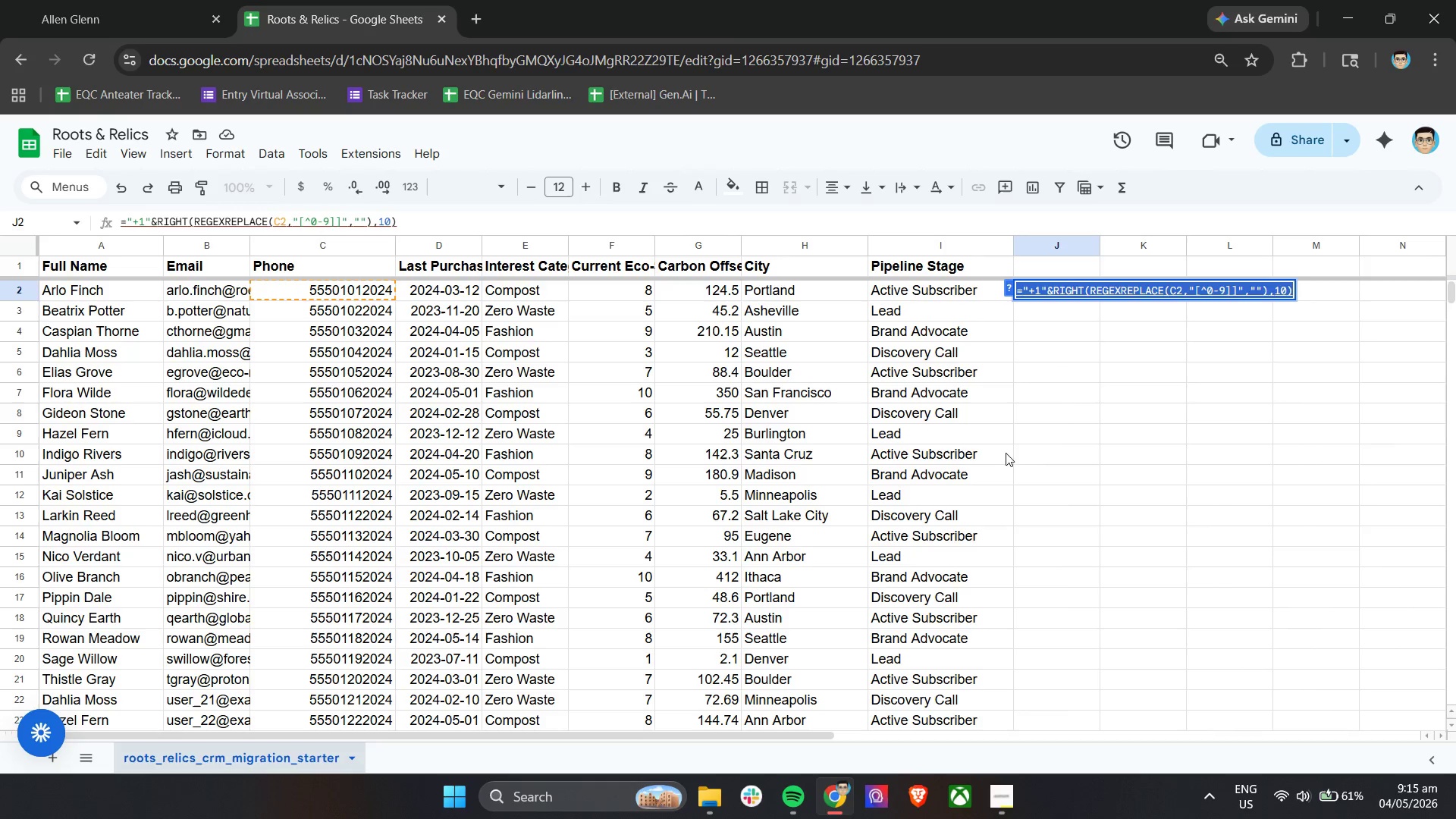 
key(Control+C)
 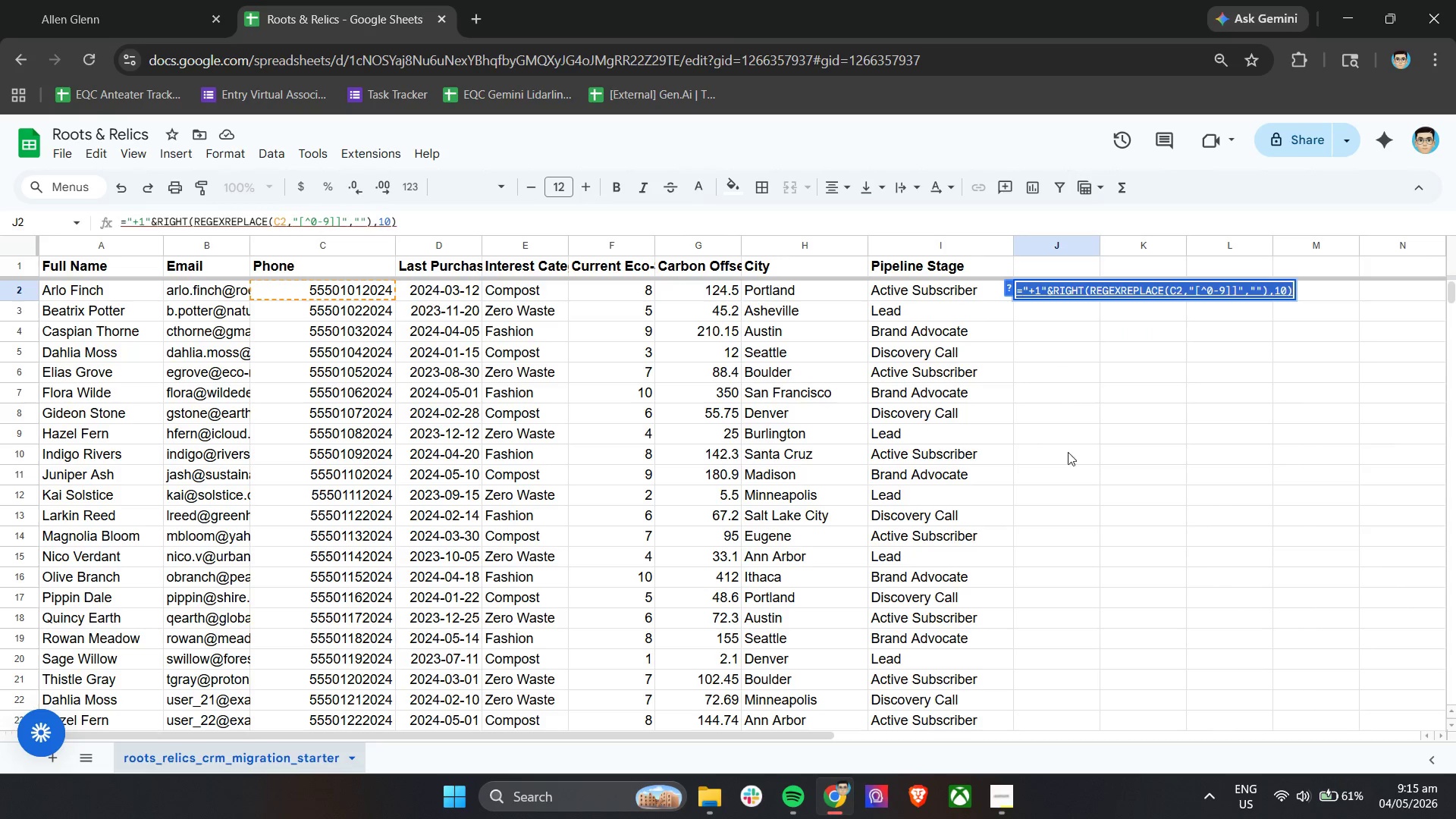 
left_click([1077, 453])
 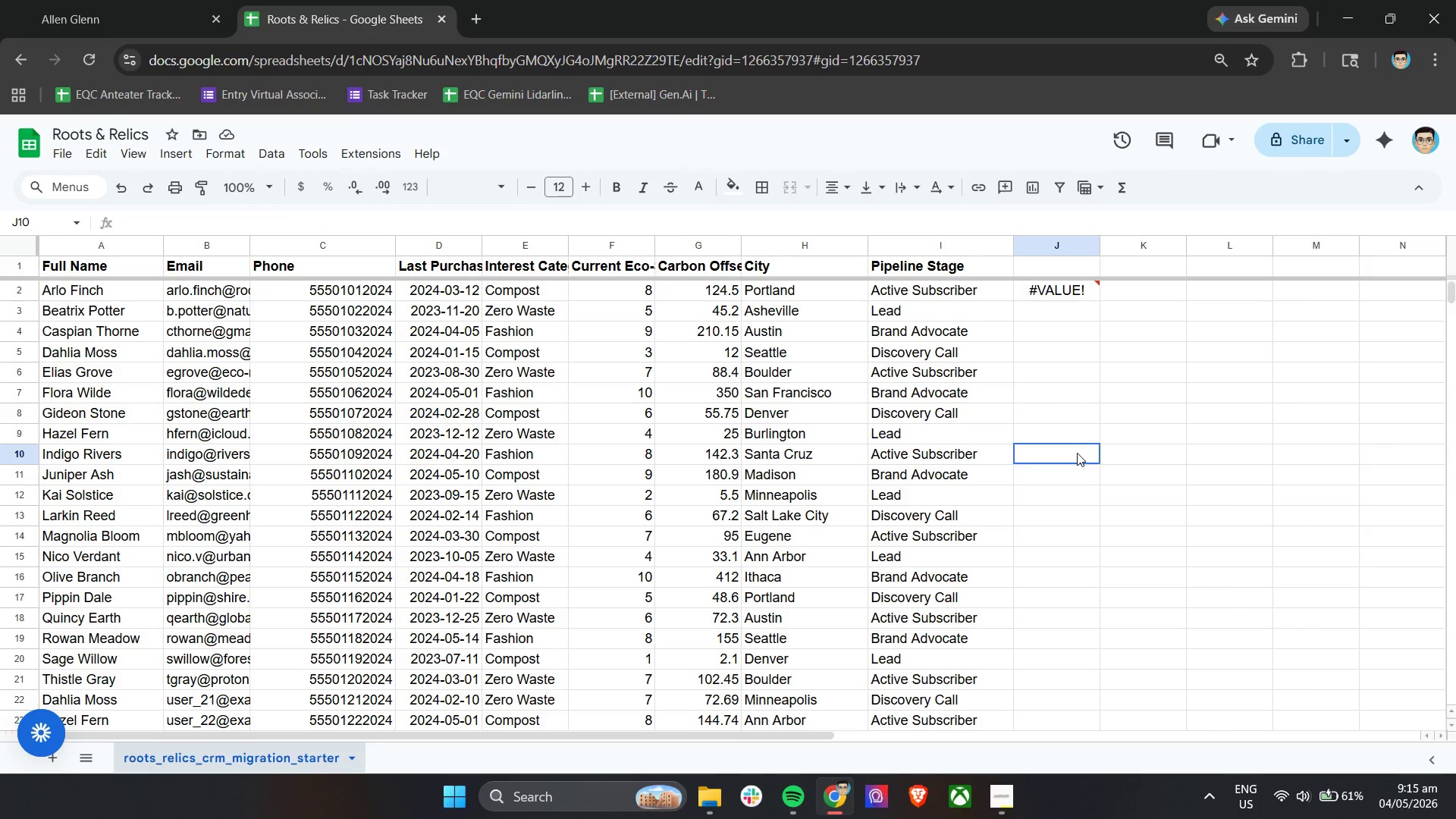 
key(Control+Z)
 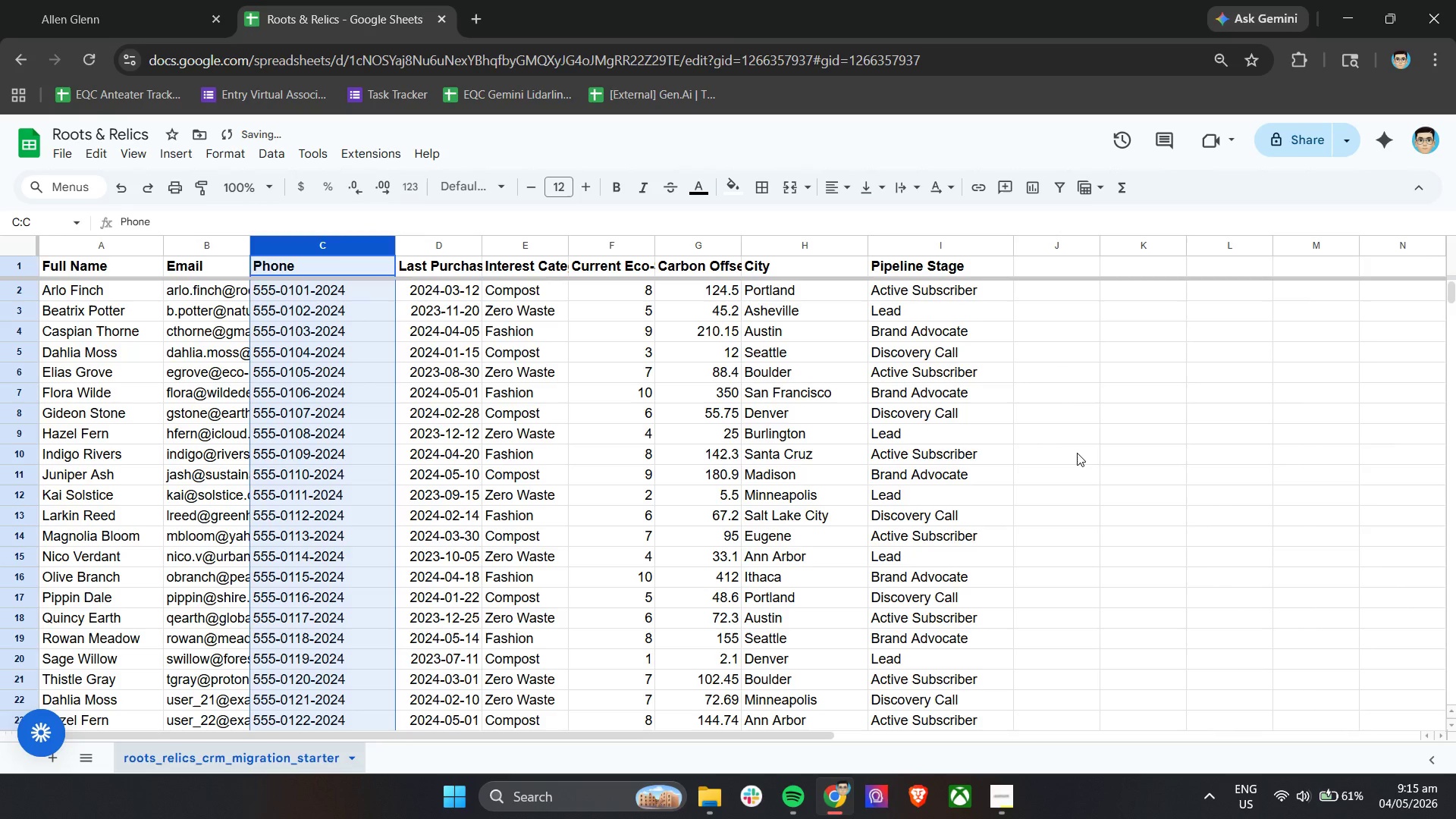 
key(Control+Z)
 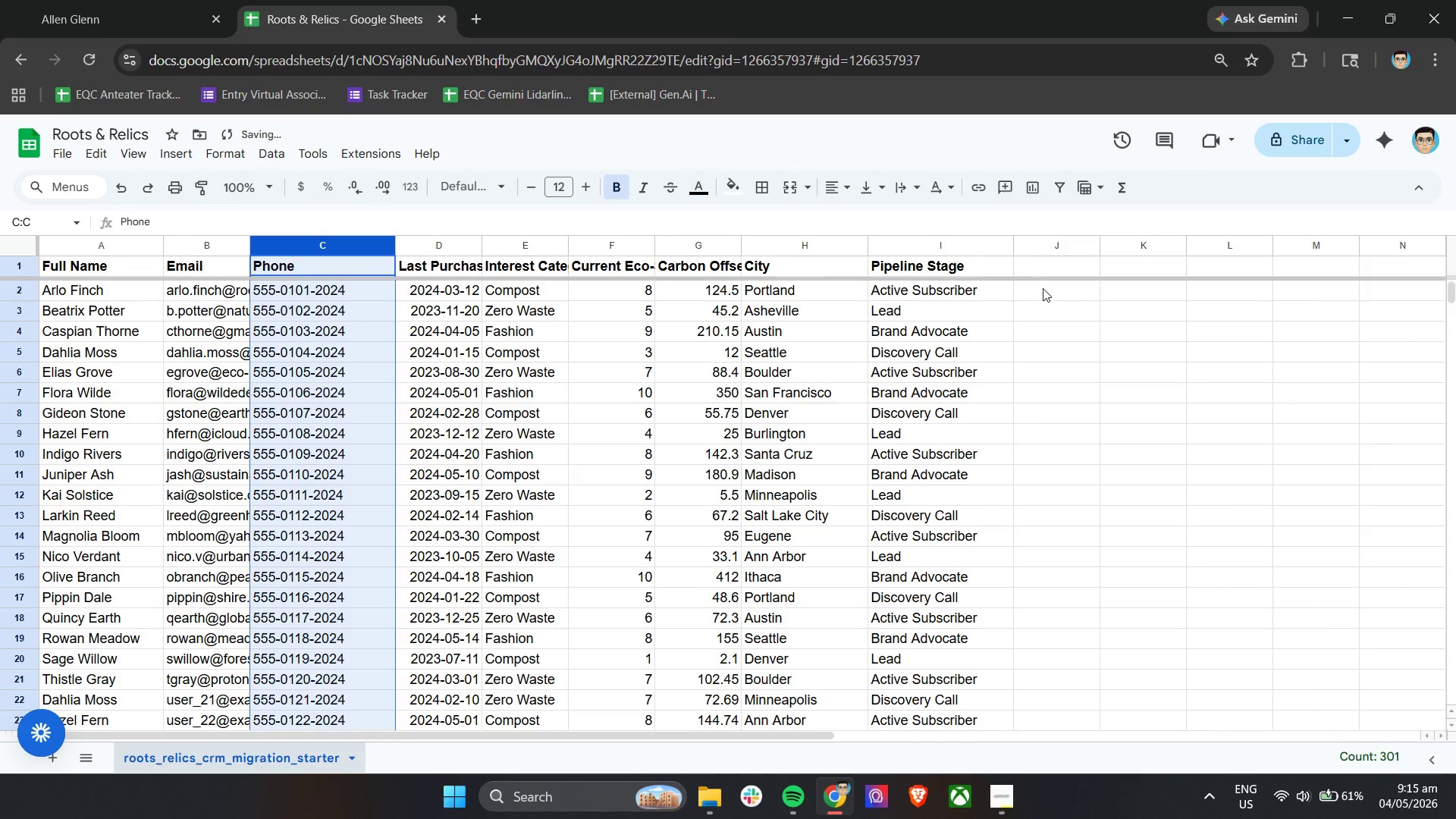 
double_click([1043, 288])
 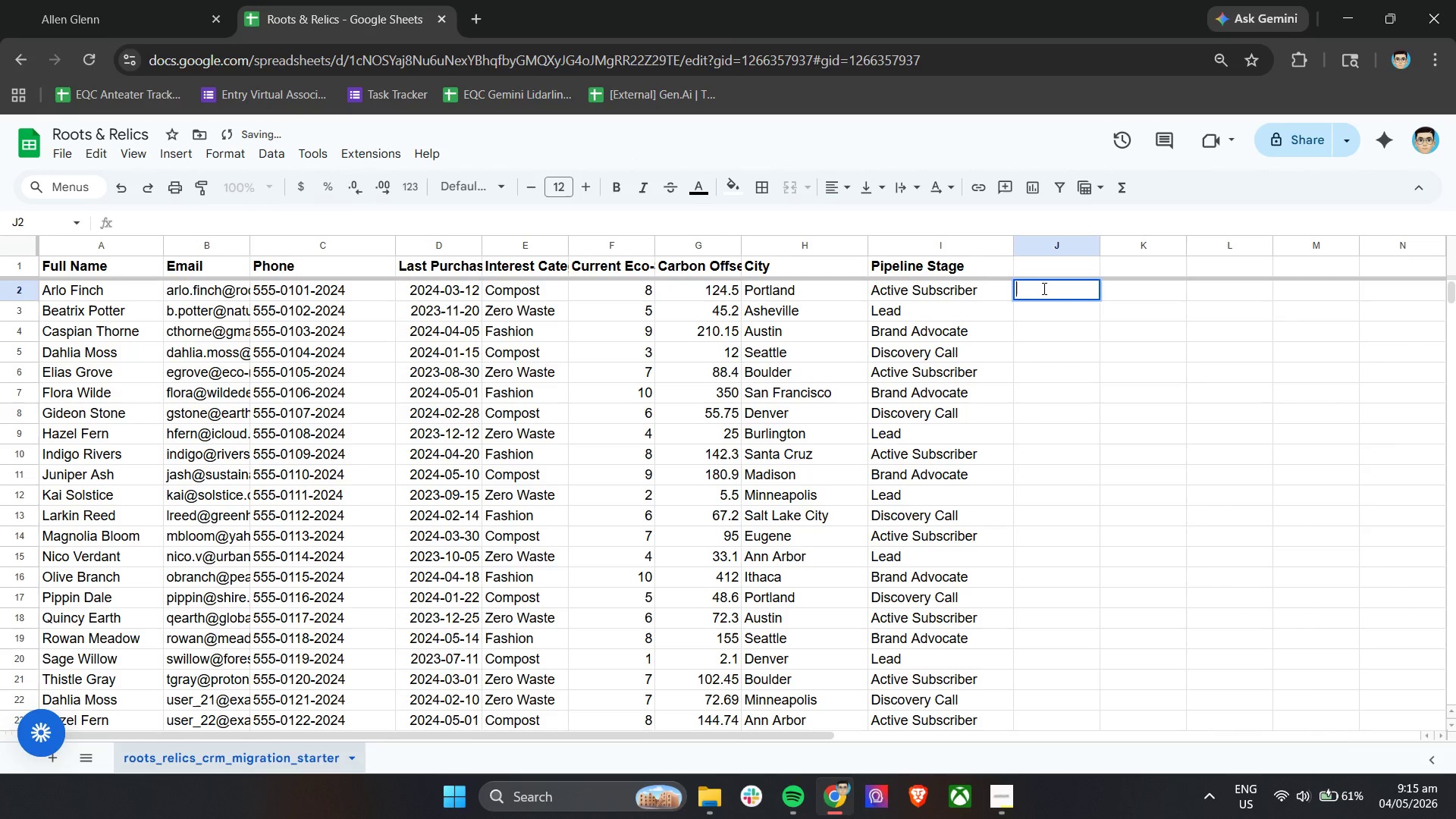 
key(Control+V)
 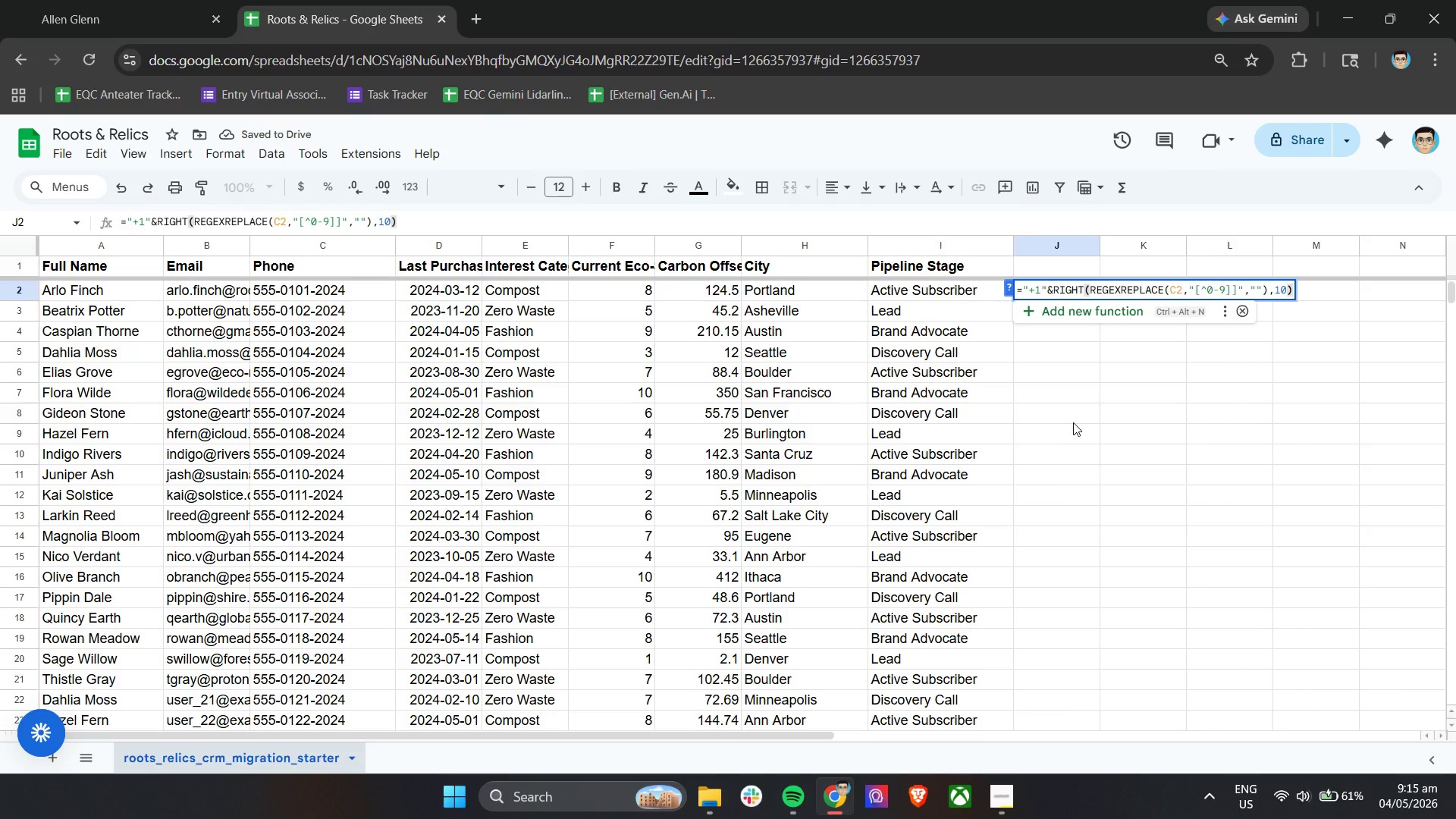 
left_click([1073, 422])
 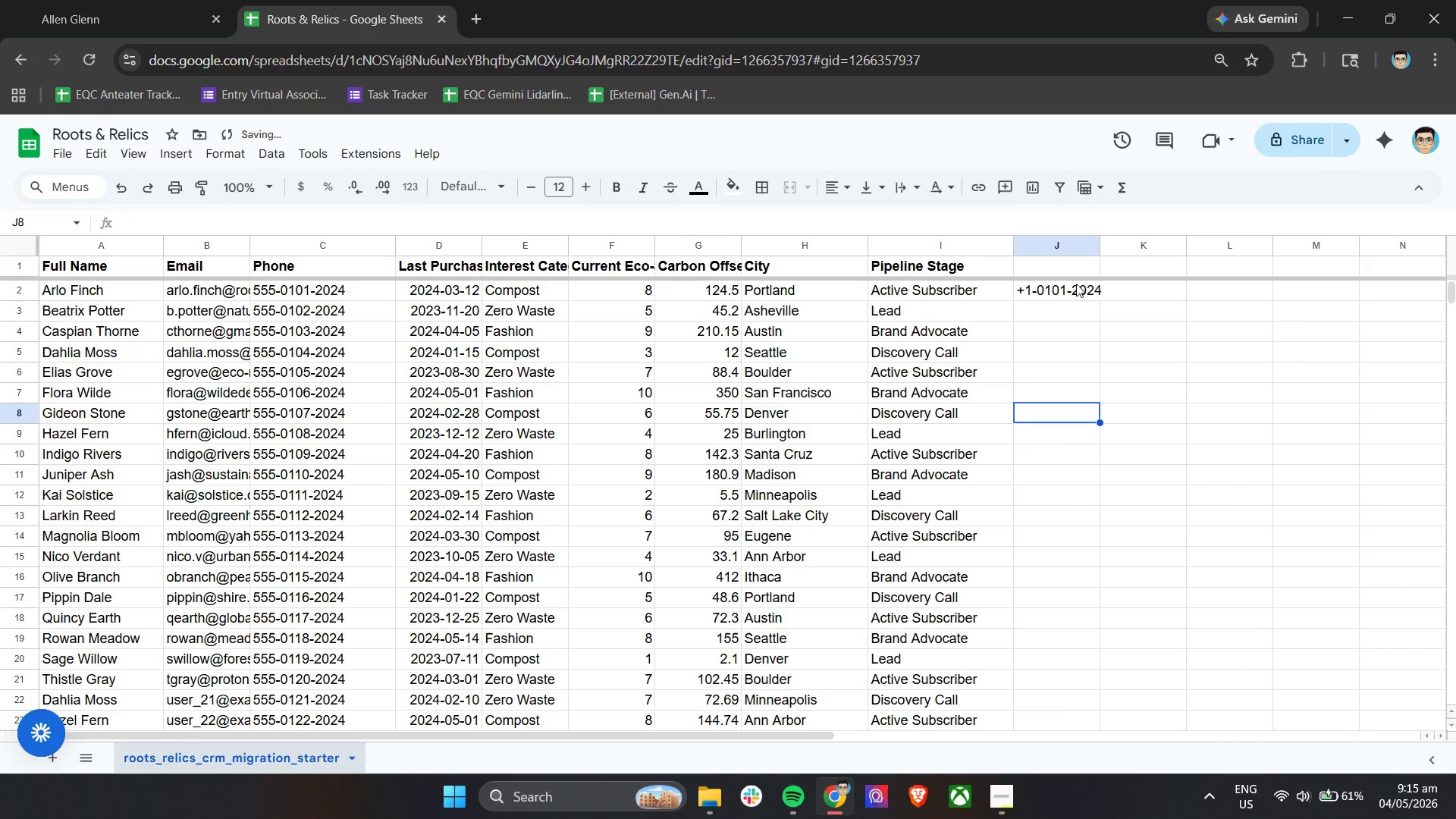 
double_click([1072, 292])
 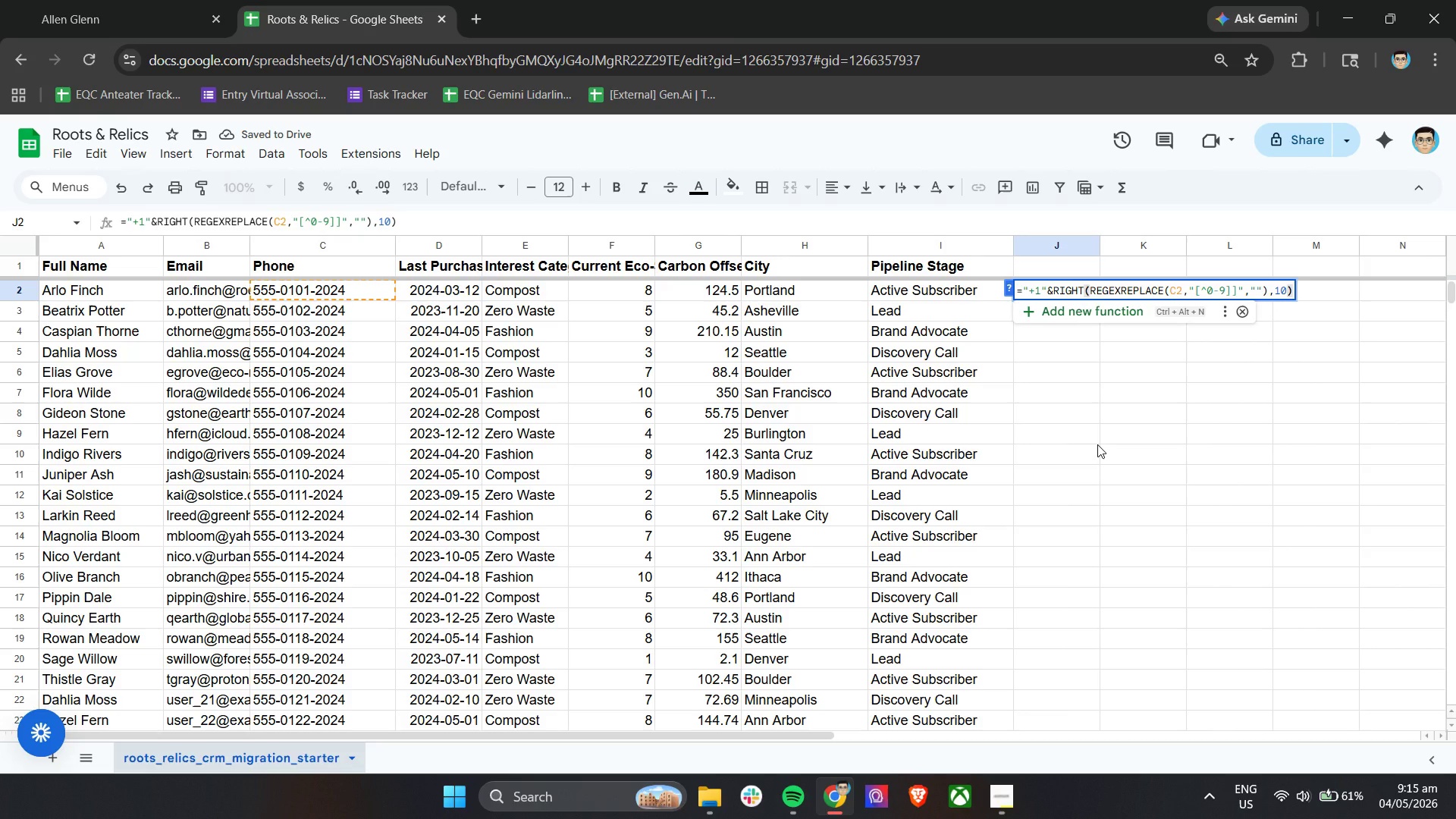 
left_click([1097, 444])
 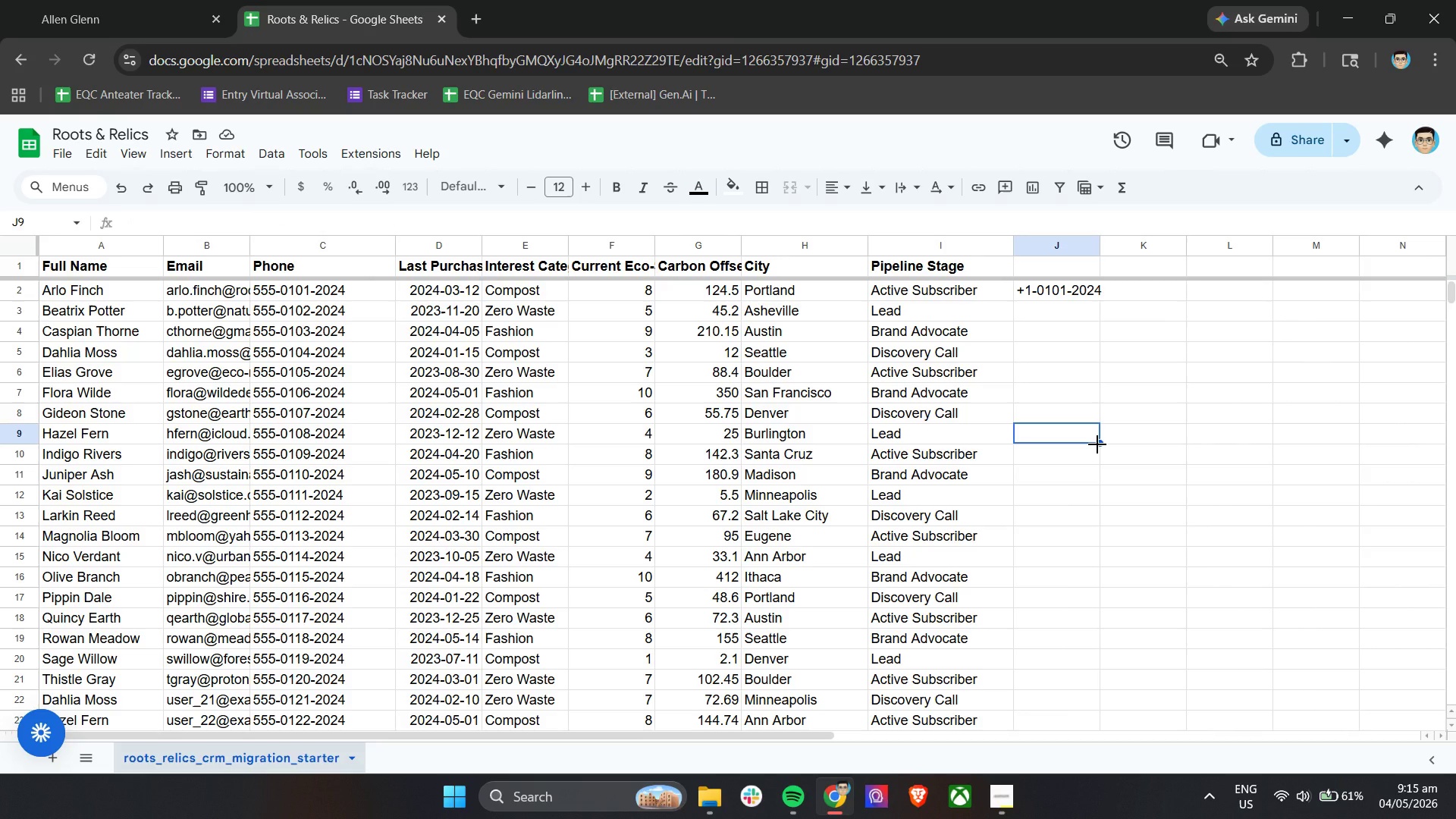 
wait(6.02)
 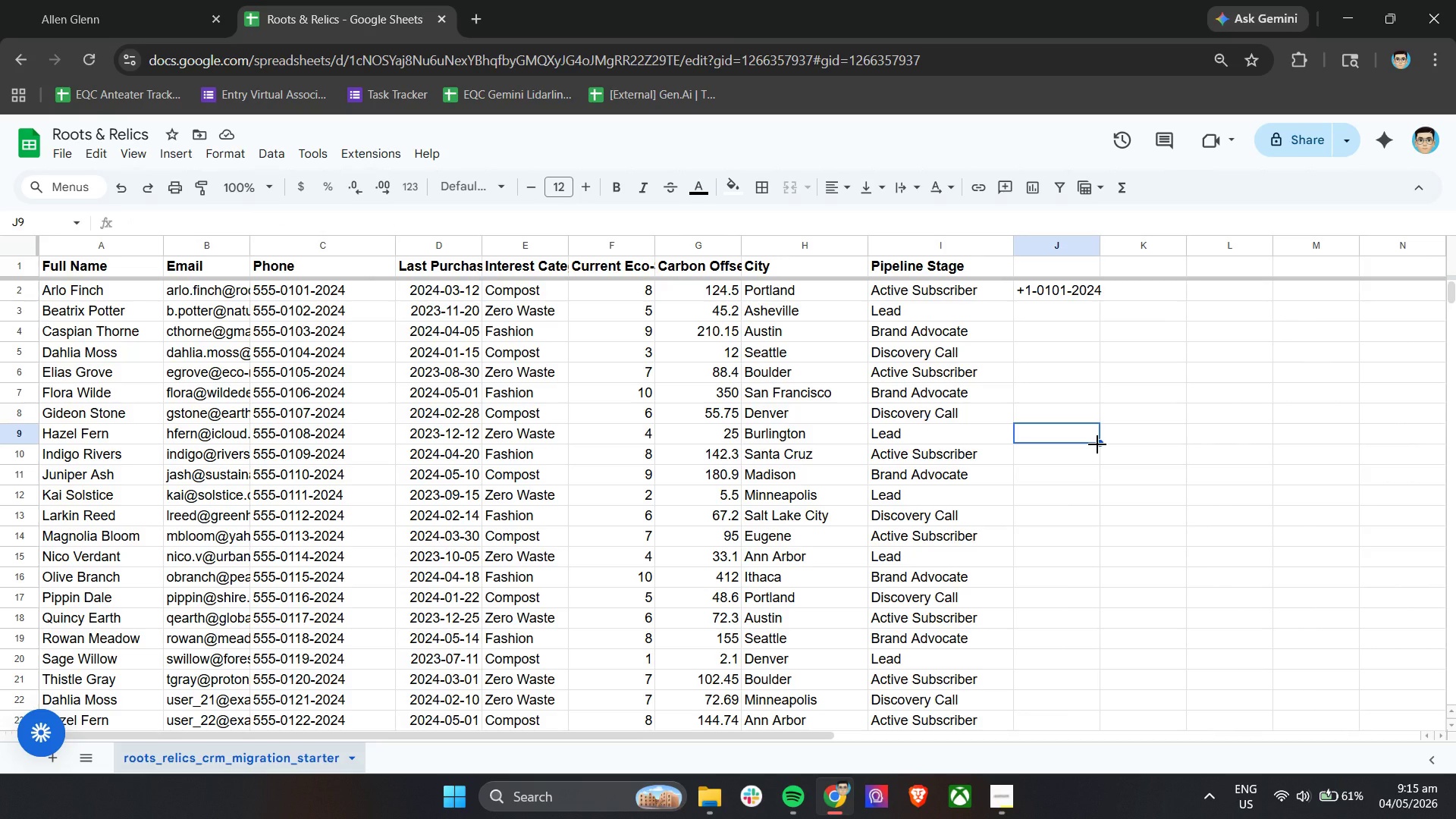 
key(Control+Y)
 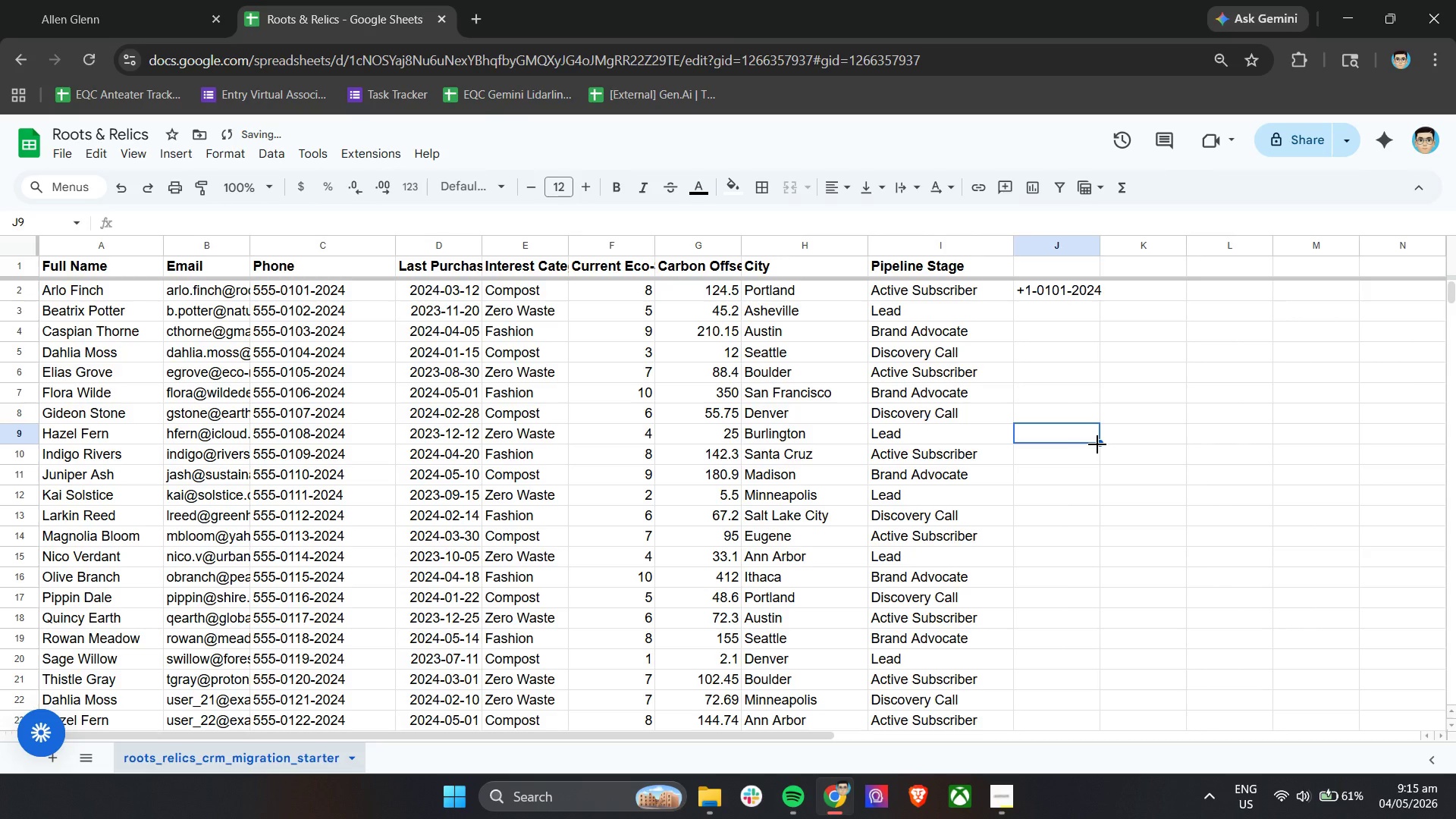 
key(Control+Y)
 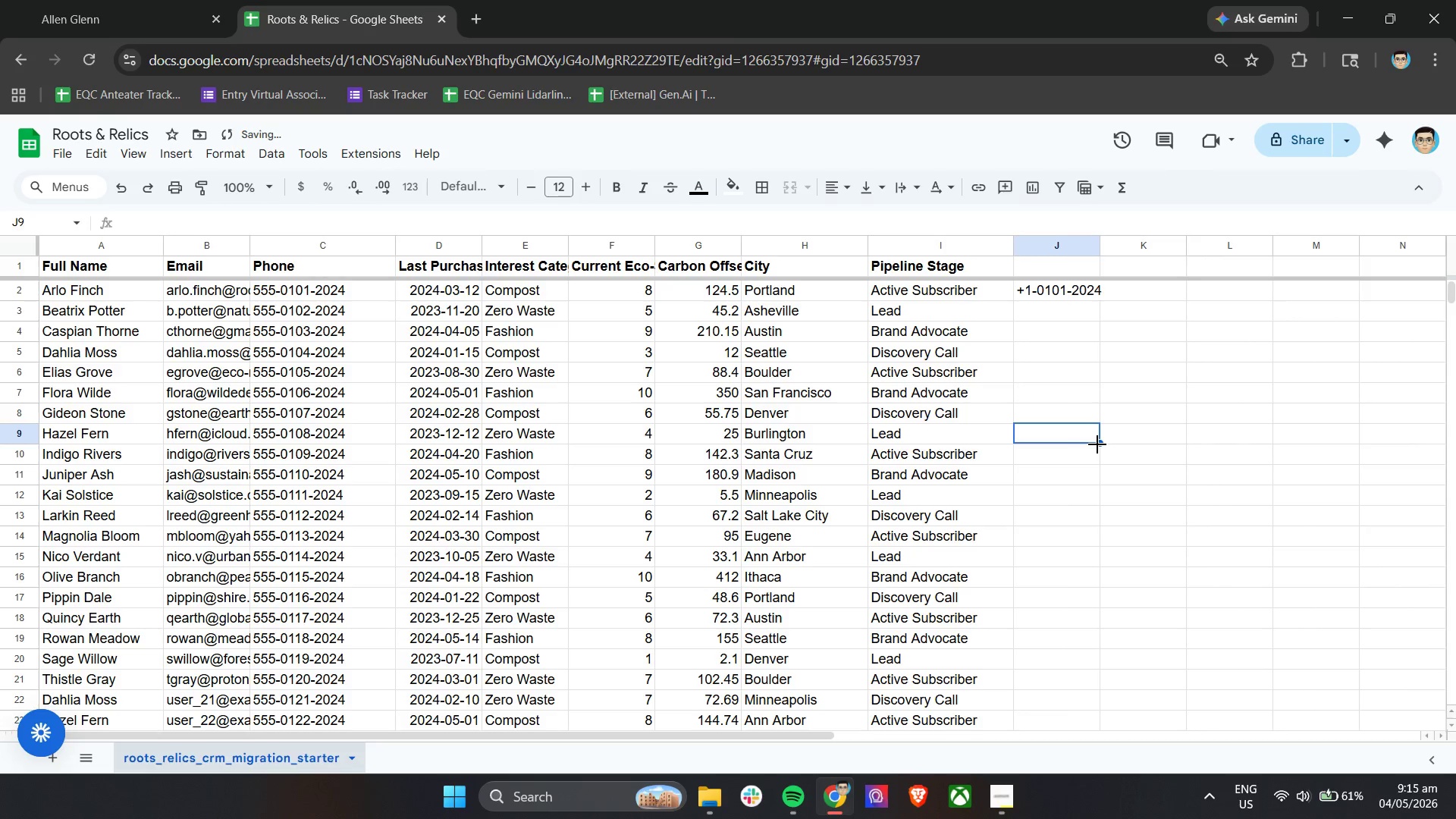 
key(Control+Y)
 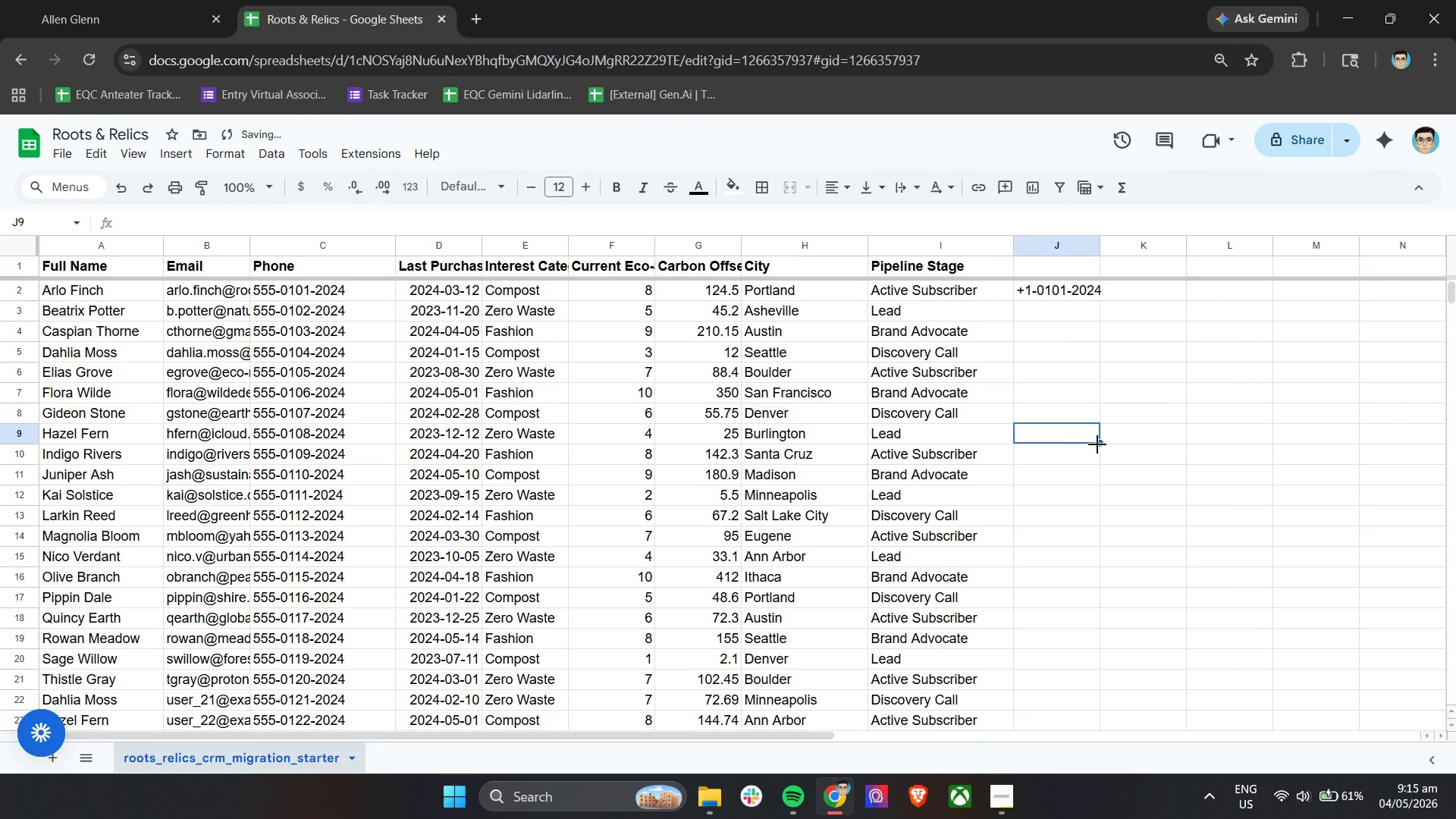 
key(Control+Y)
 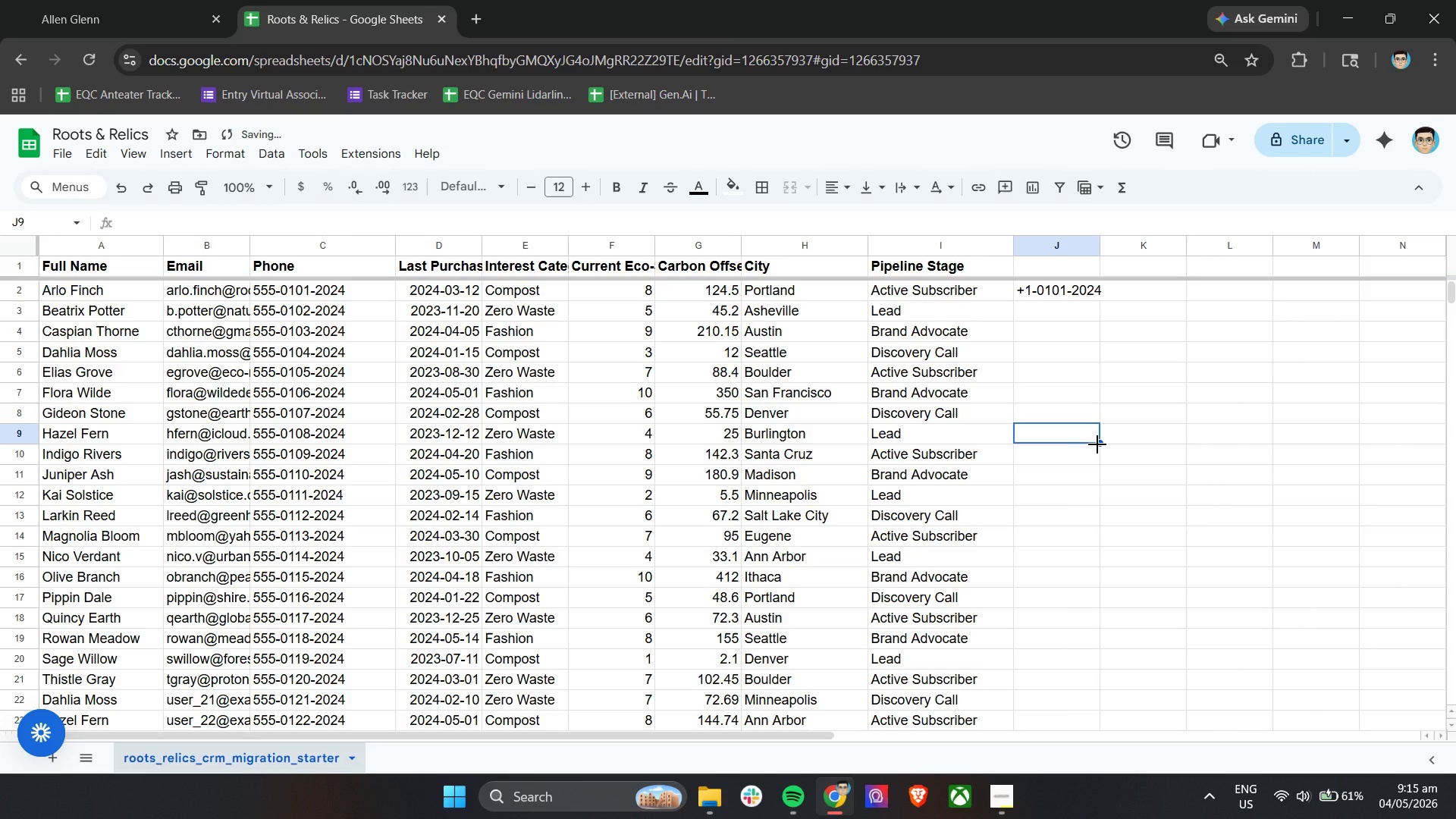 
key(Control+Y)
 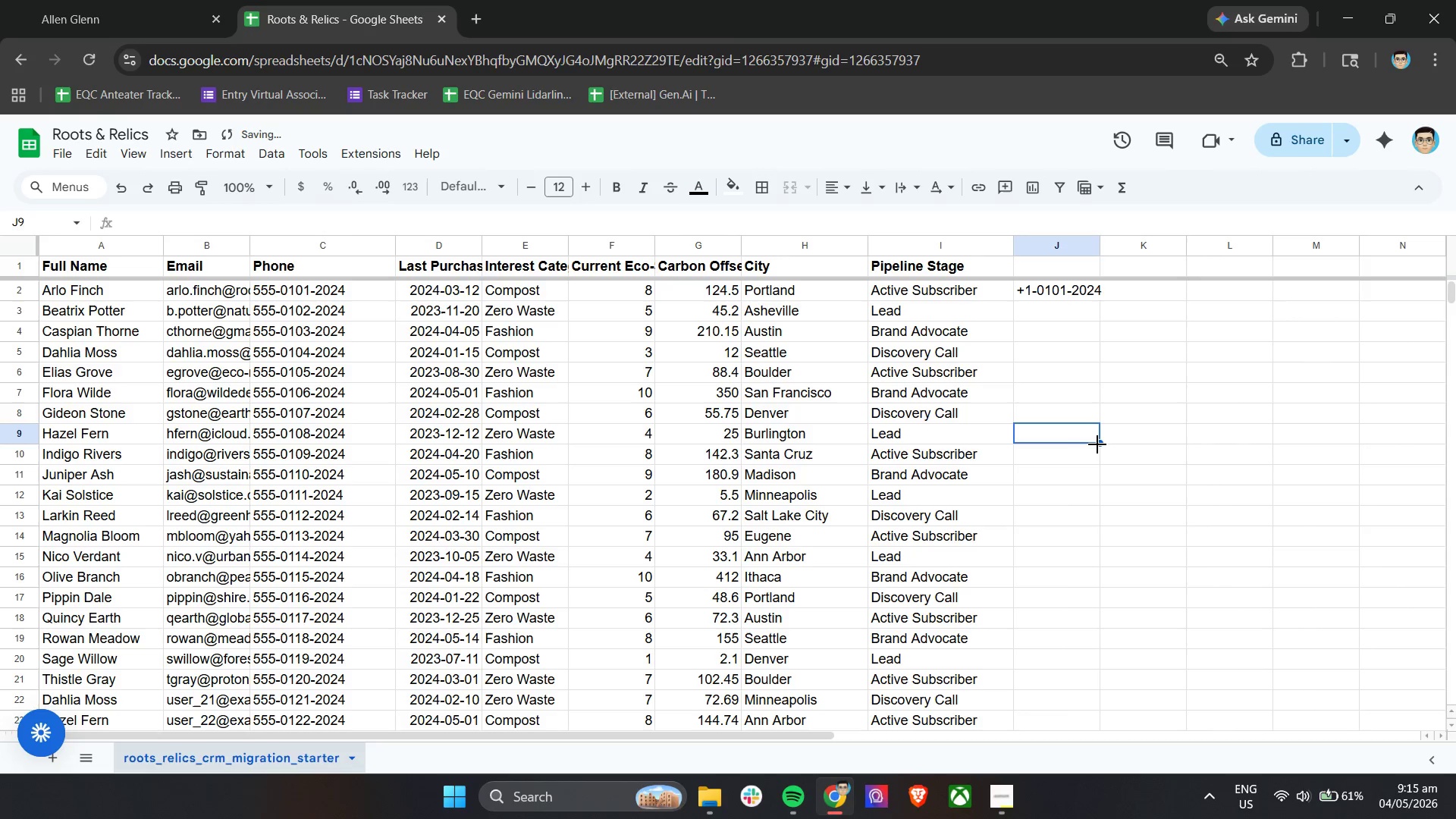 
key(Control+Y)
 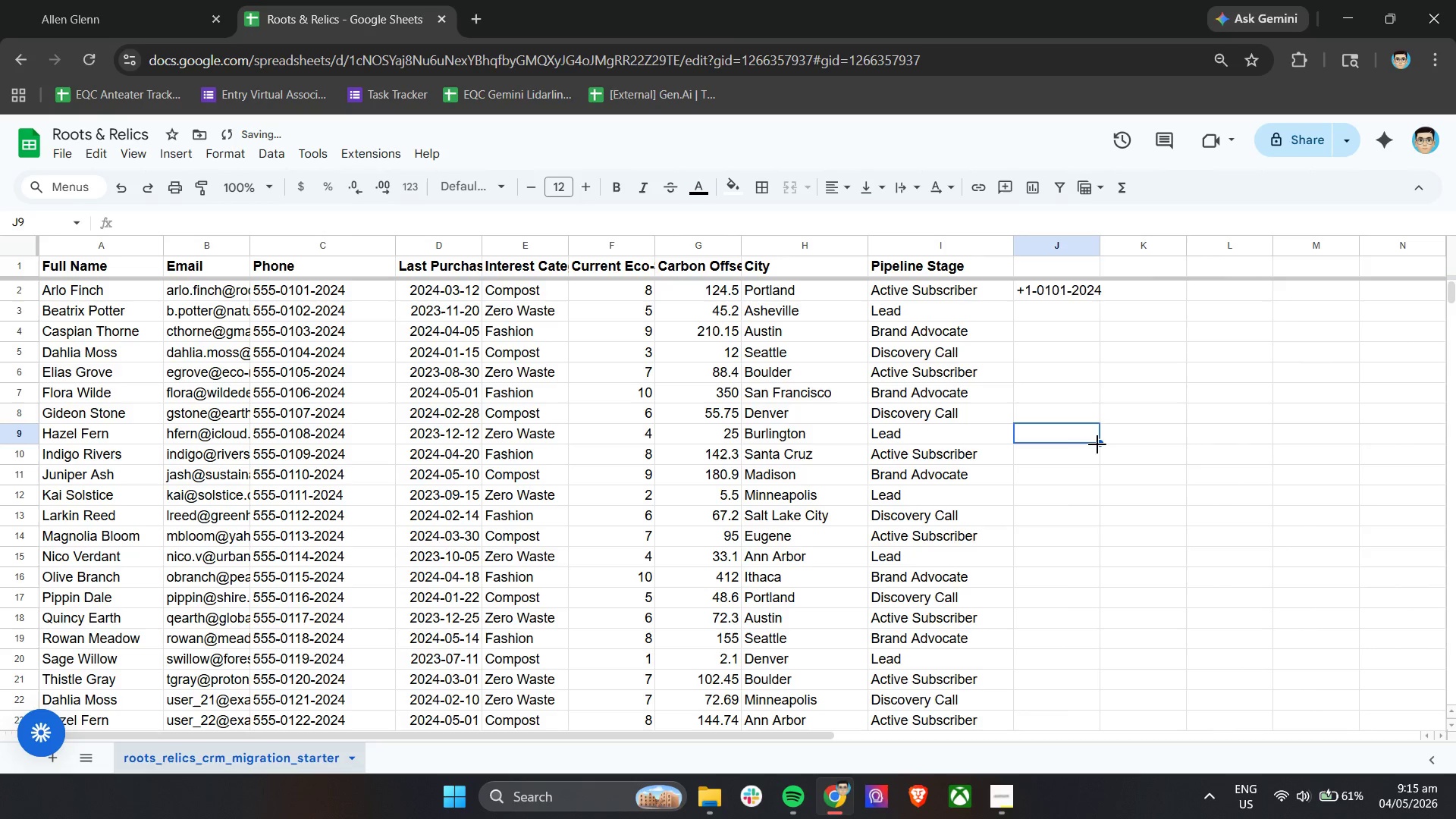 
key(Control+Y)
 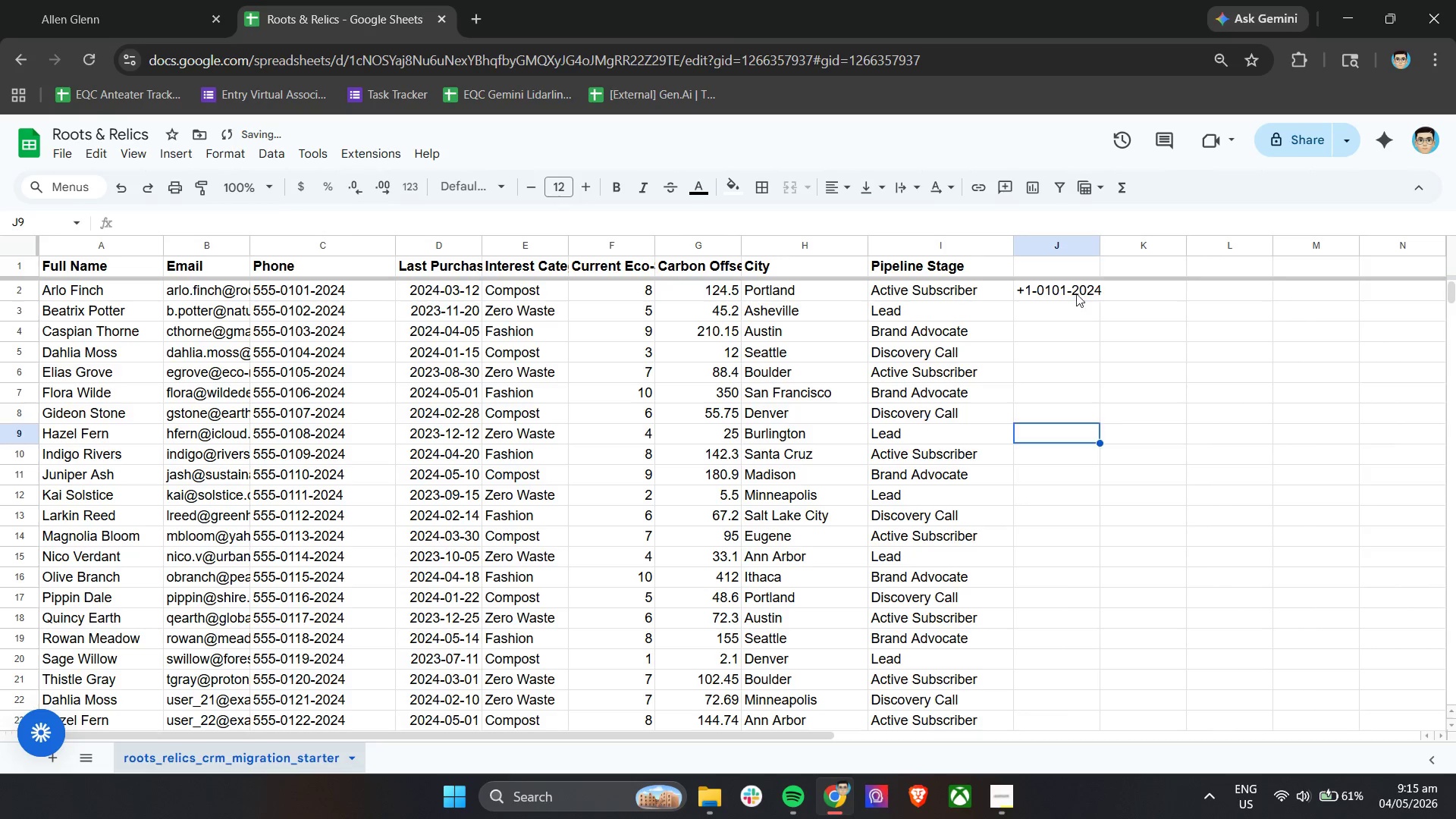 
left_click([1074, 288])
 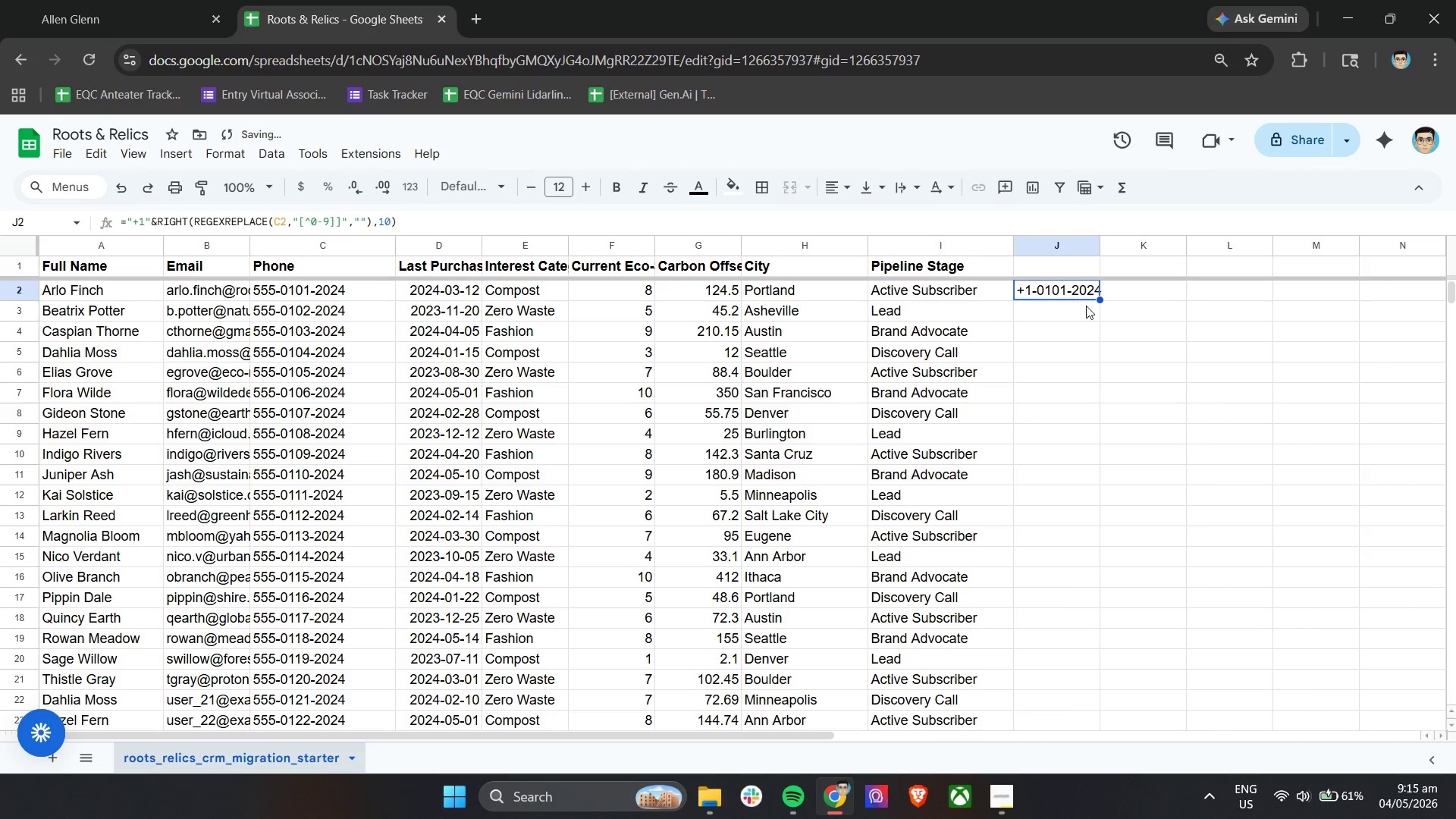 
key(Backspace)
 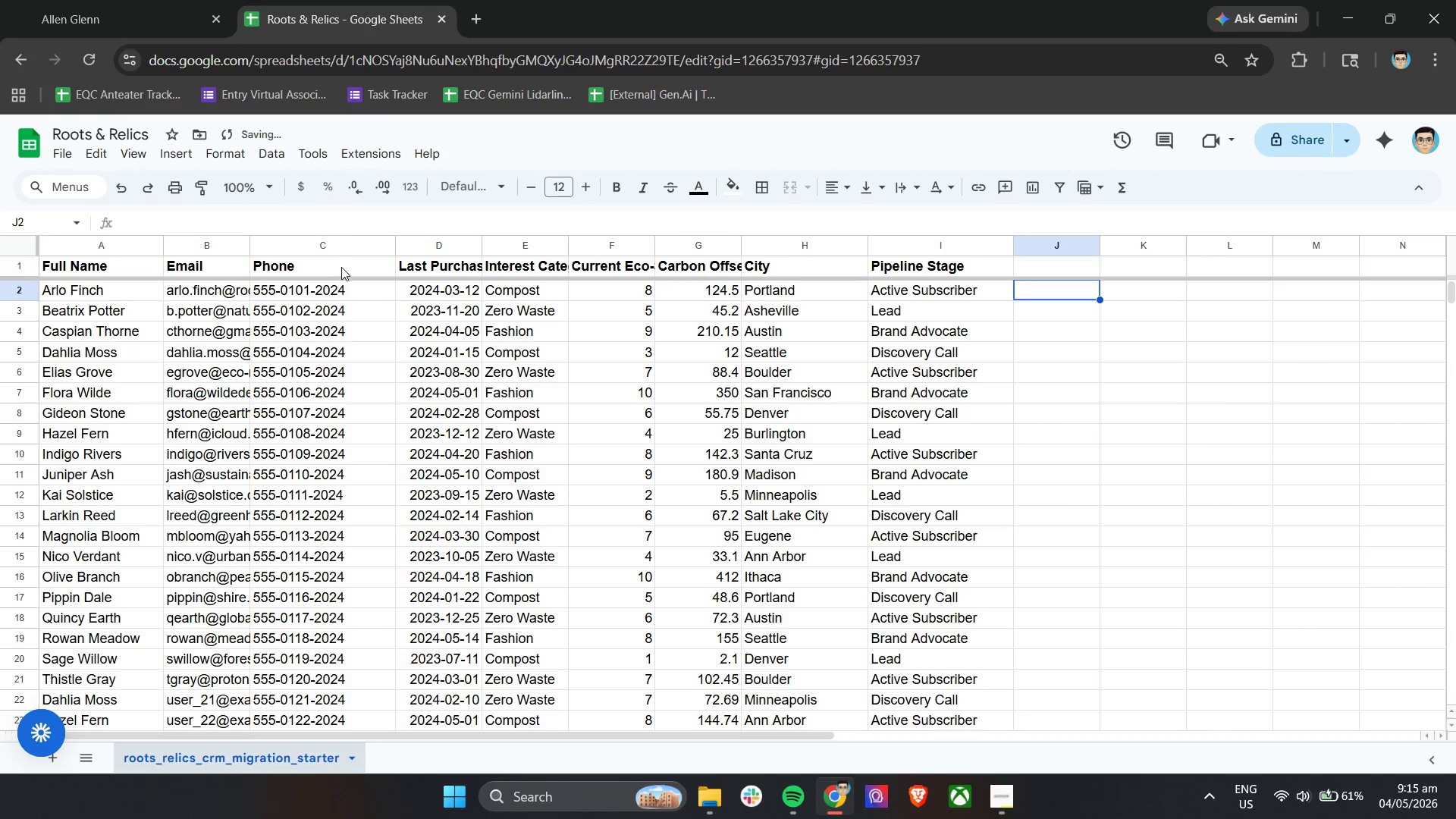 
left_click([348, 290])
 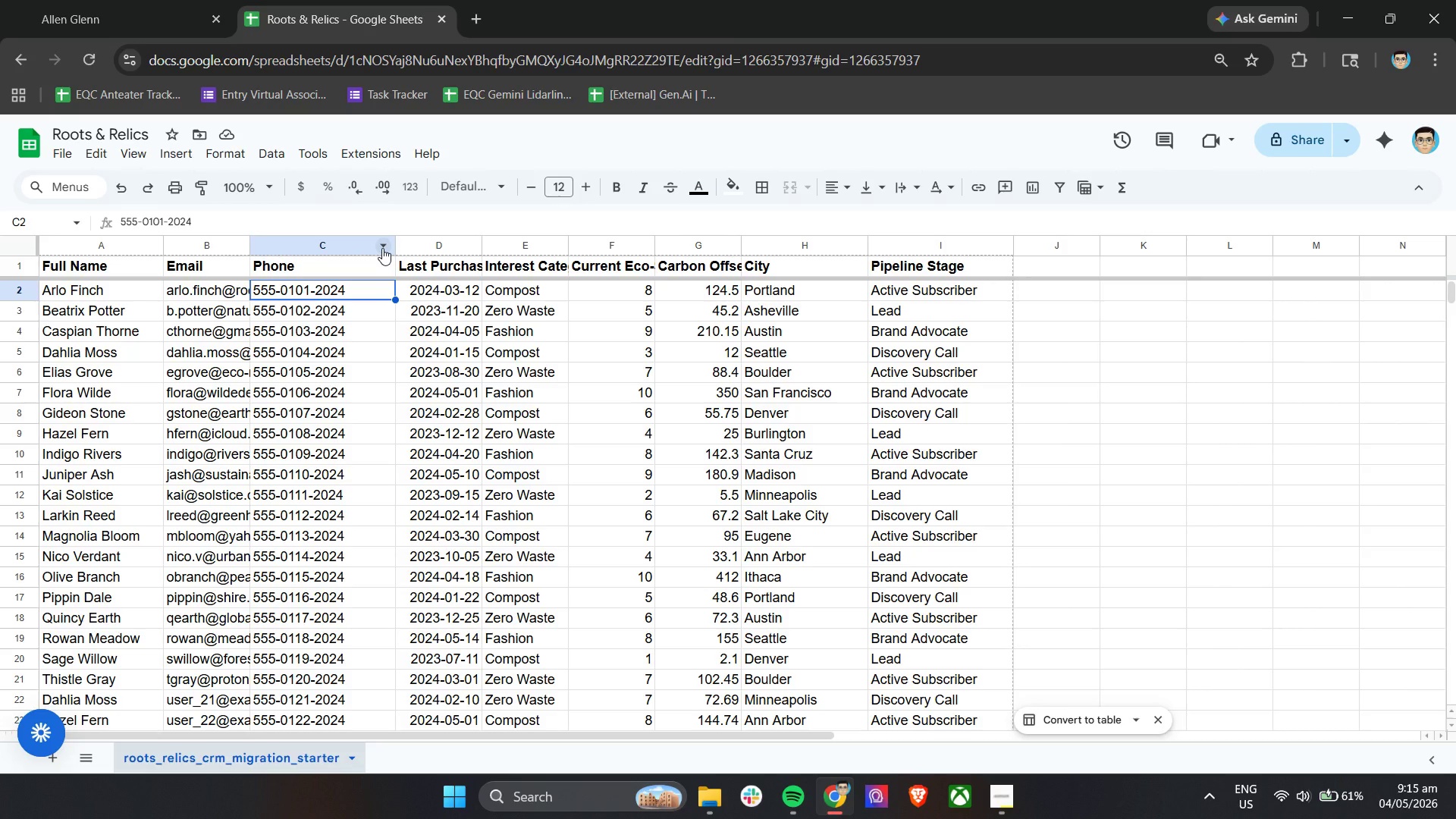 
wait(10.47)
 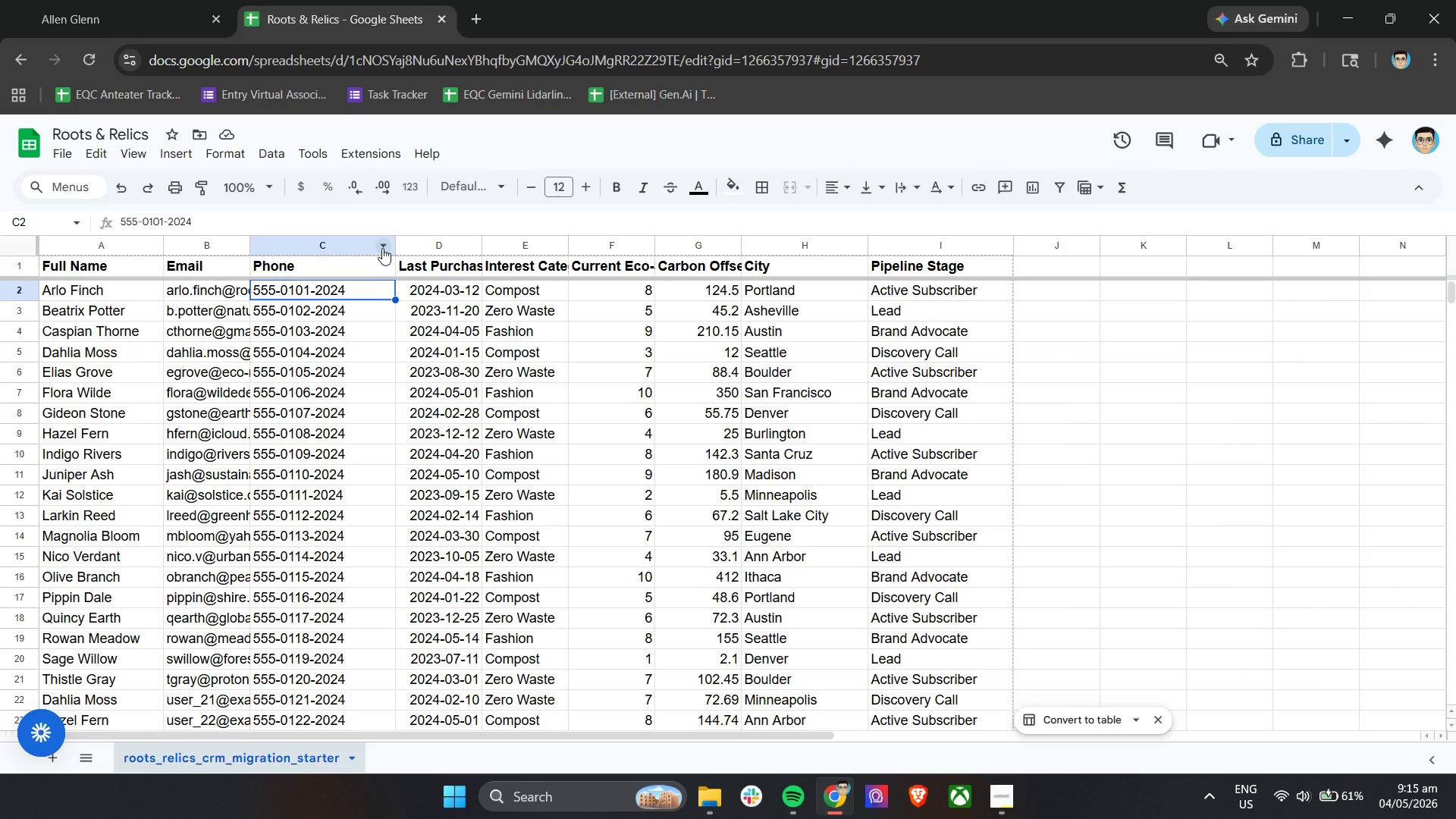 
left_click([355, 241])
 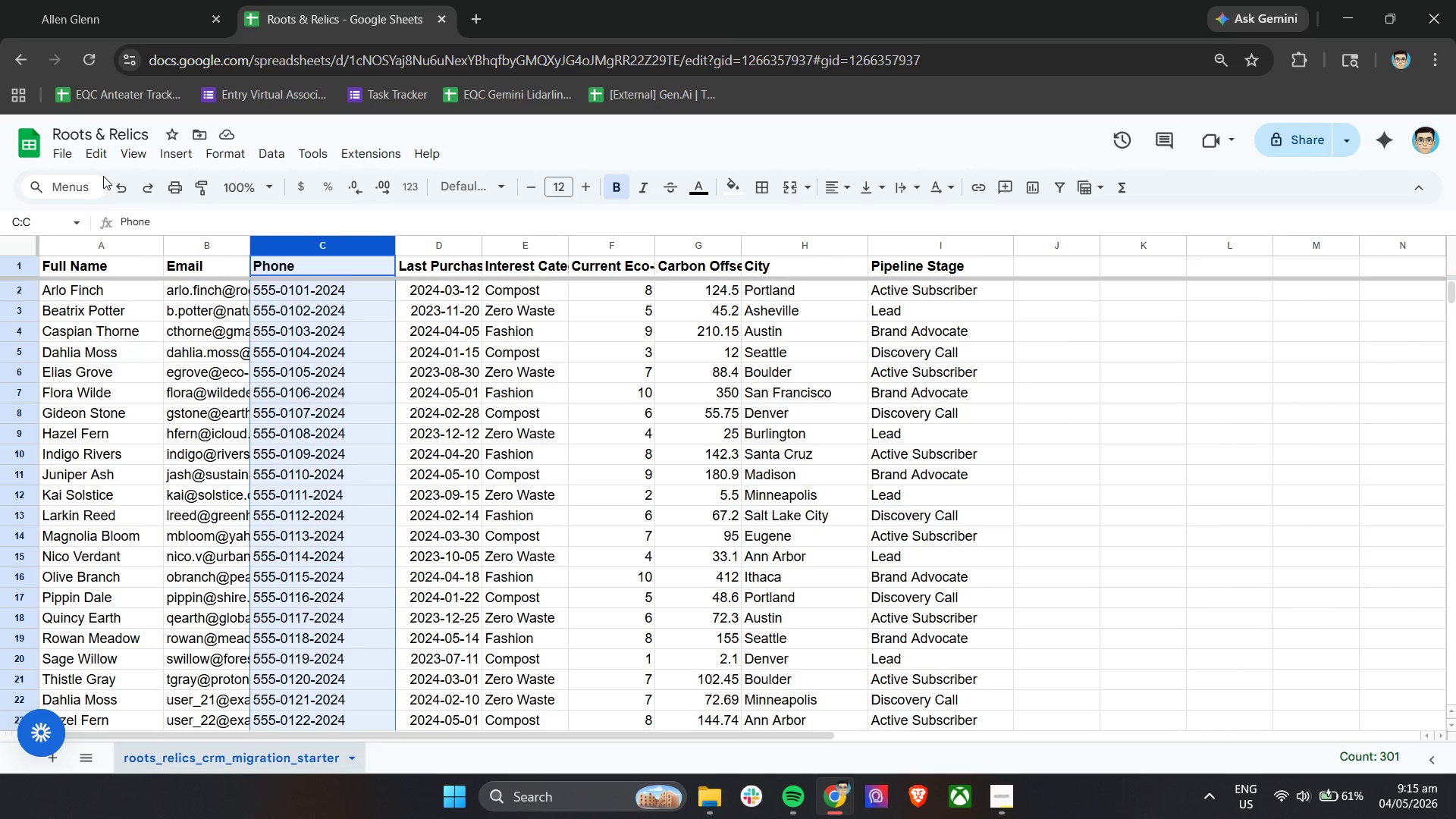 
left_click([108, 158])
 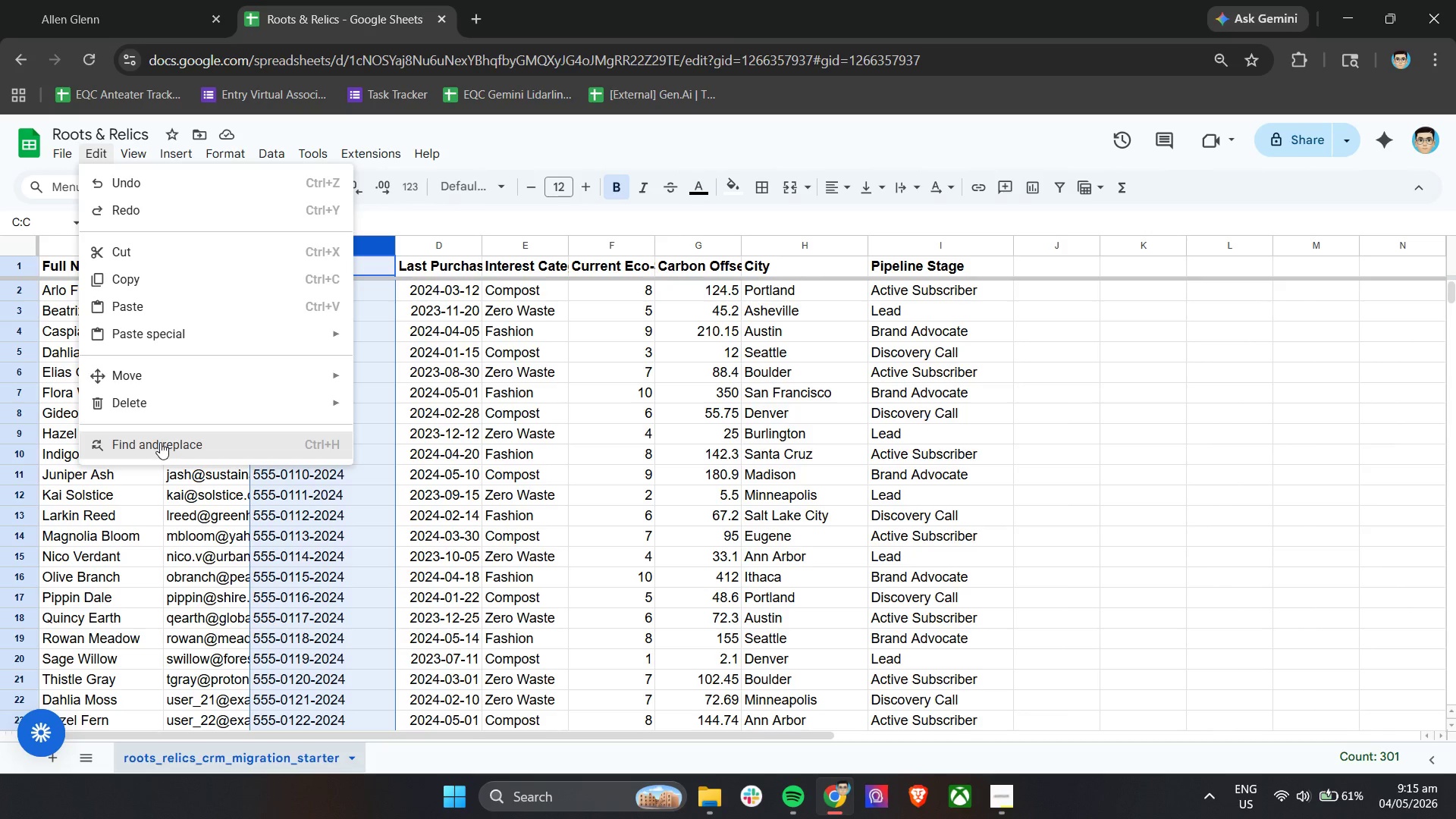 
left_click([160, 442])
 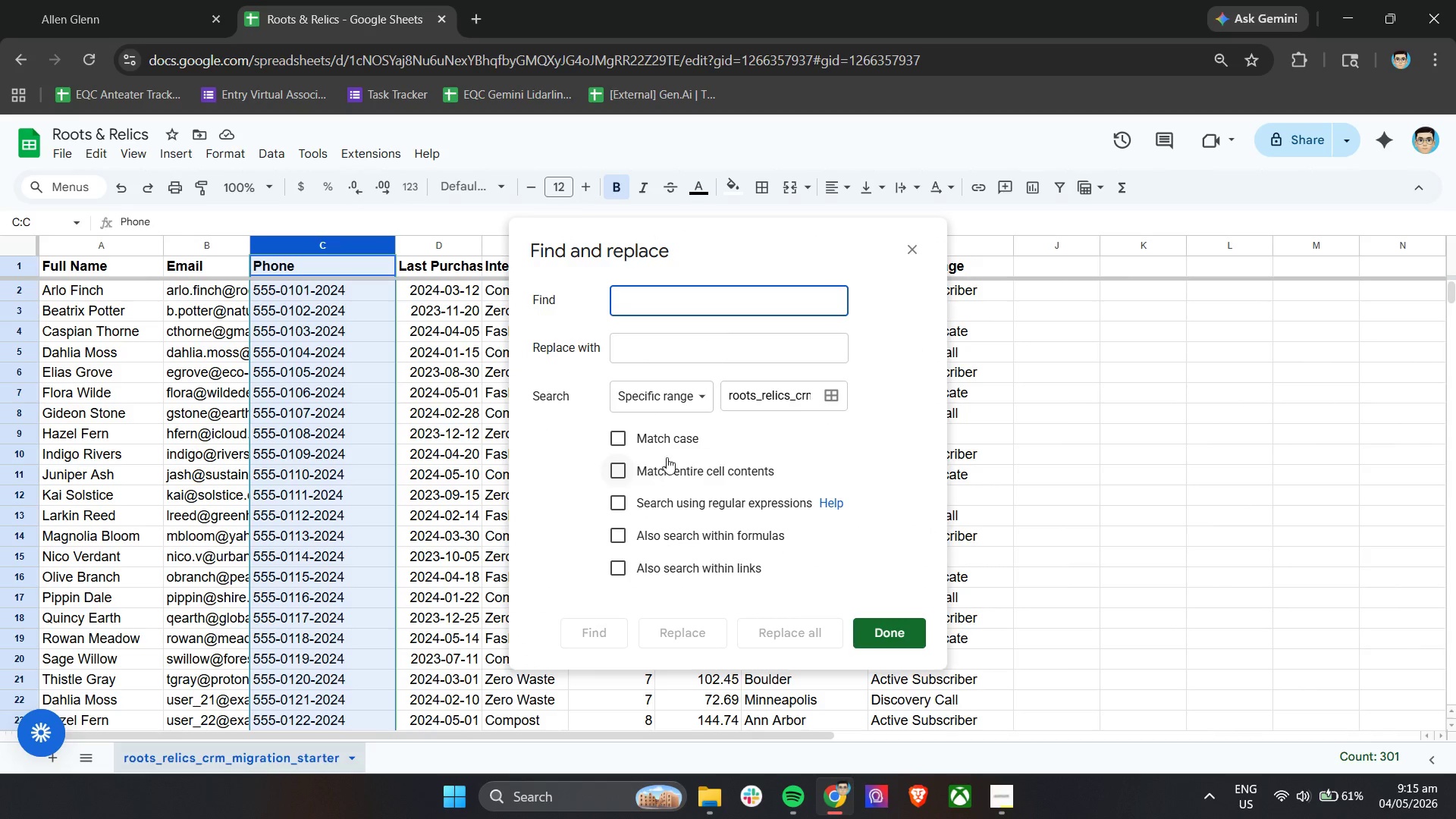 
left_click([787, 391])
 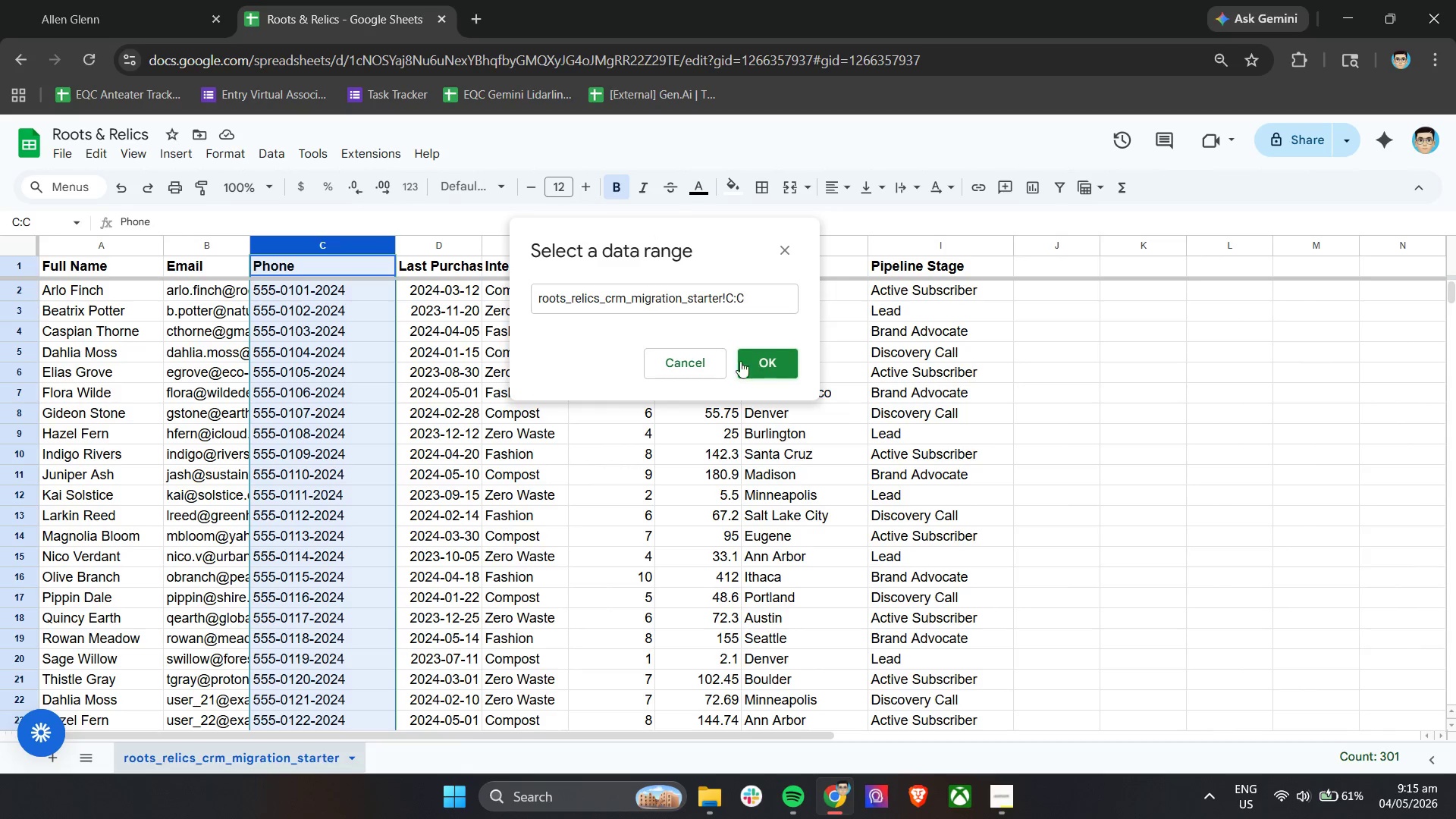 
left_click([752, 299])
 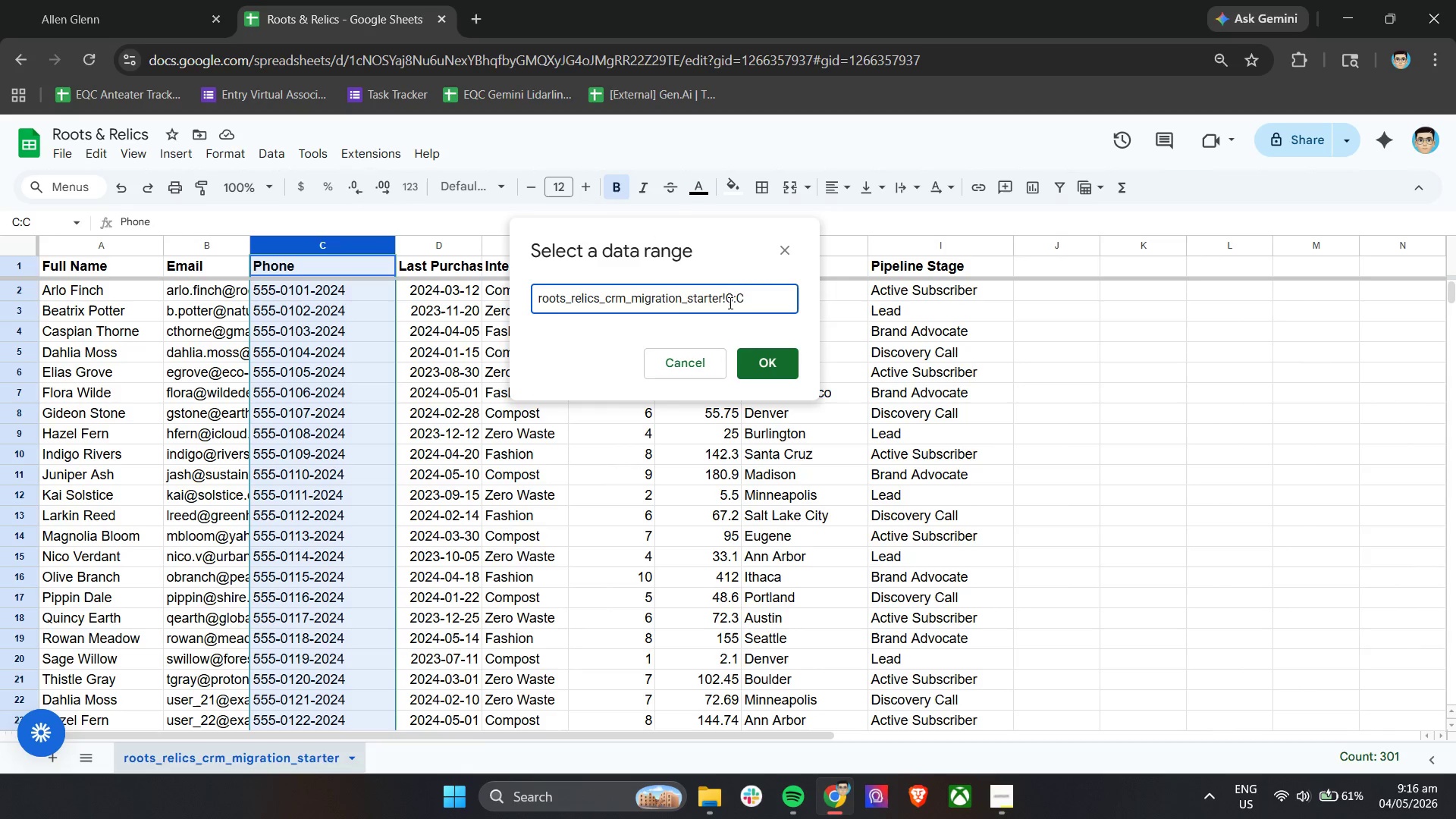 
left_click([730, 303])
 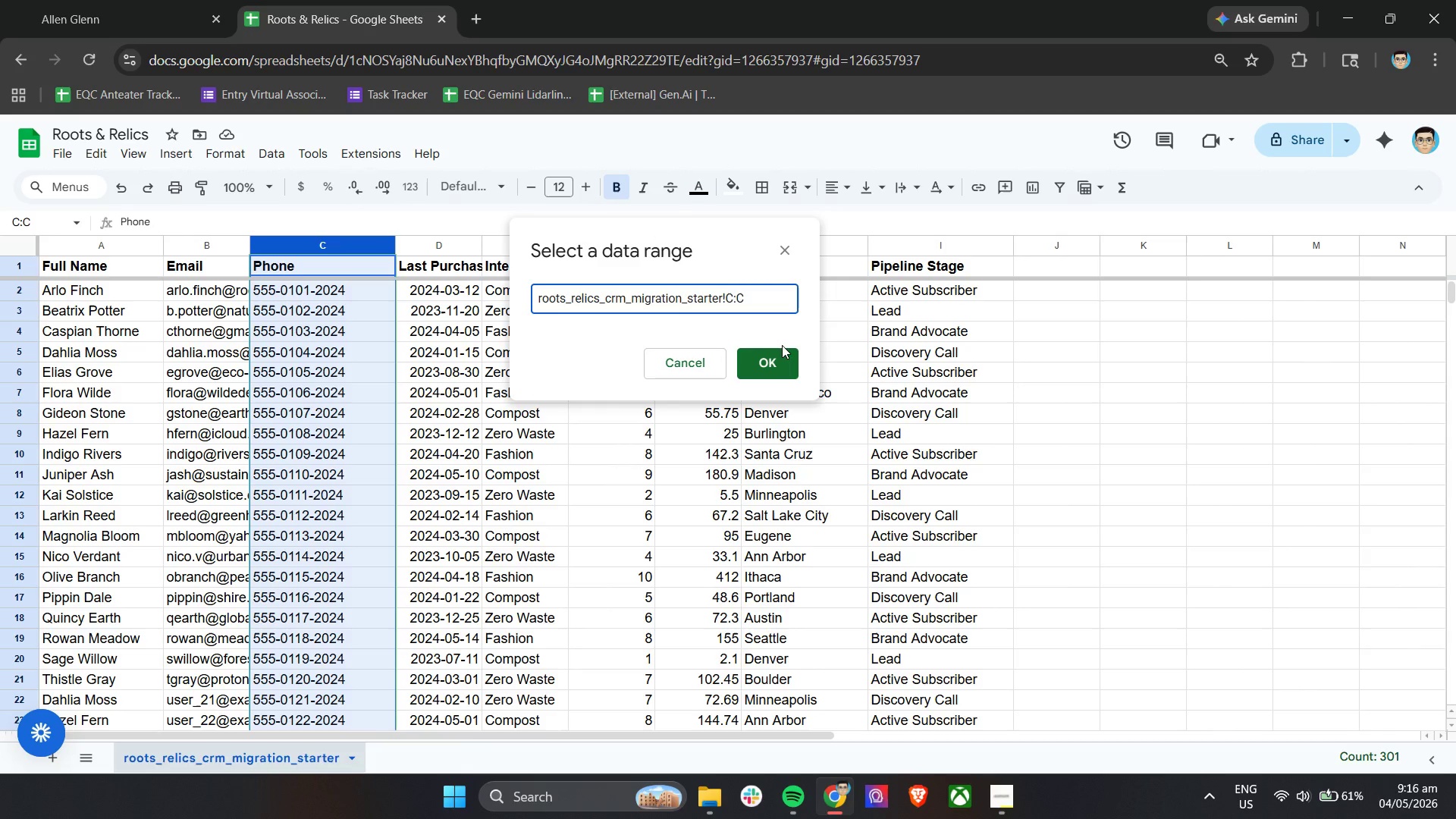 
key(2)
 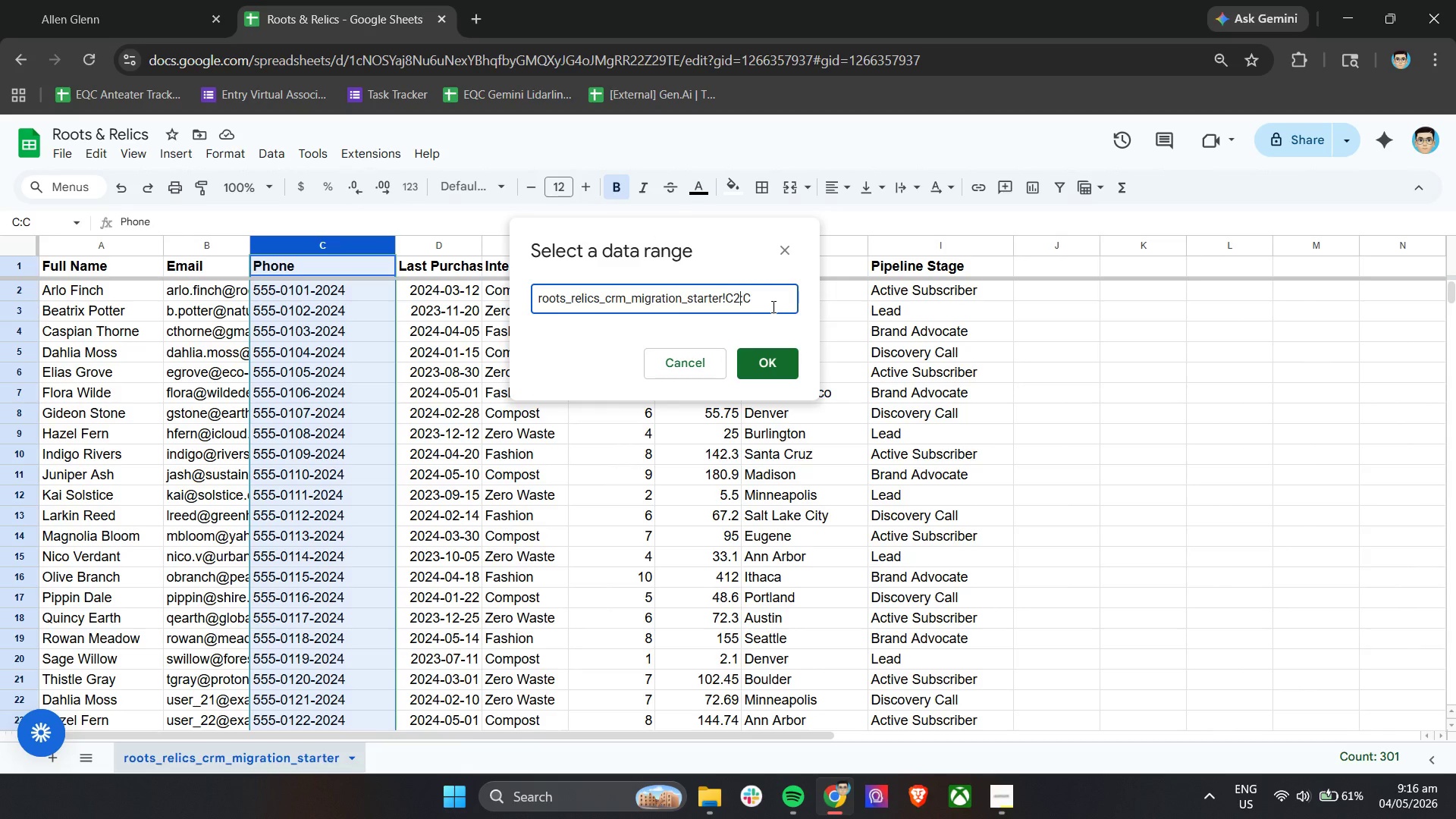 
left_click([772, 306])
 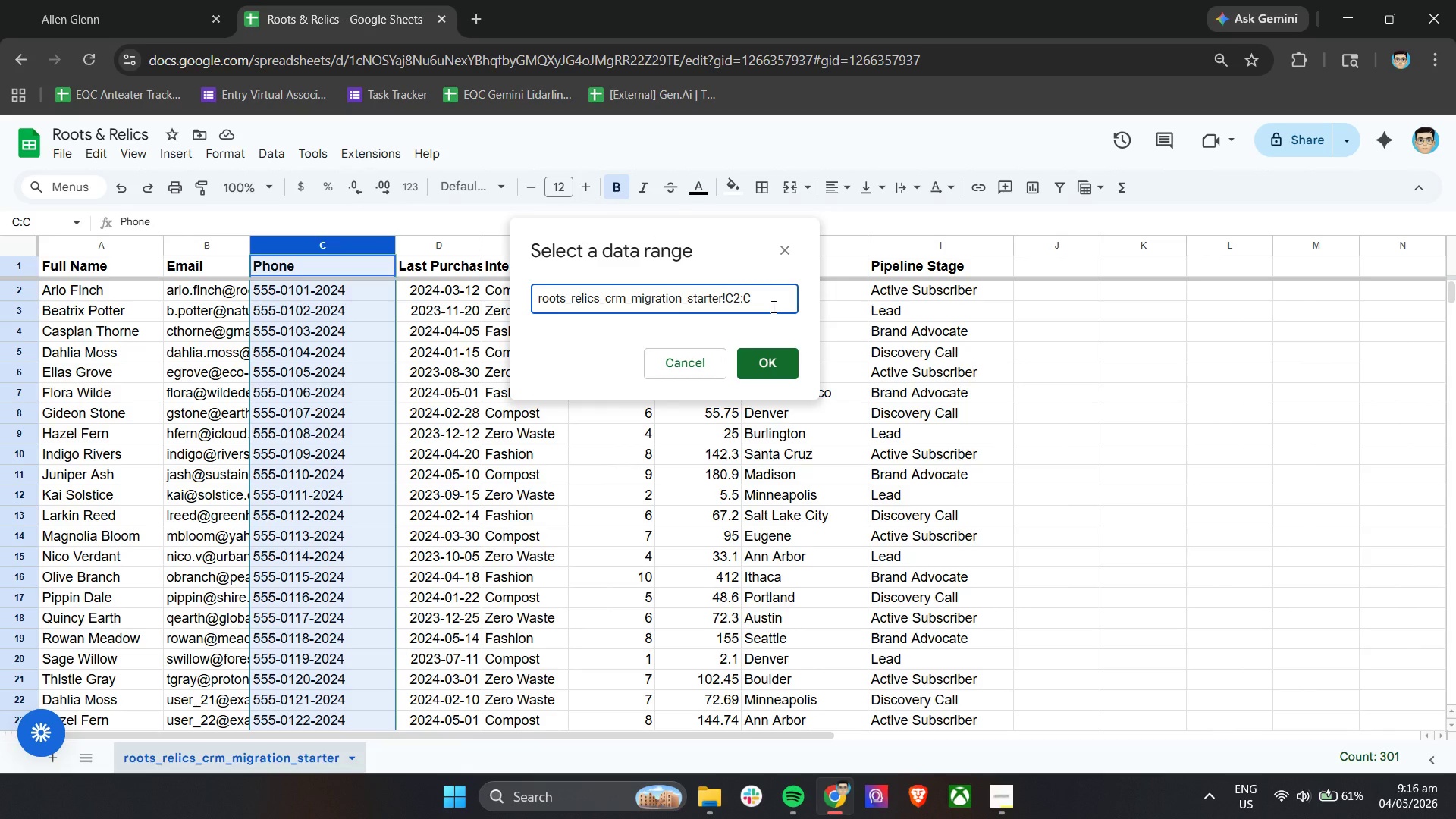 
type(301)
 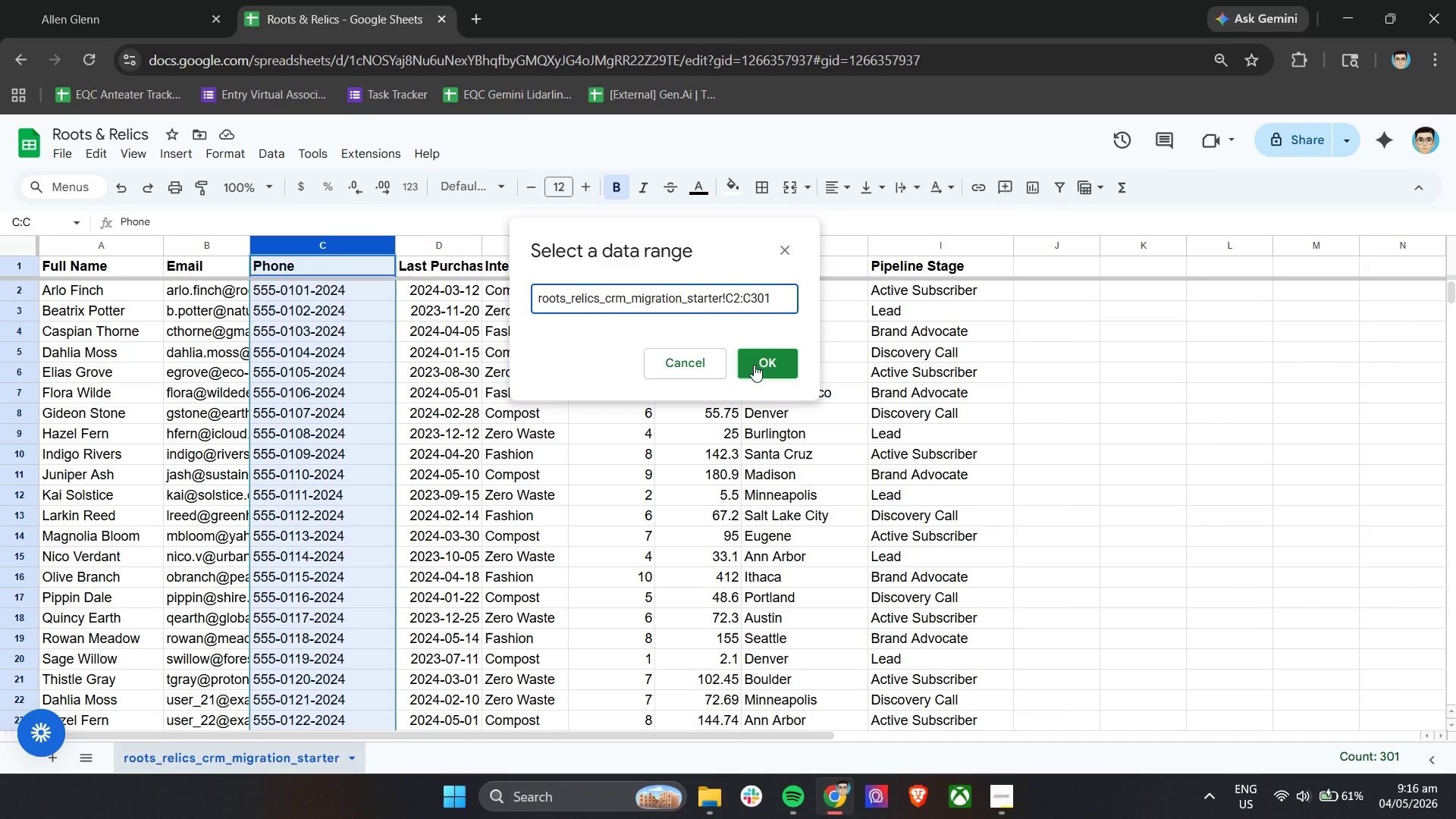 
left_click([754, 365])
 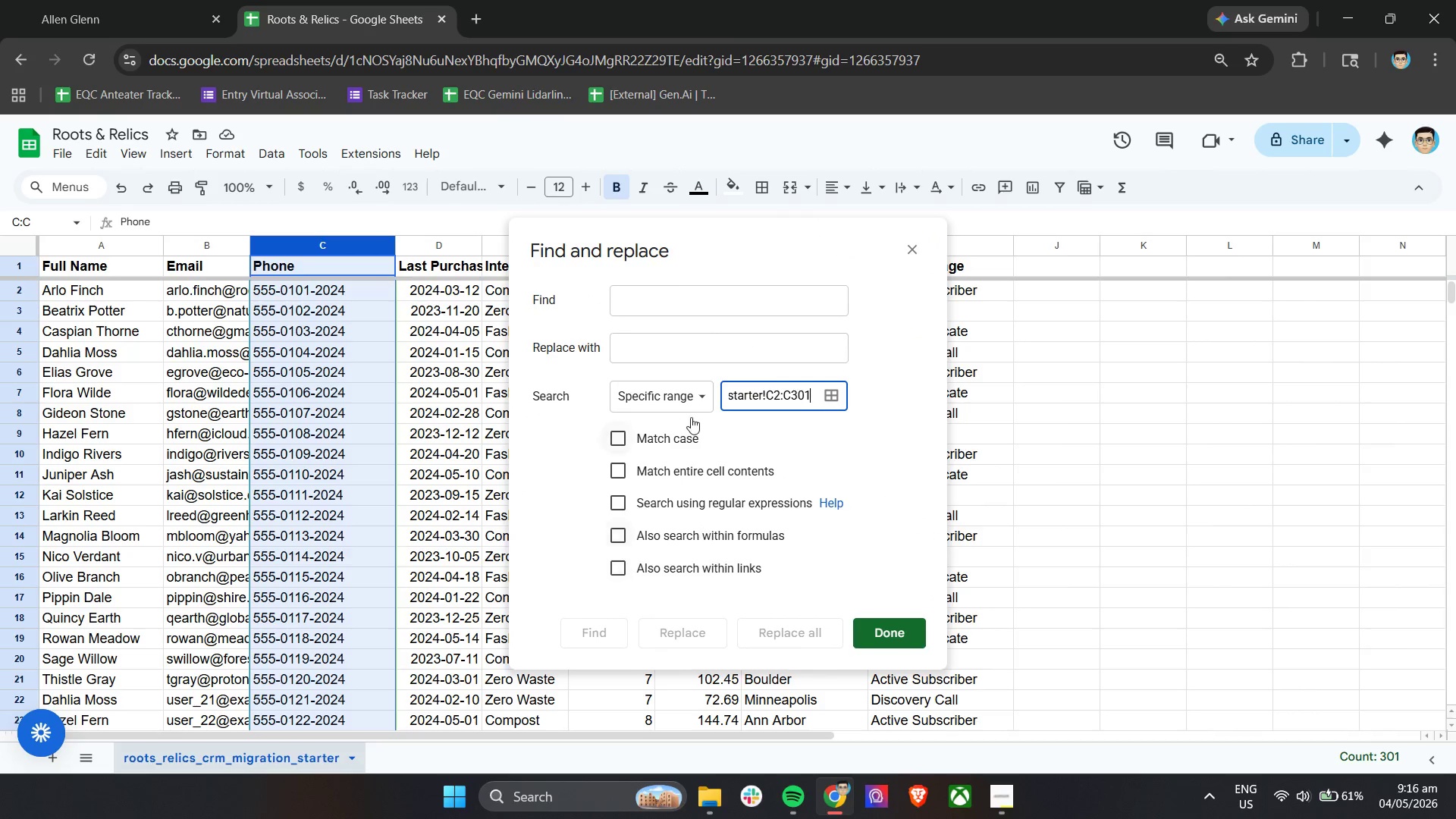 
left_click([673, 311])
 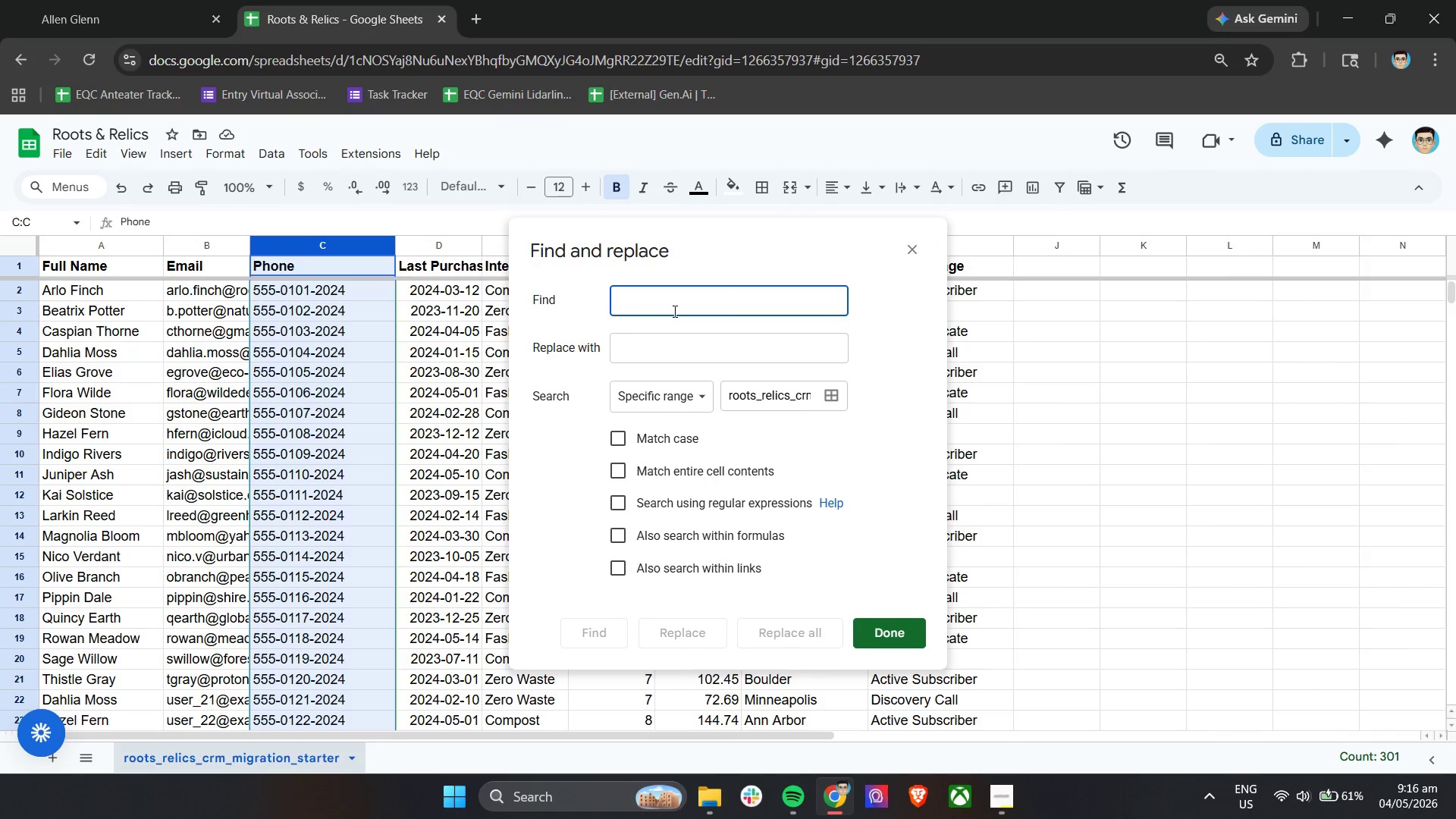 
key(Minus)
 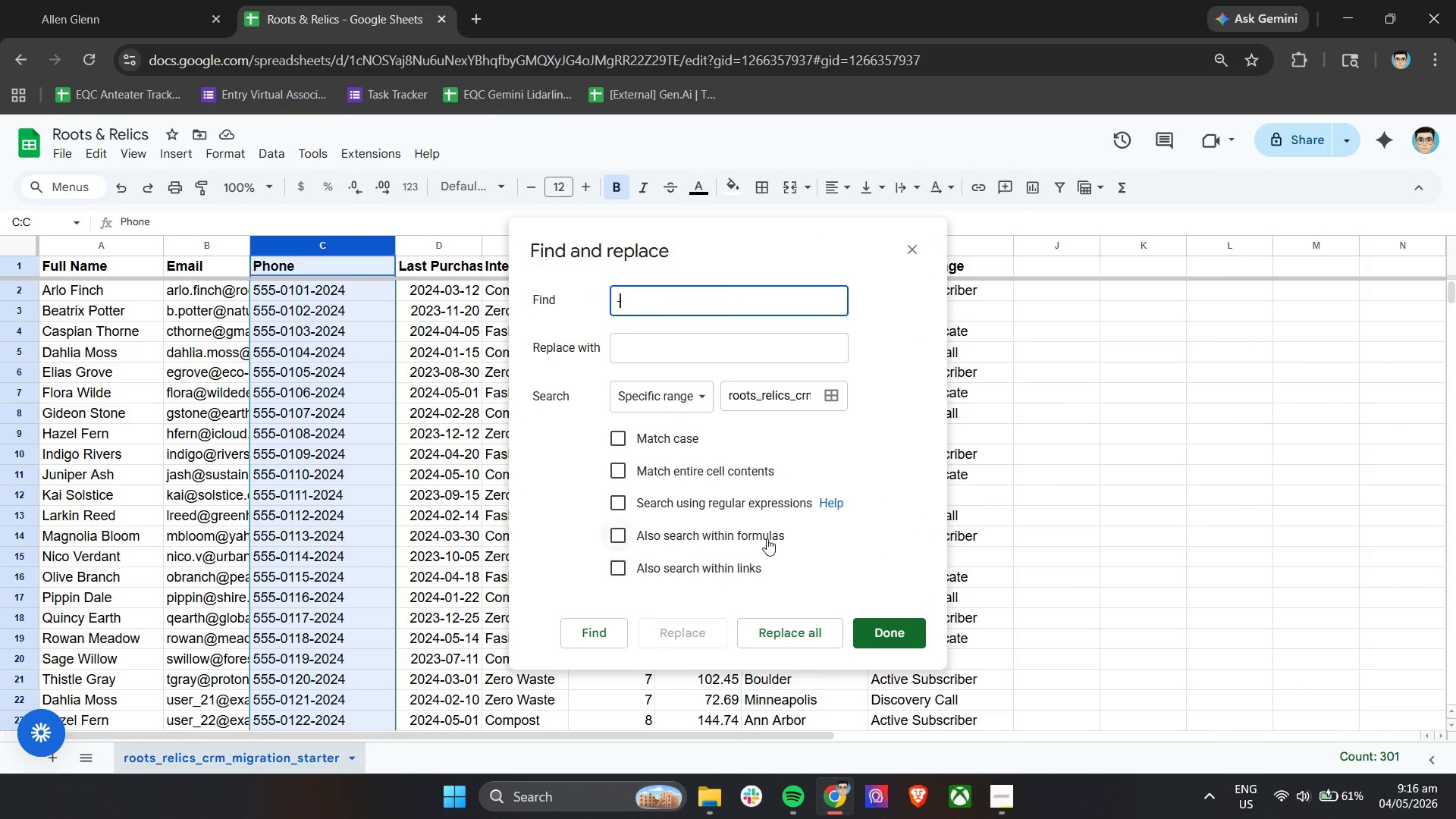 
left_click([891, 437])
 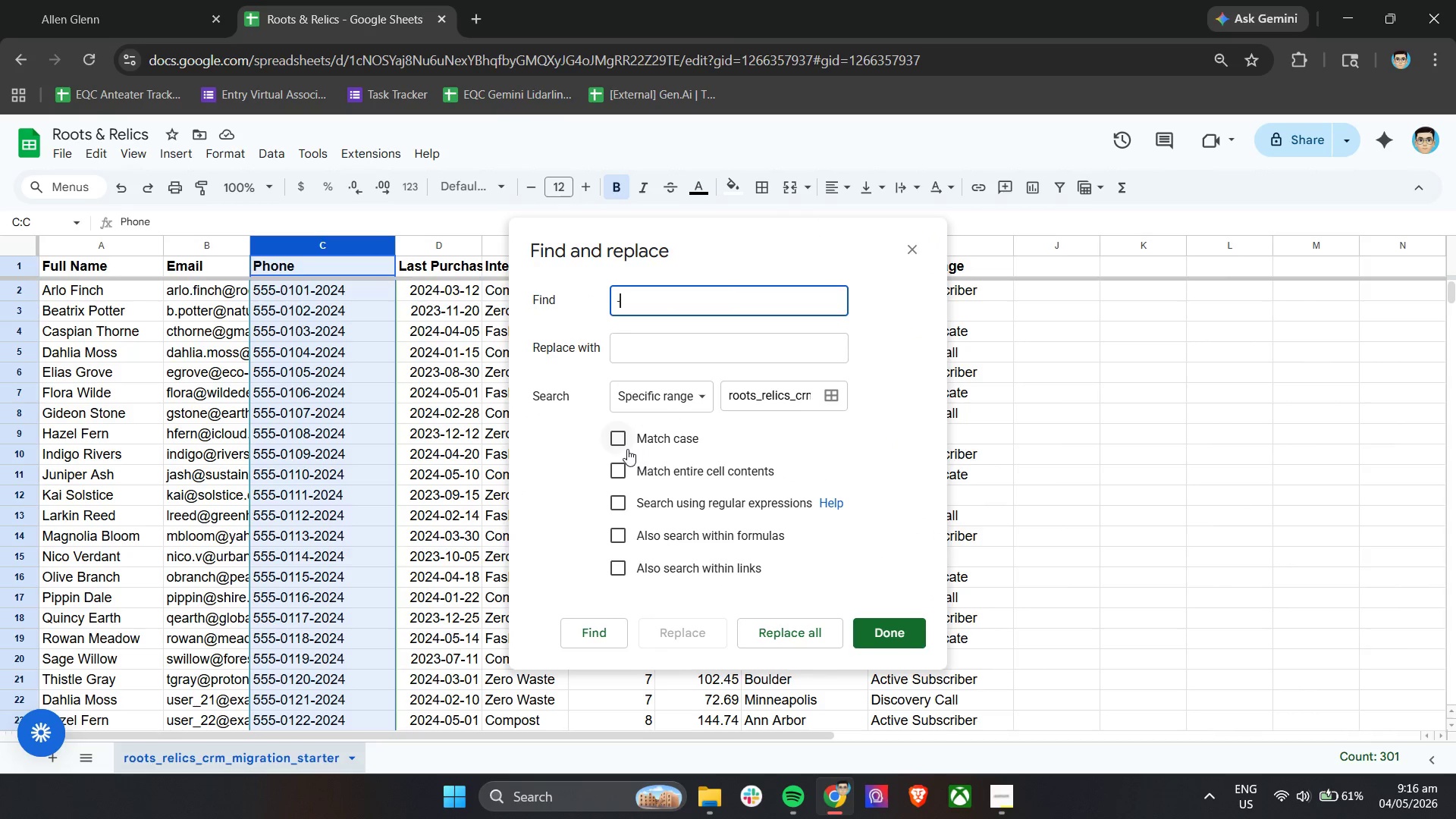 
left_click([566, 487])
 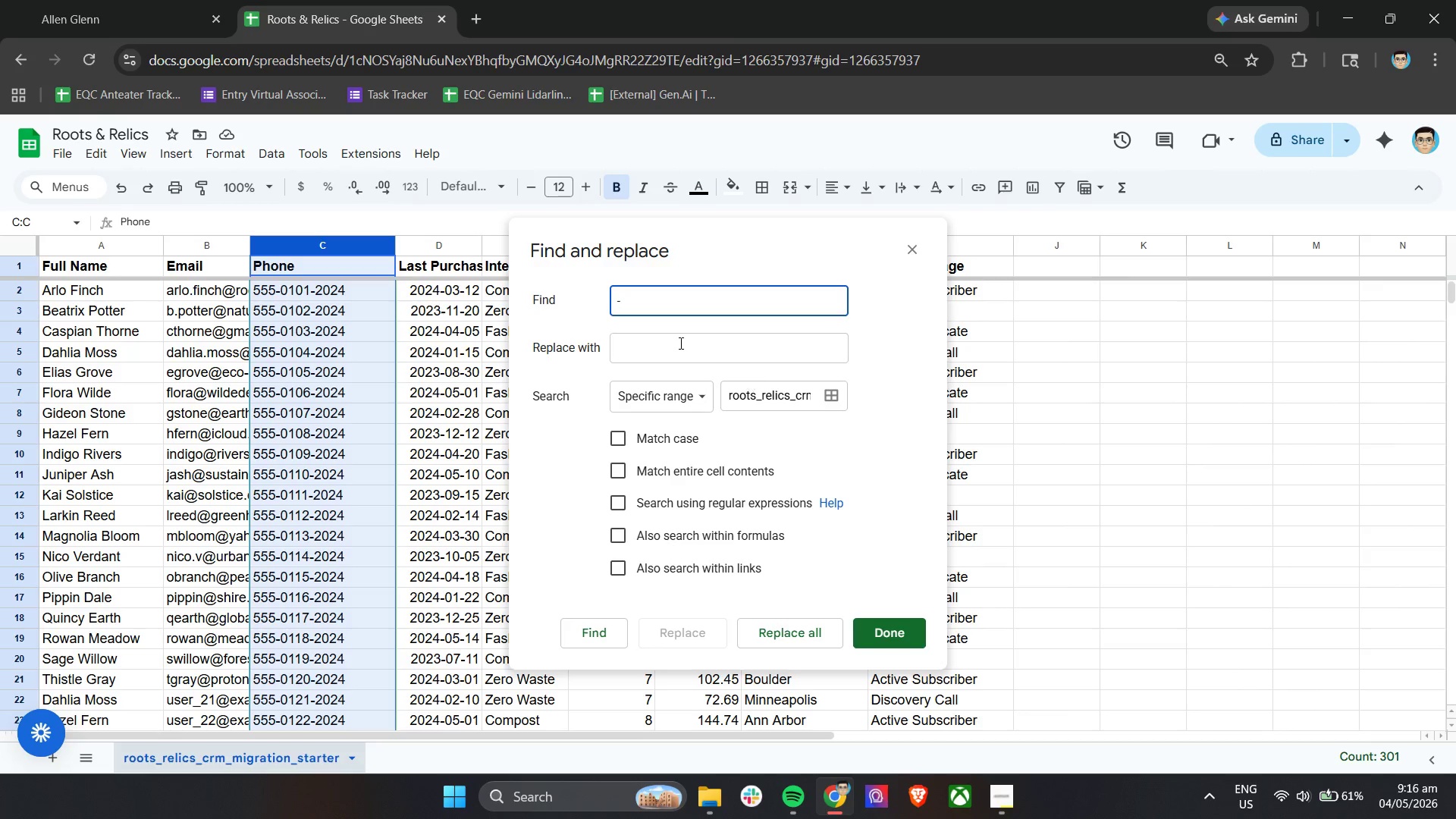 
left_click([795, 628])
 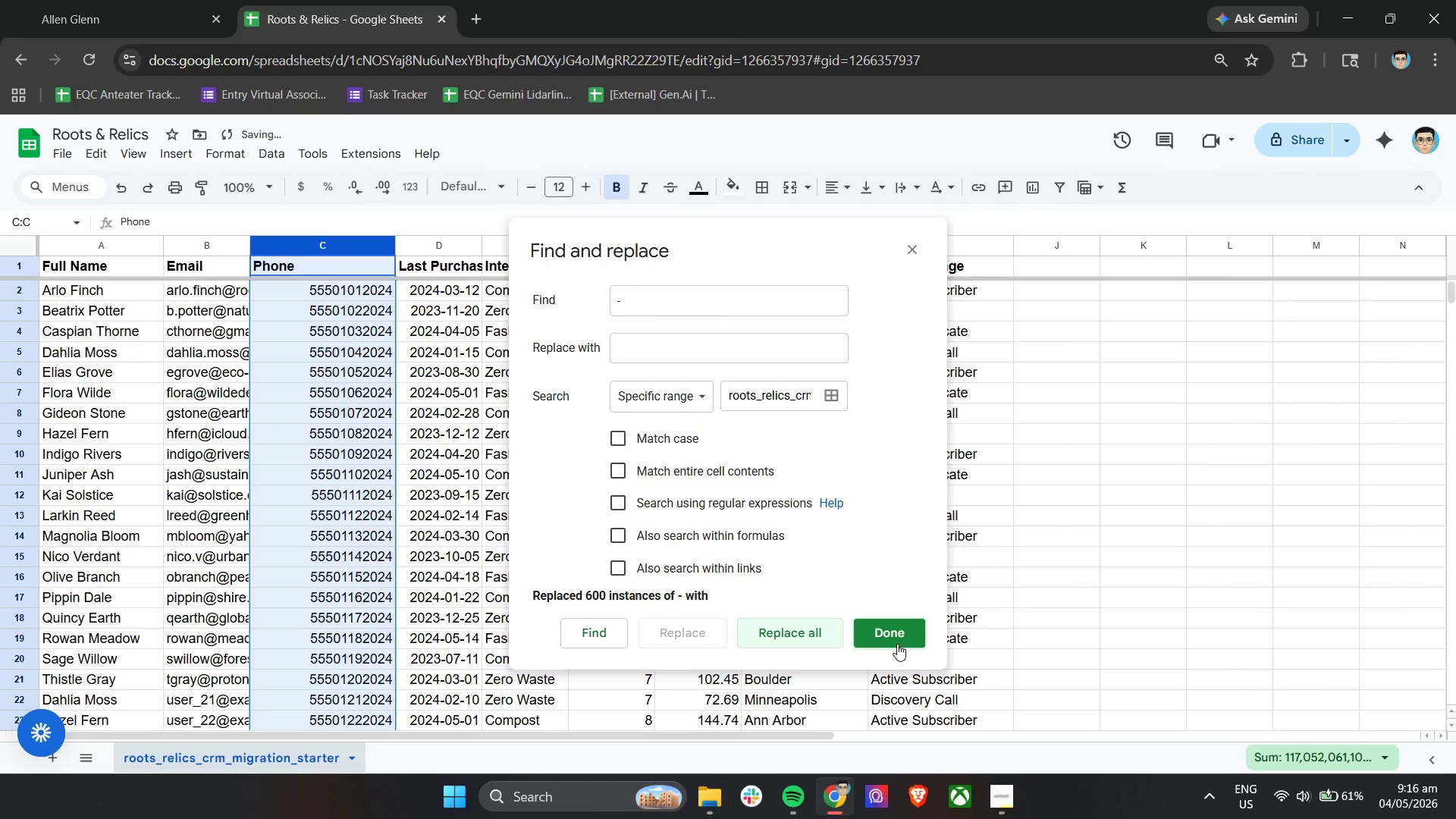 
scroll: coordinate [349, 608], scroll_direction: down, amount: 64.0
 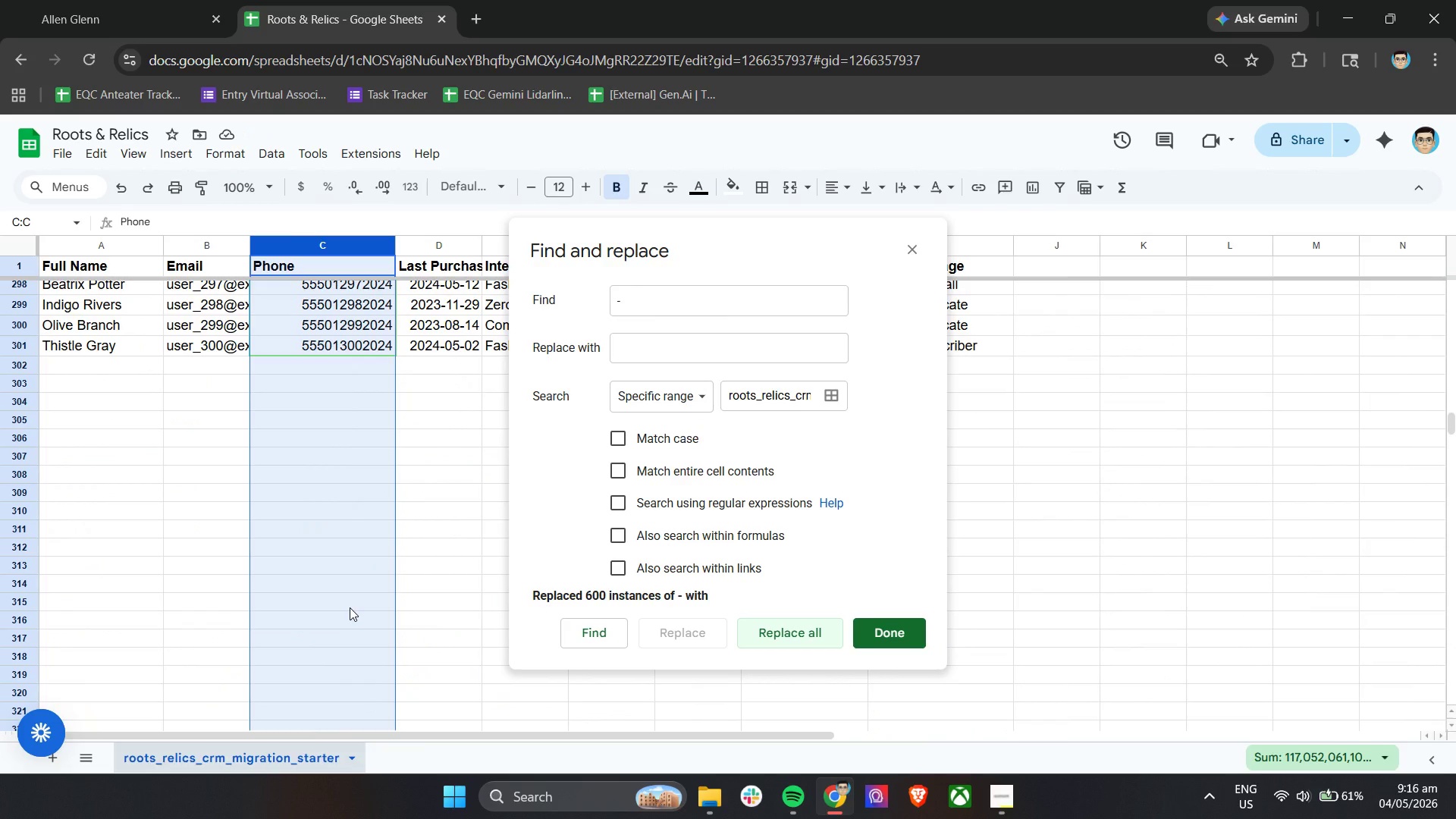 
scroll: coordinate [372, 583], scroll_direction: up, amount: 43.0
 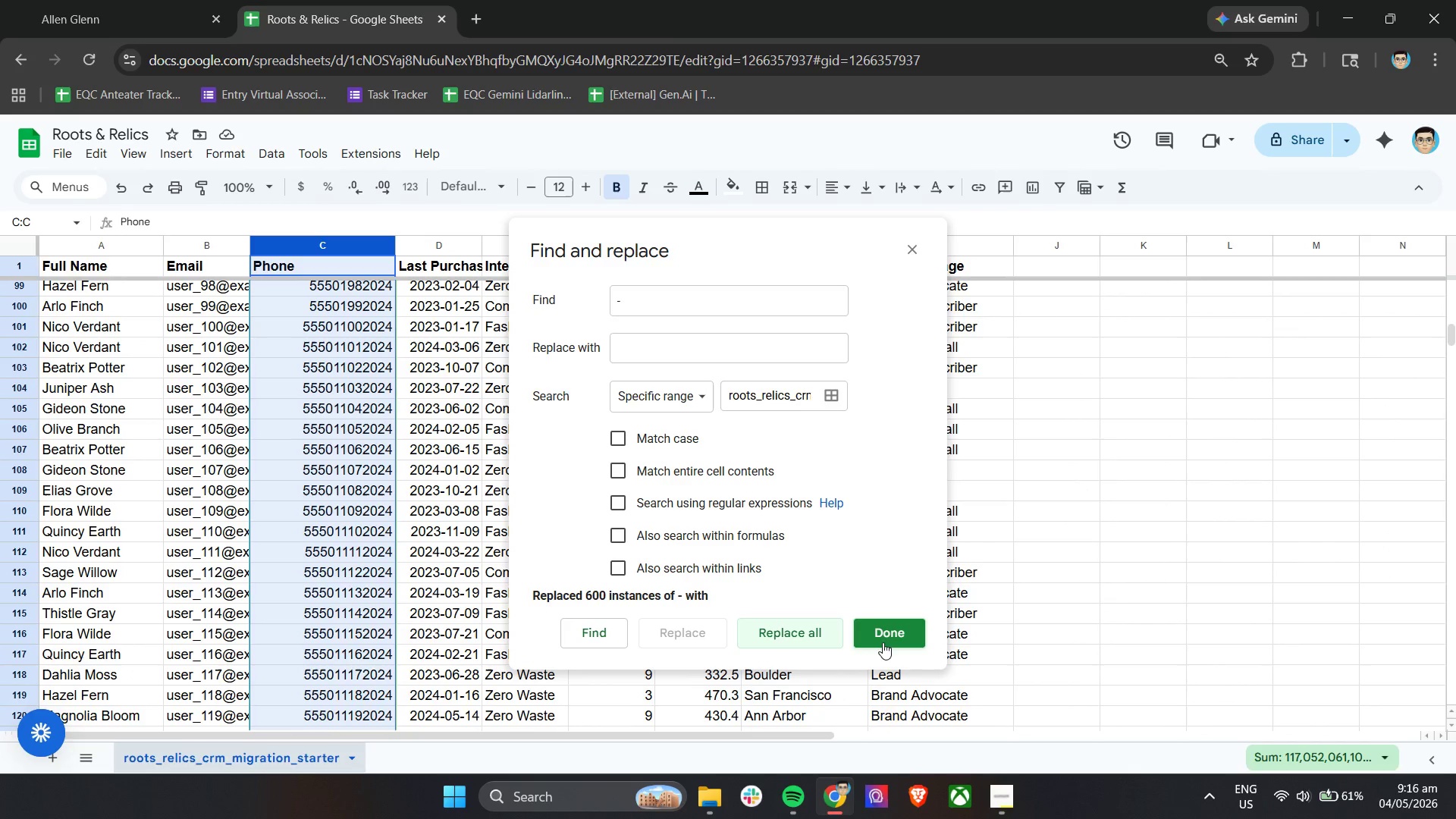 
left_click([885, 640])
 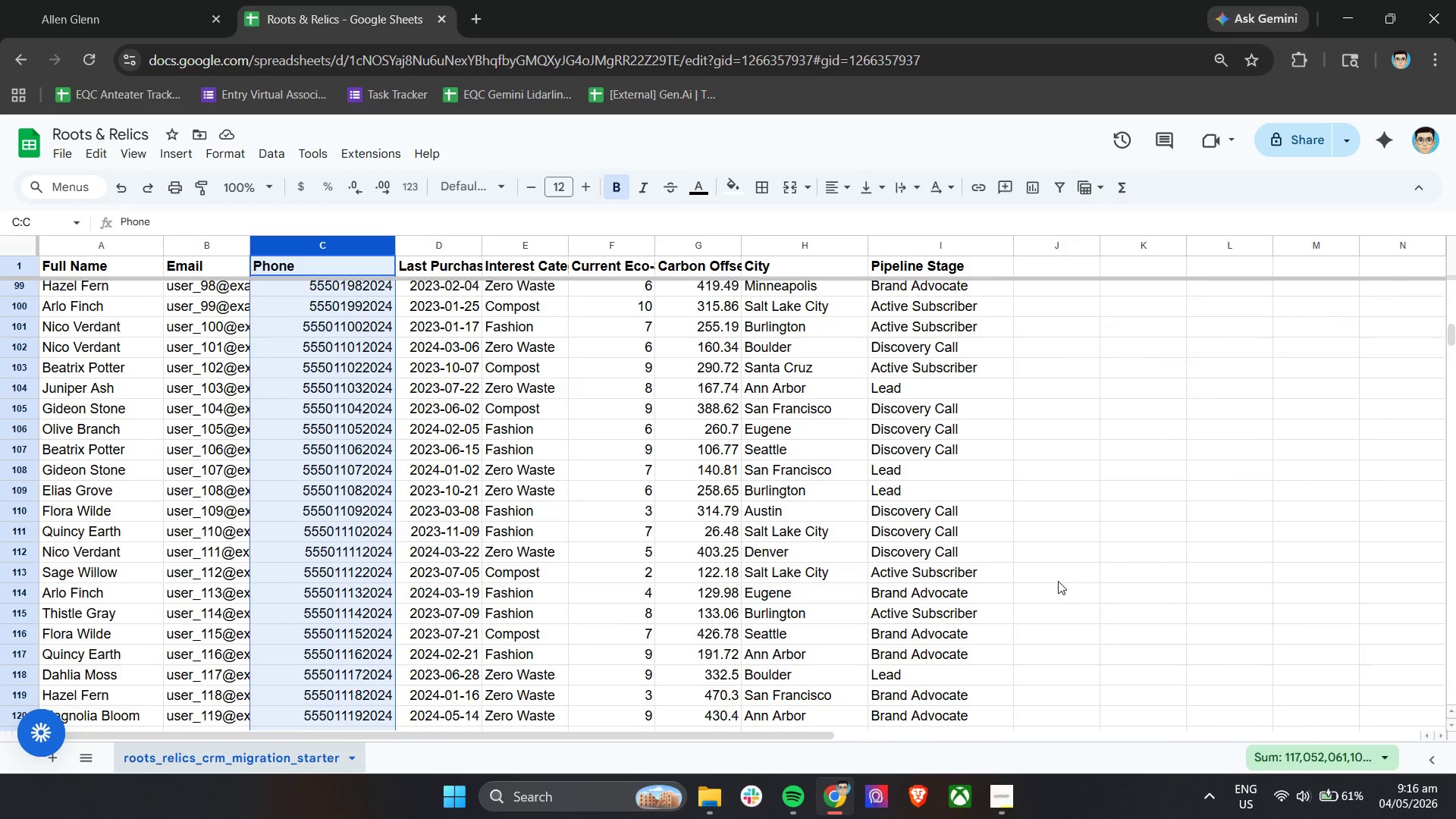 
scroll: coordinate [1072, 565], scroll_direction: up, amount: 39.0
 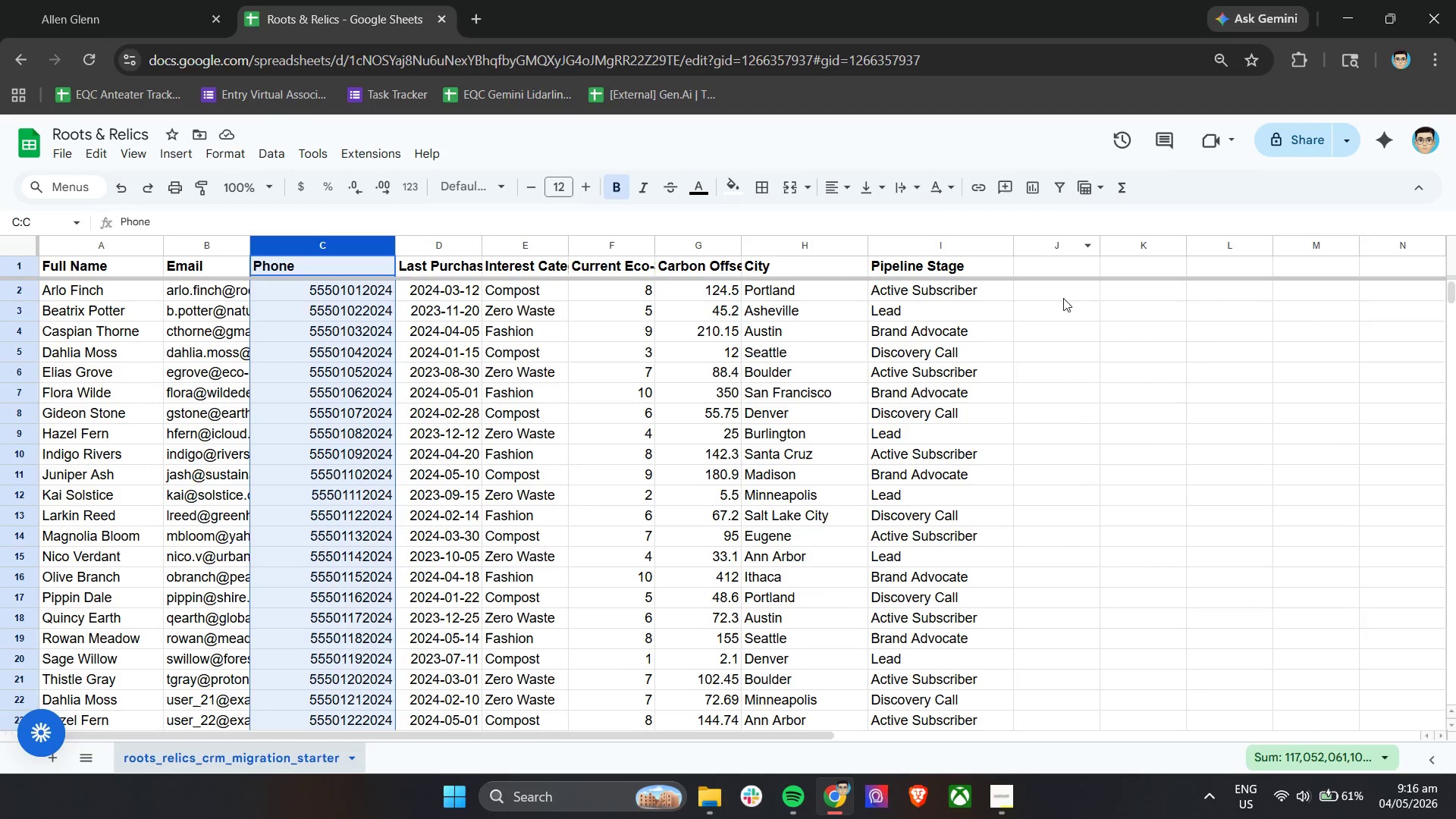 
double_click([1058, 290])
 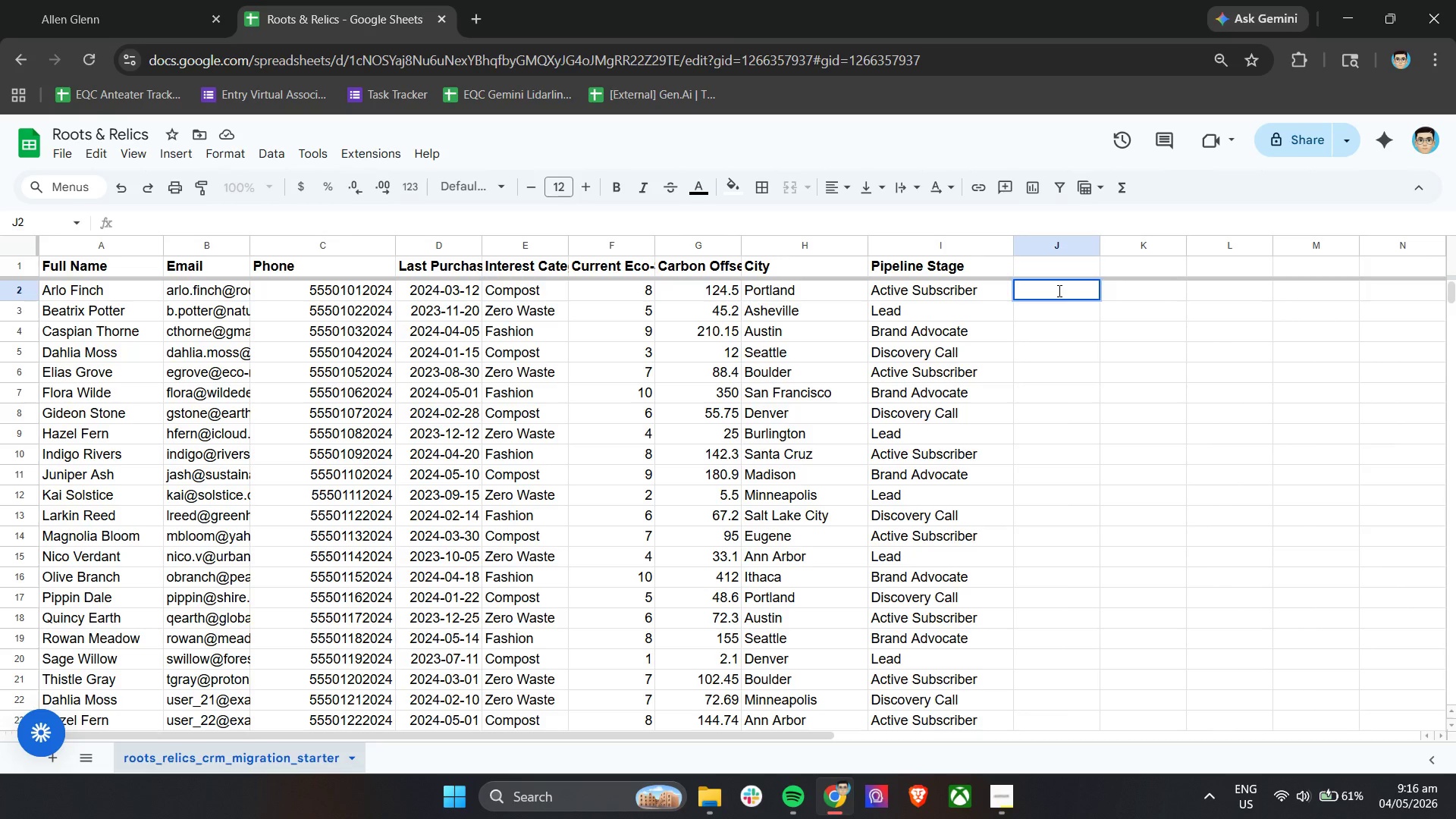 
wait(9.22)
 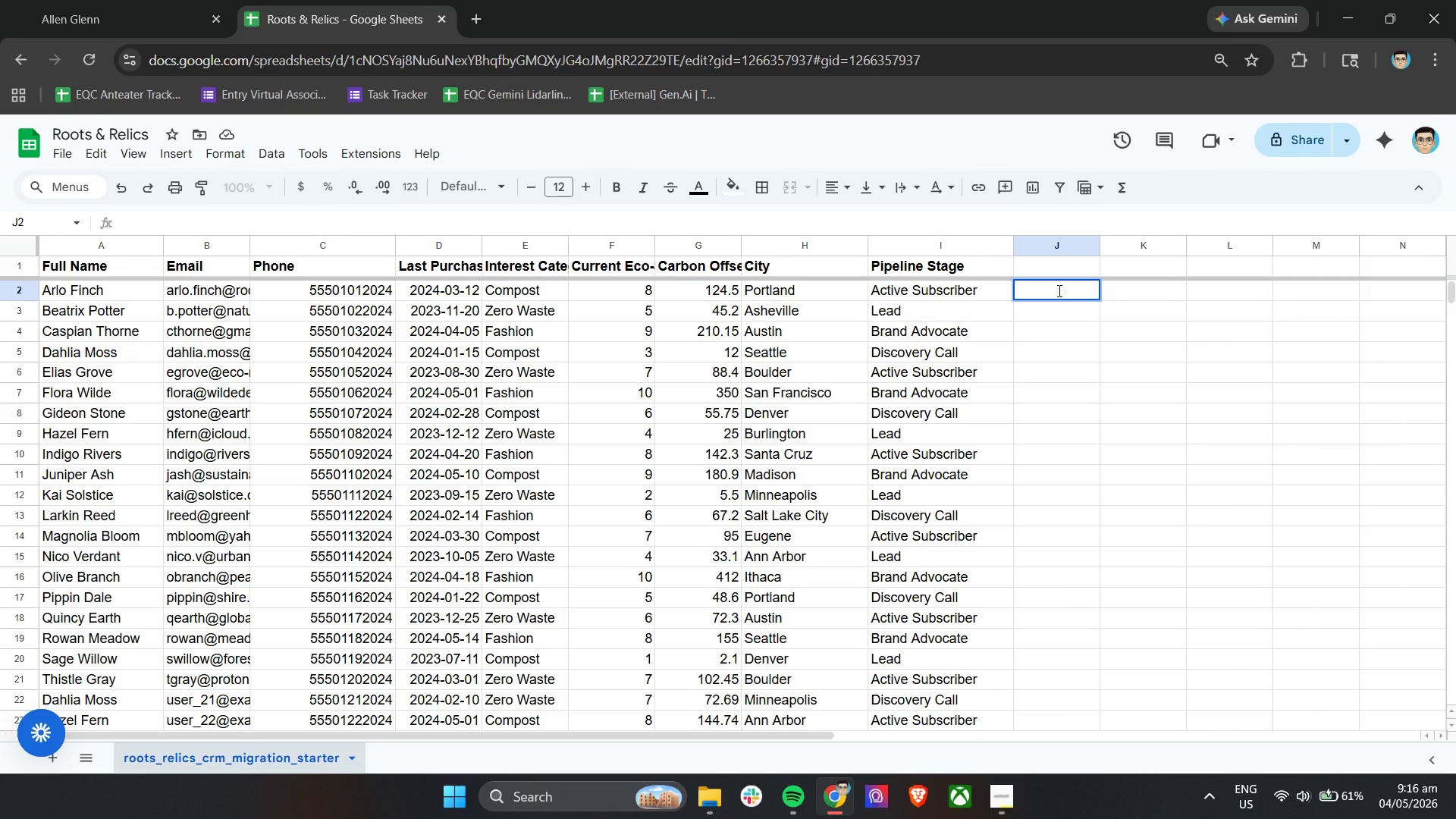 
right_click([36, 141])
 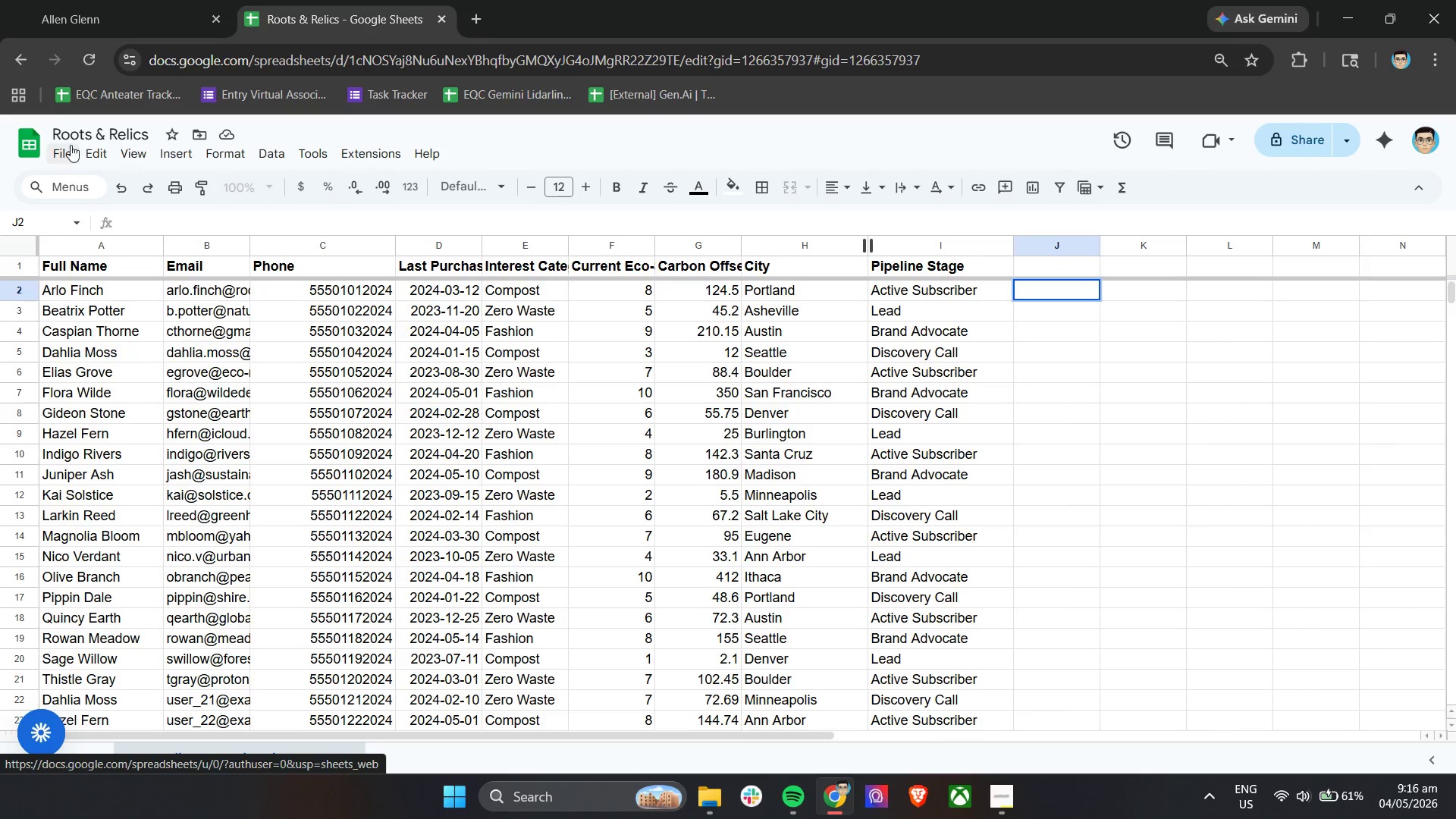 
right_click([65, 155])
 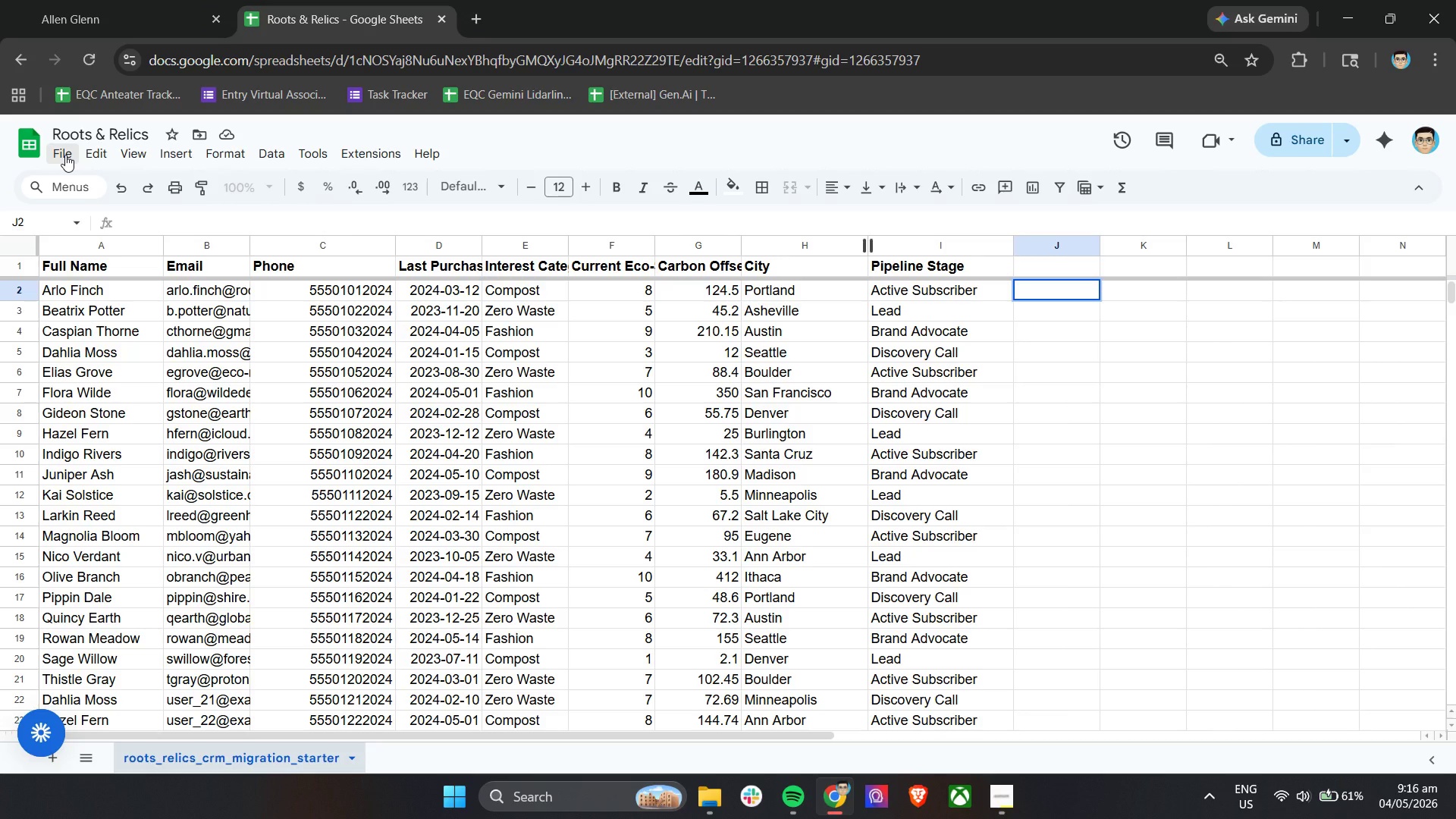 
left_click([65, 155])
 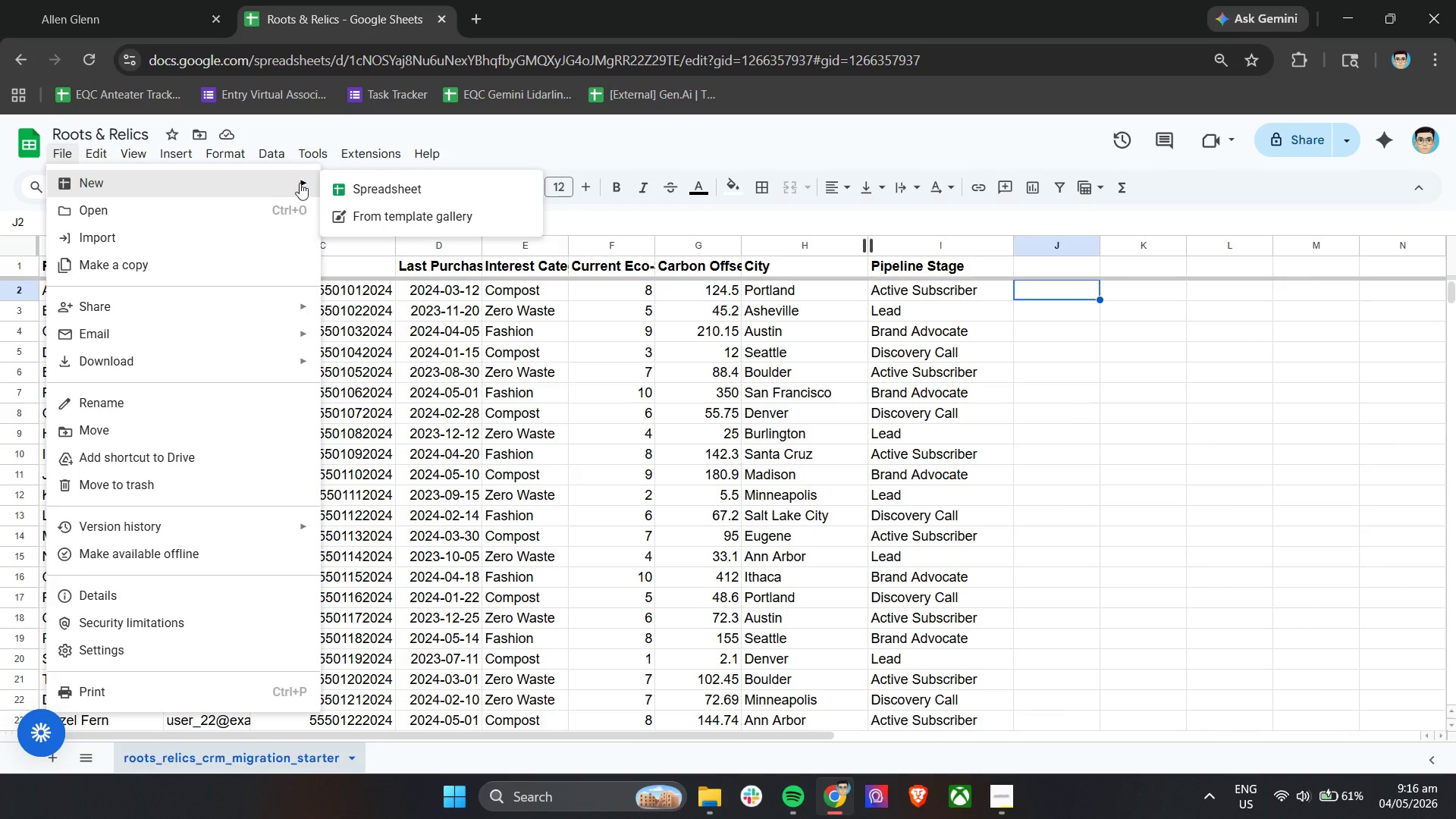 
right_click([348, 190])
 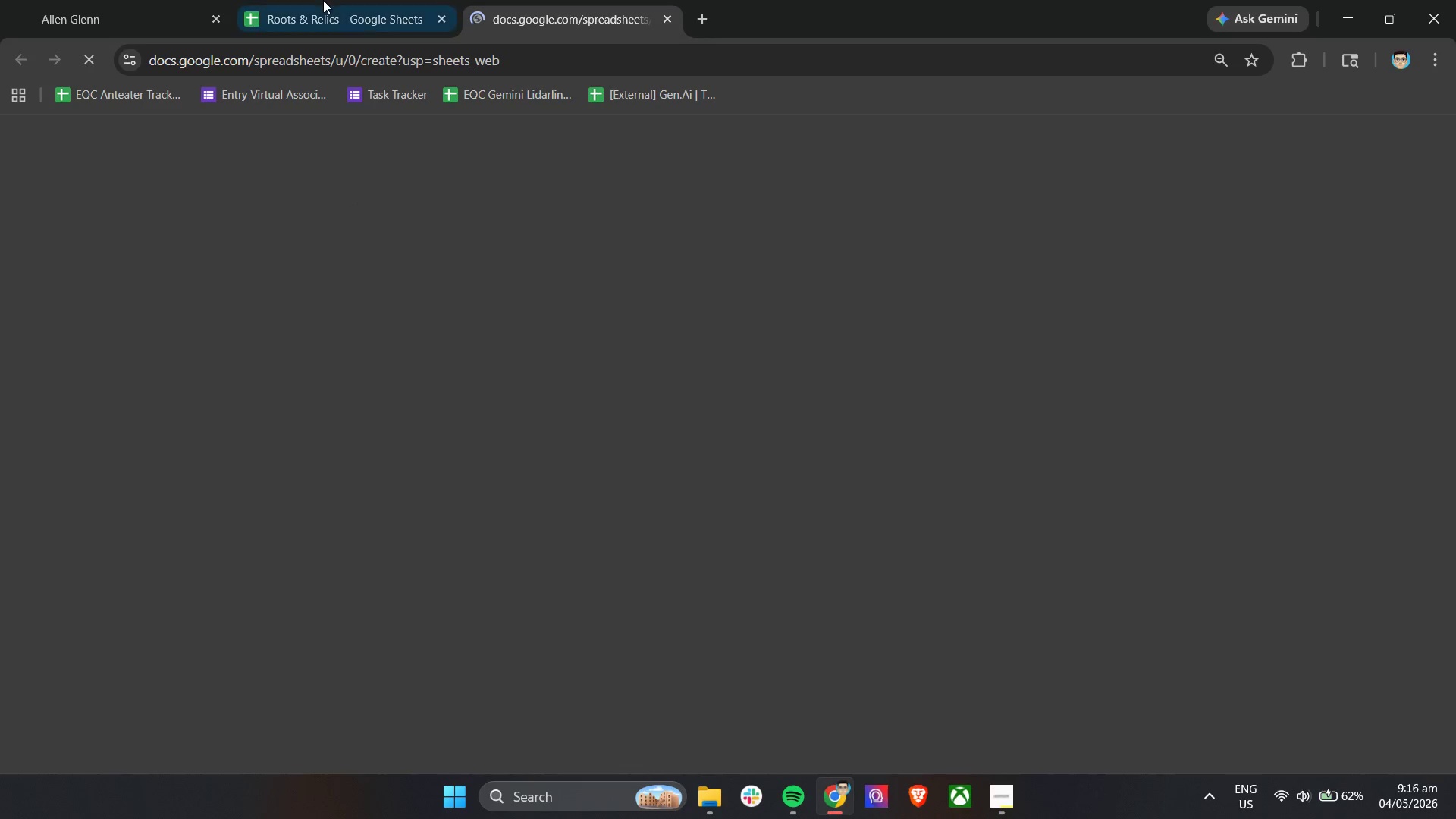 
double_click([515, 0])
 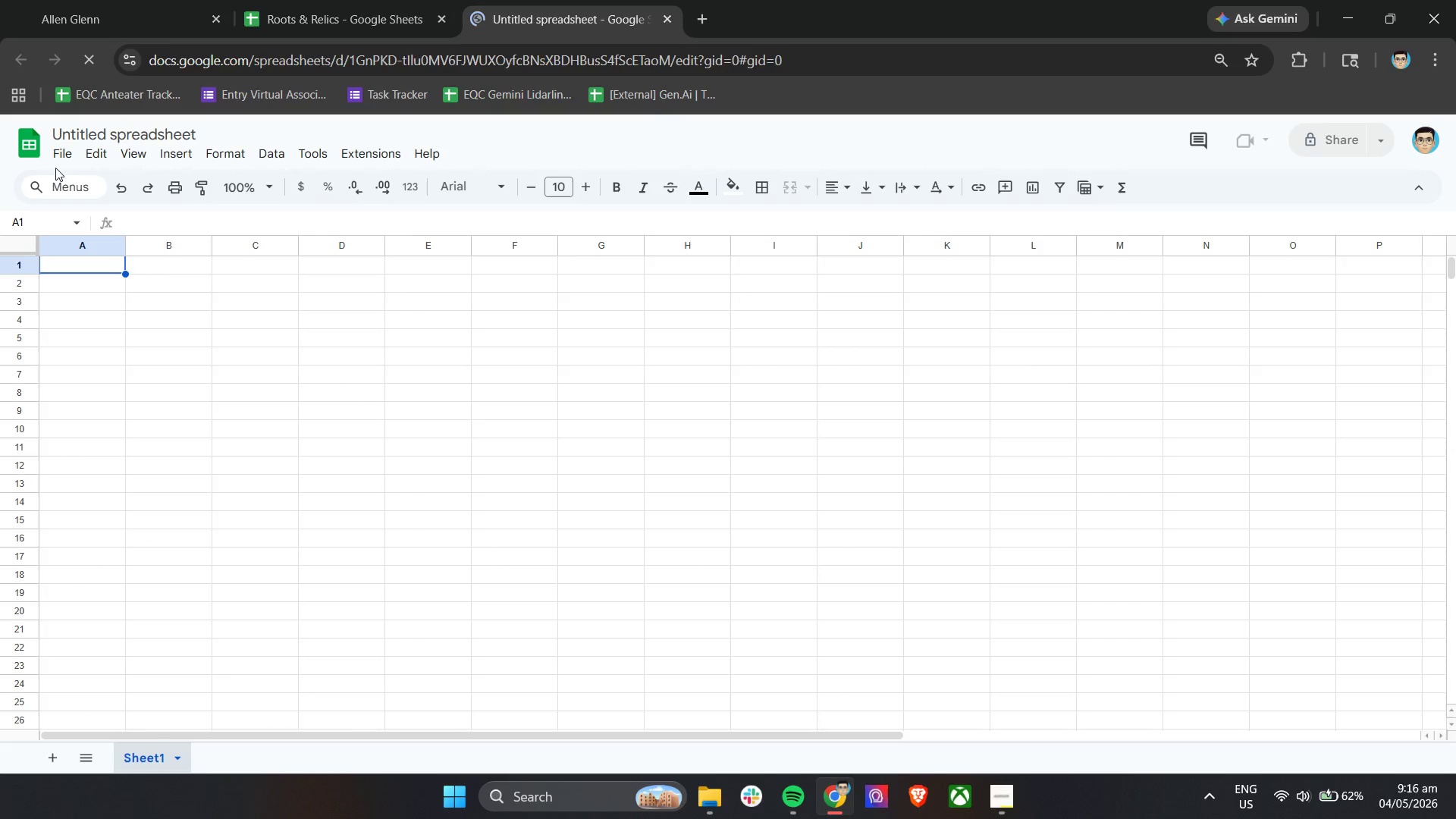 
left_click([59, 158])
 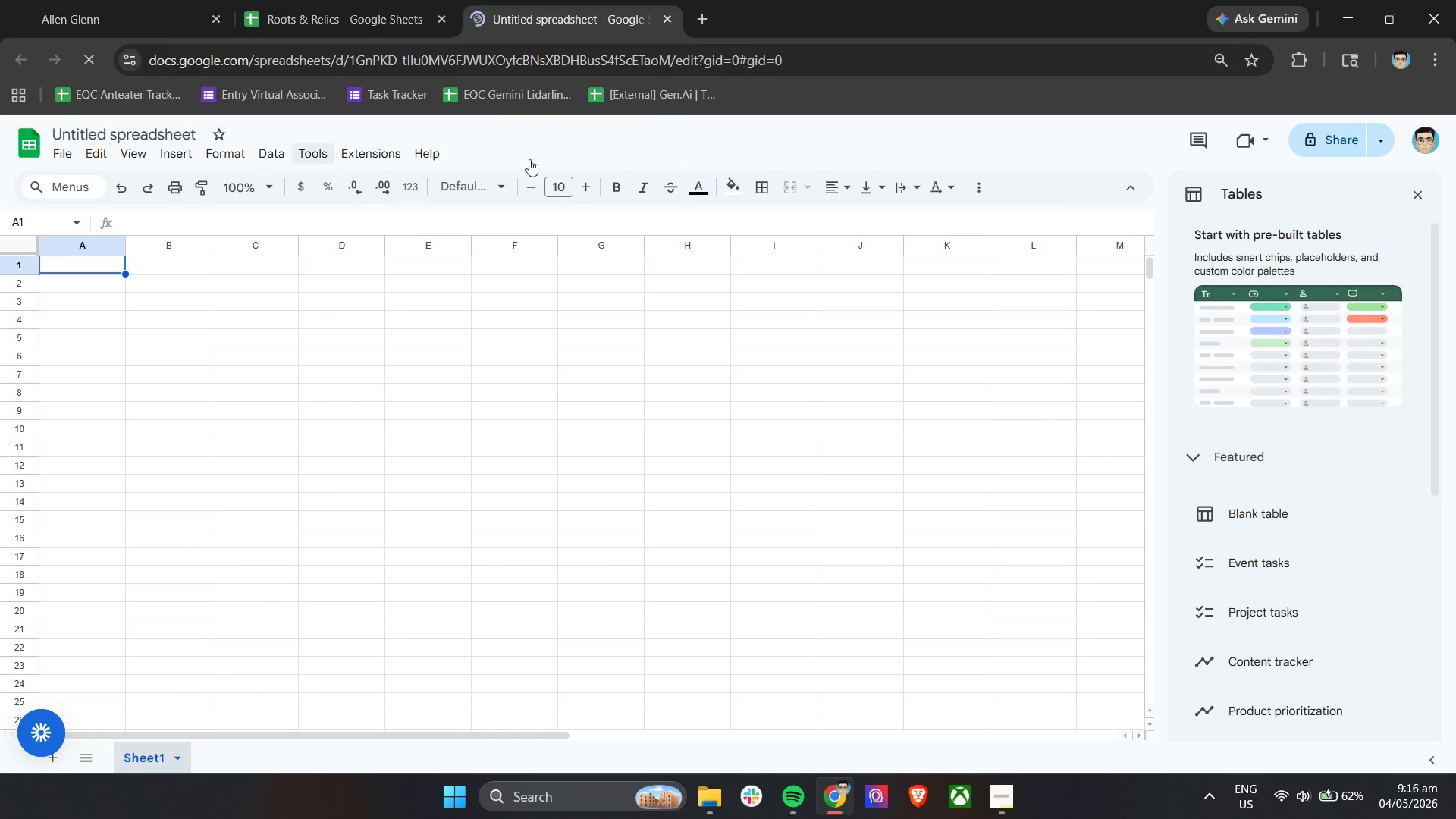 
left_click([1419, 193])
 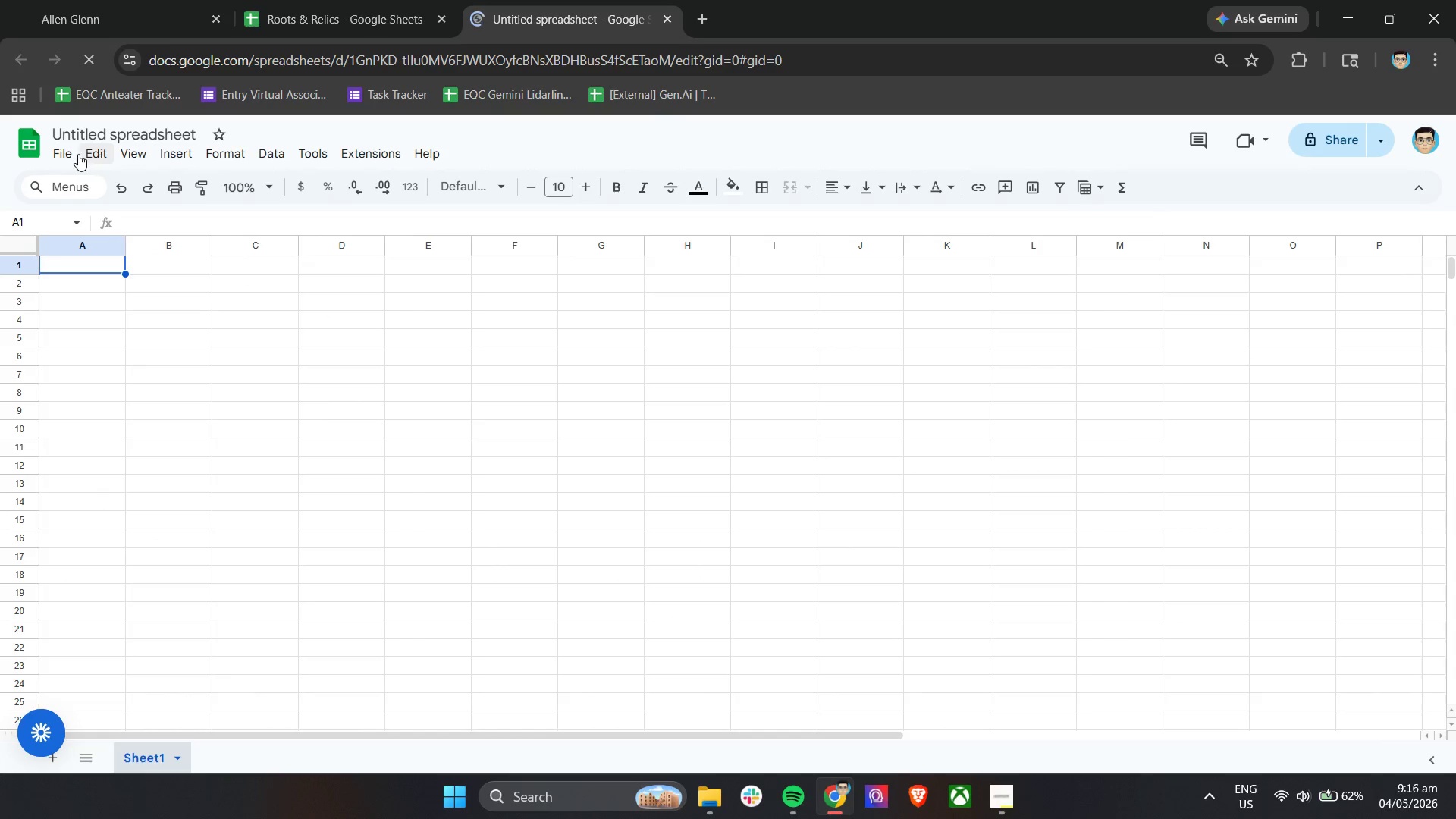 
left_click([69, 154])
 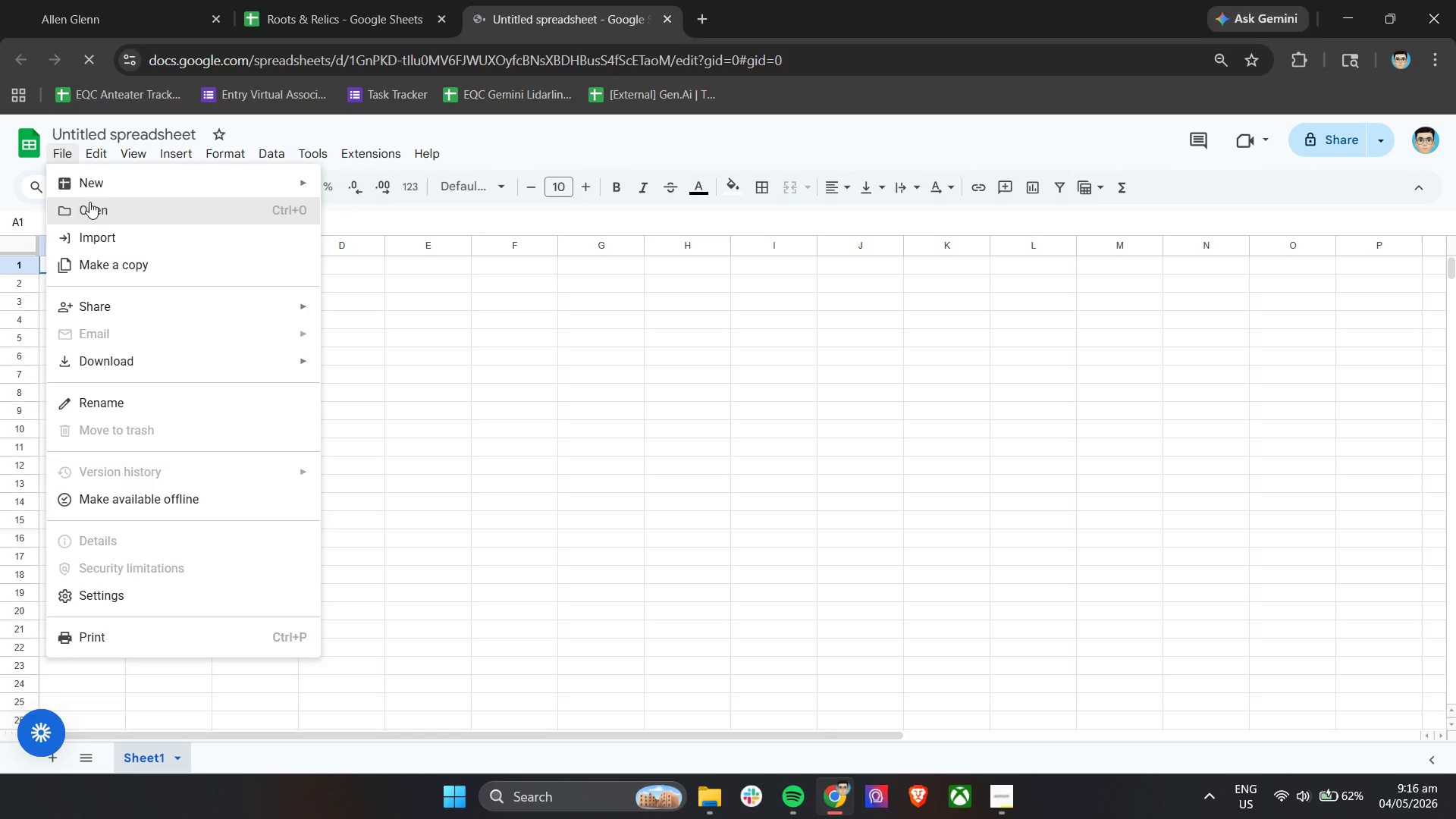 
left_click([96, 216])
 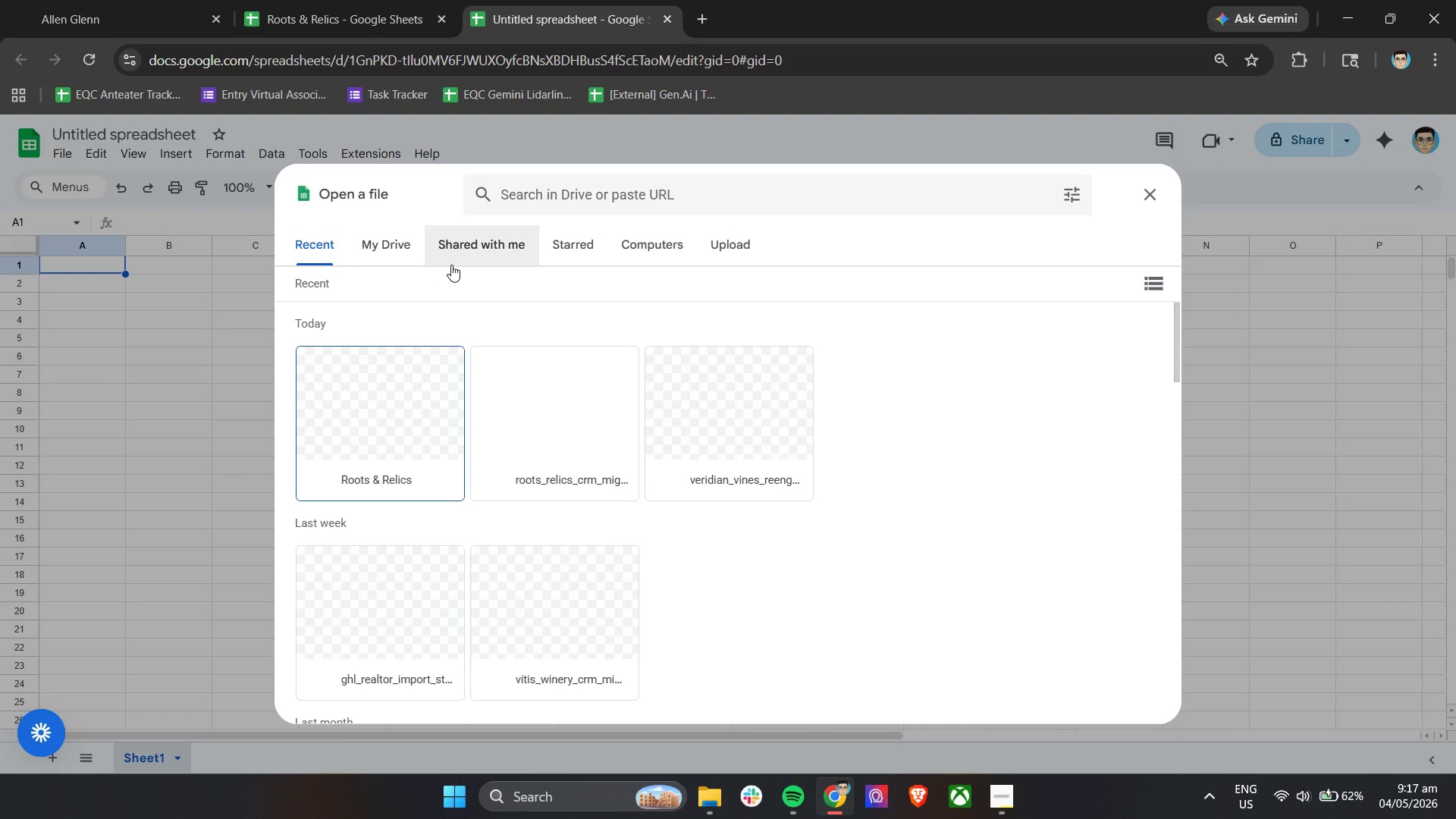 
wait(12.02)
 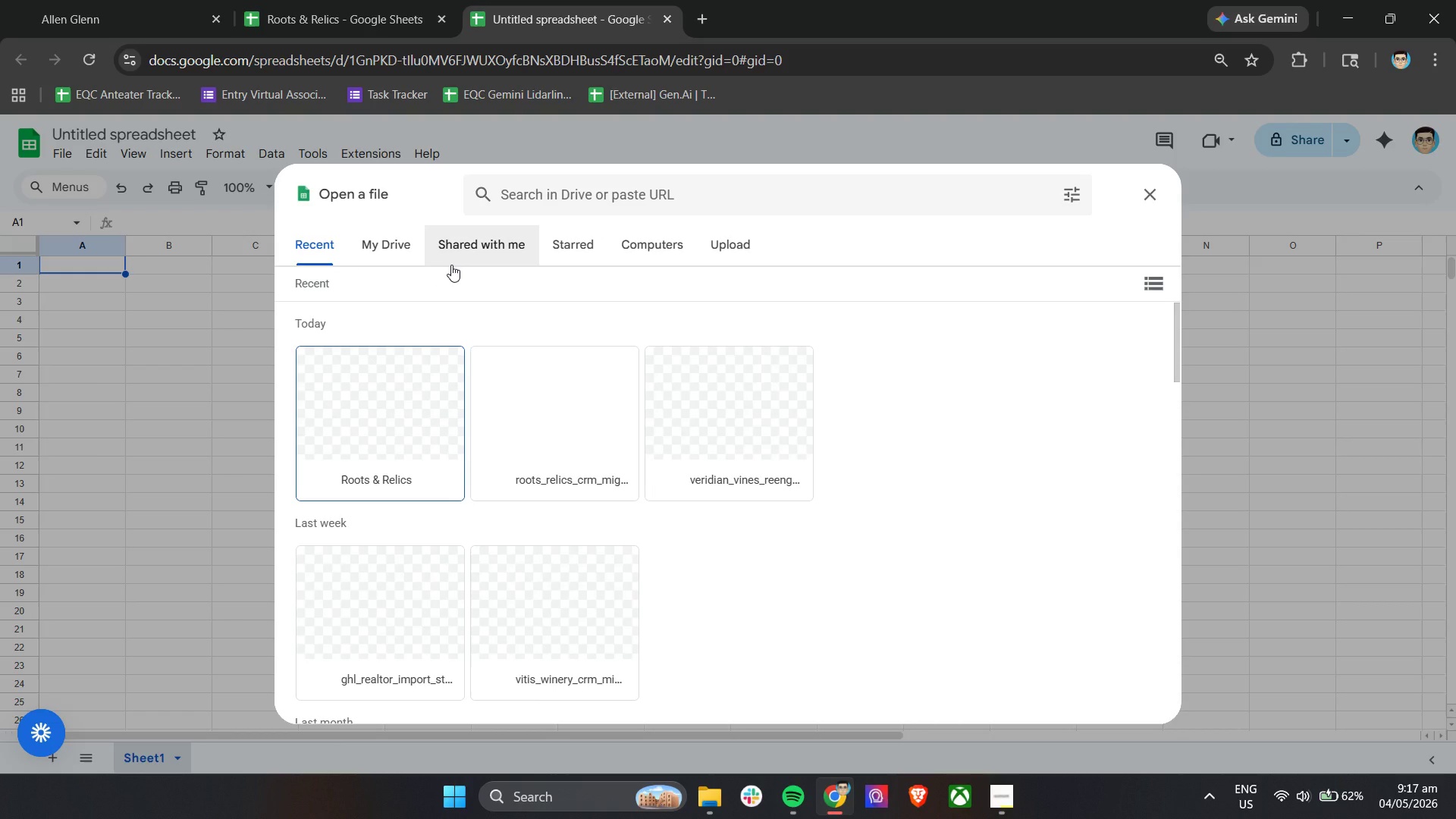 
left_click([780, 397])
 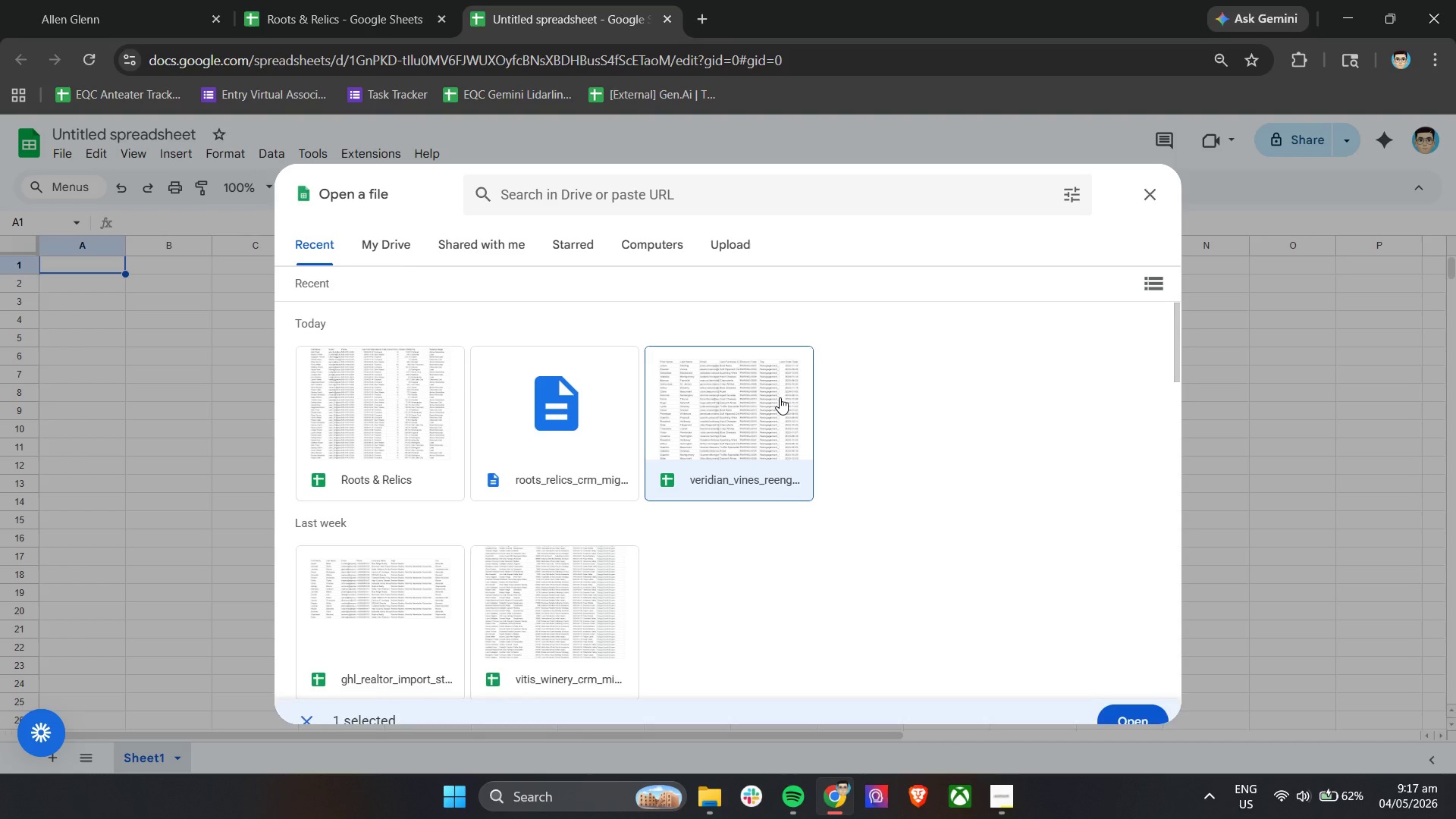 
double_click([780, 397])
 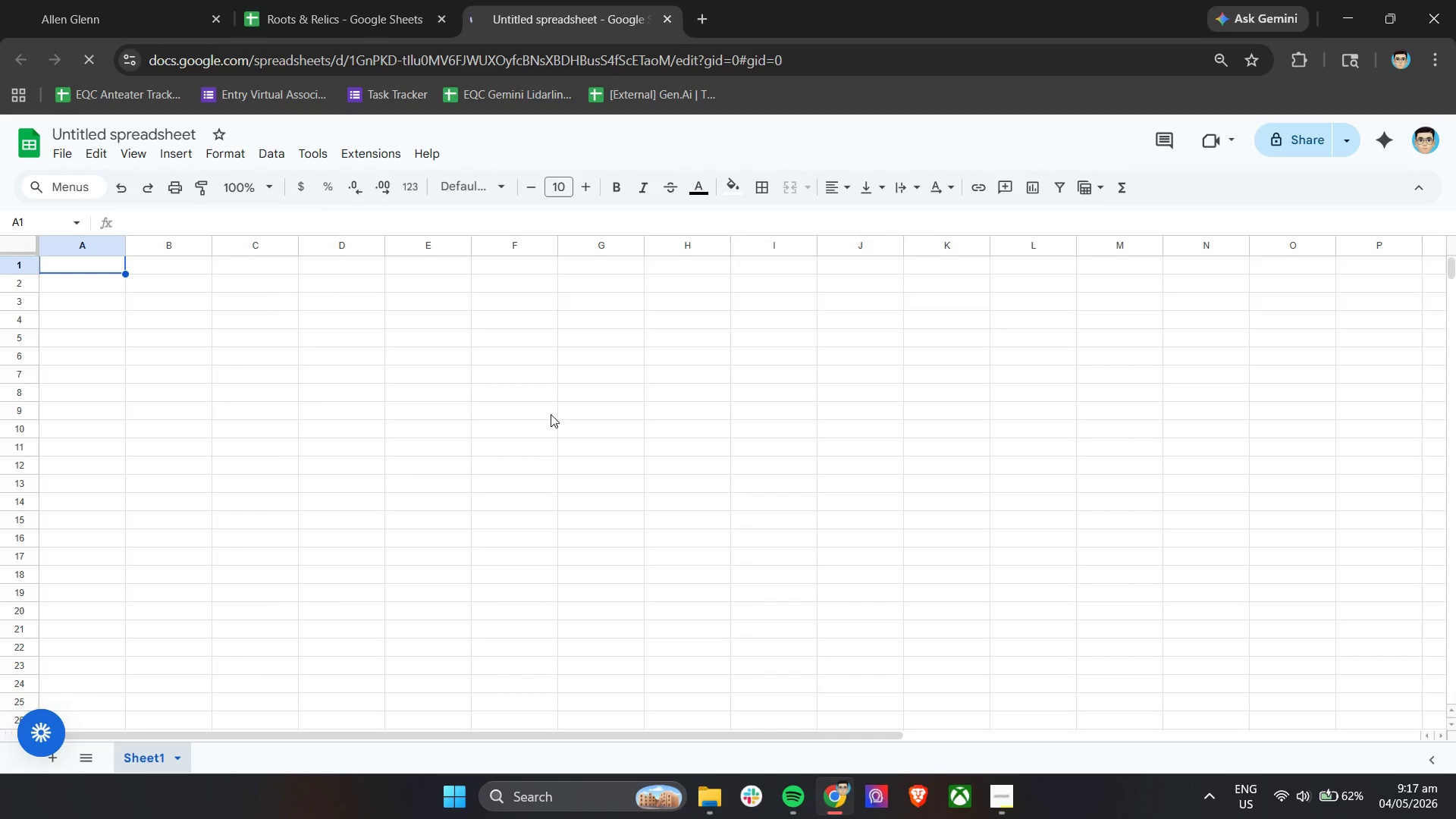 
scroll: coordinate [525, 425], scroll_direction: up, amount: 13.0
 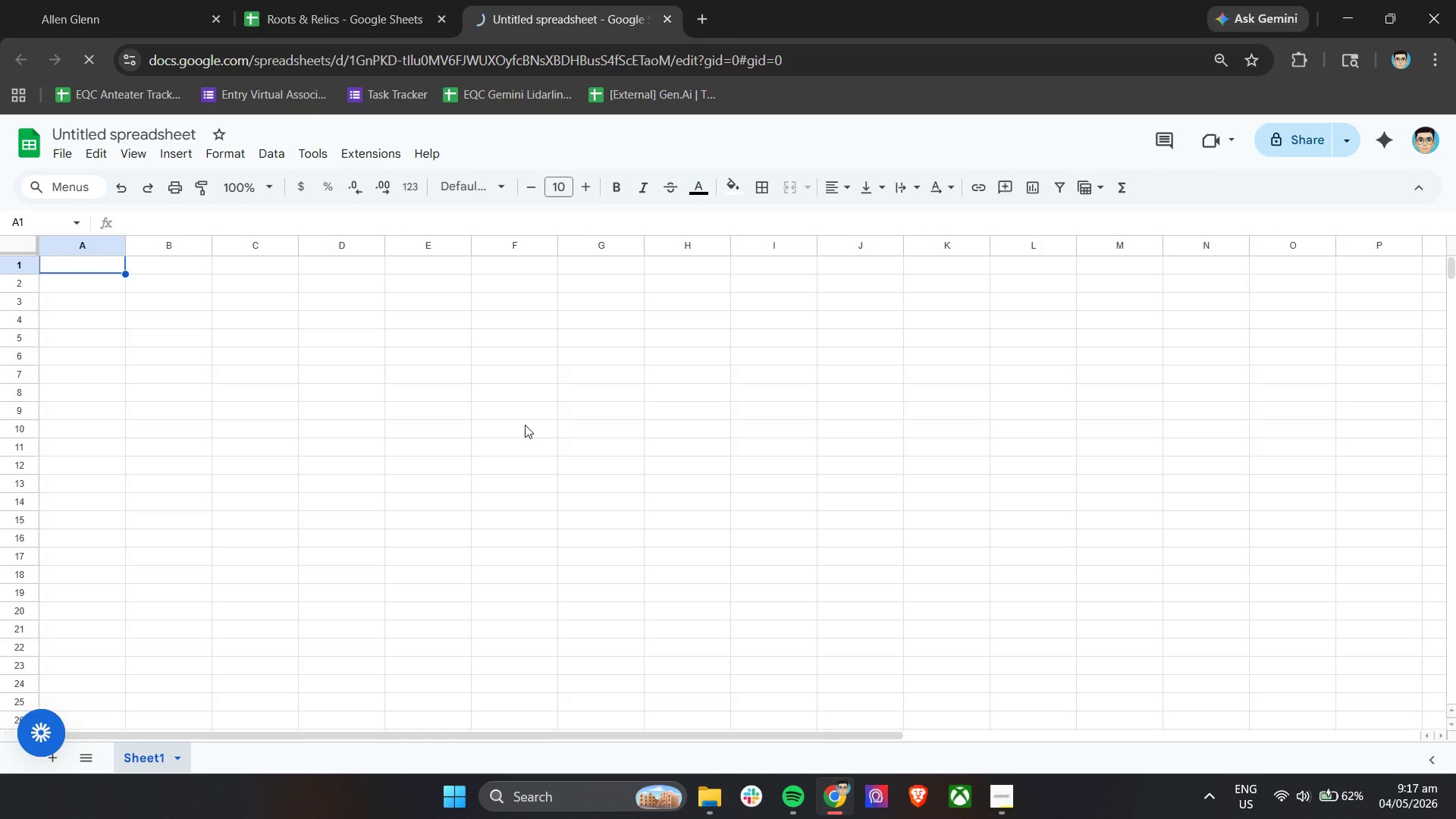 
left_click([344, 0])
 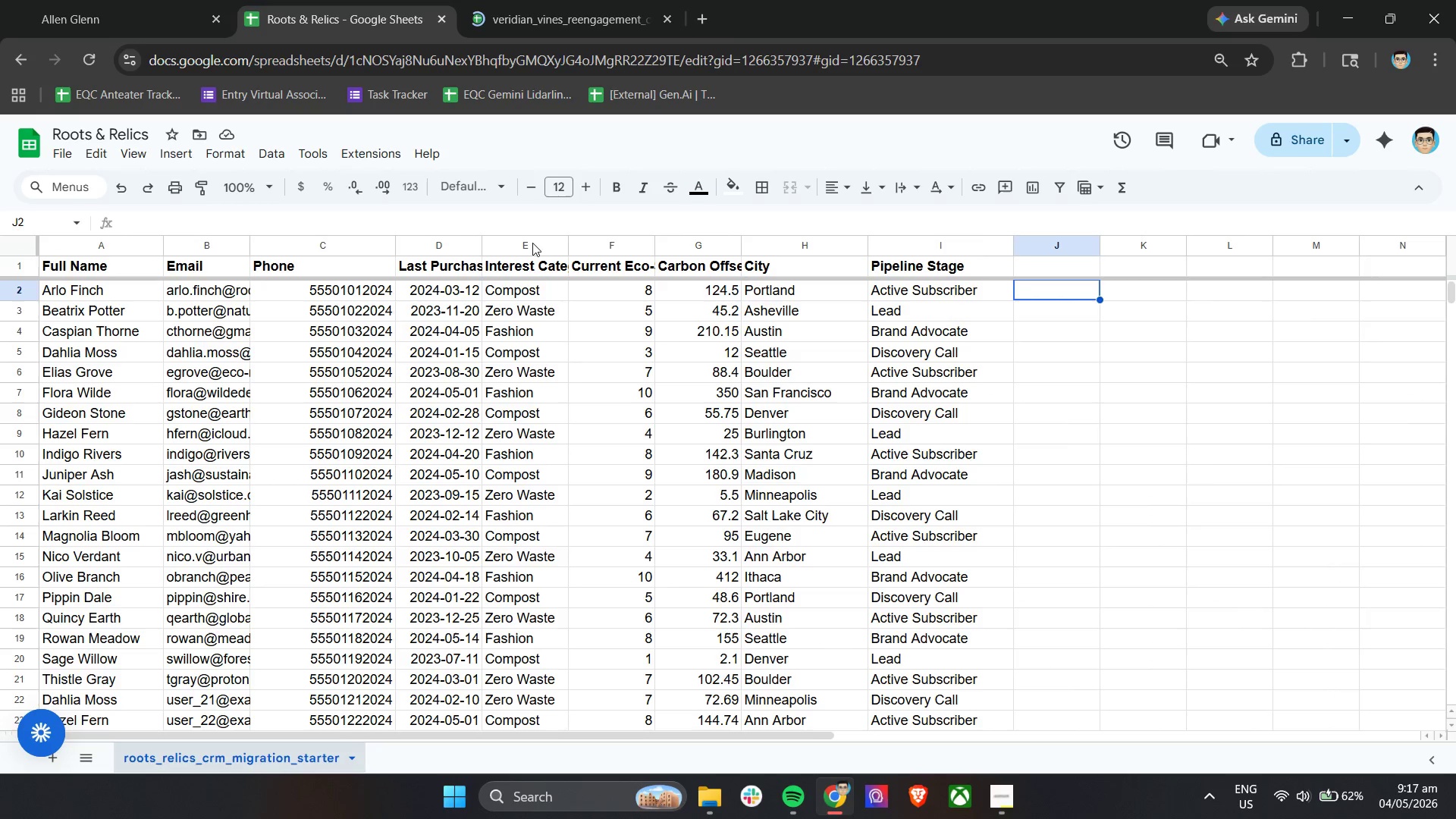 
left_click([558, 0])
 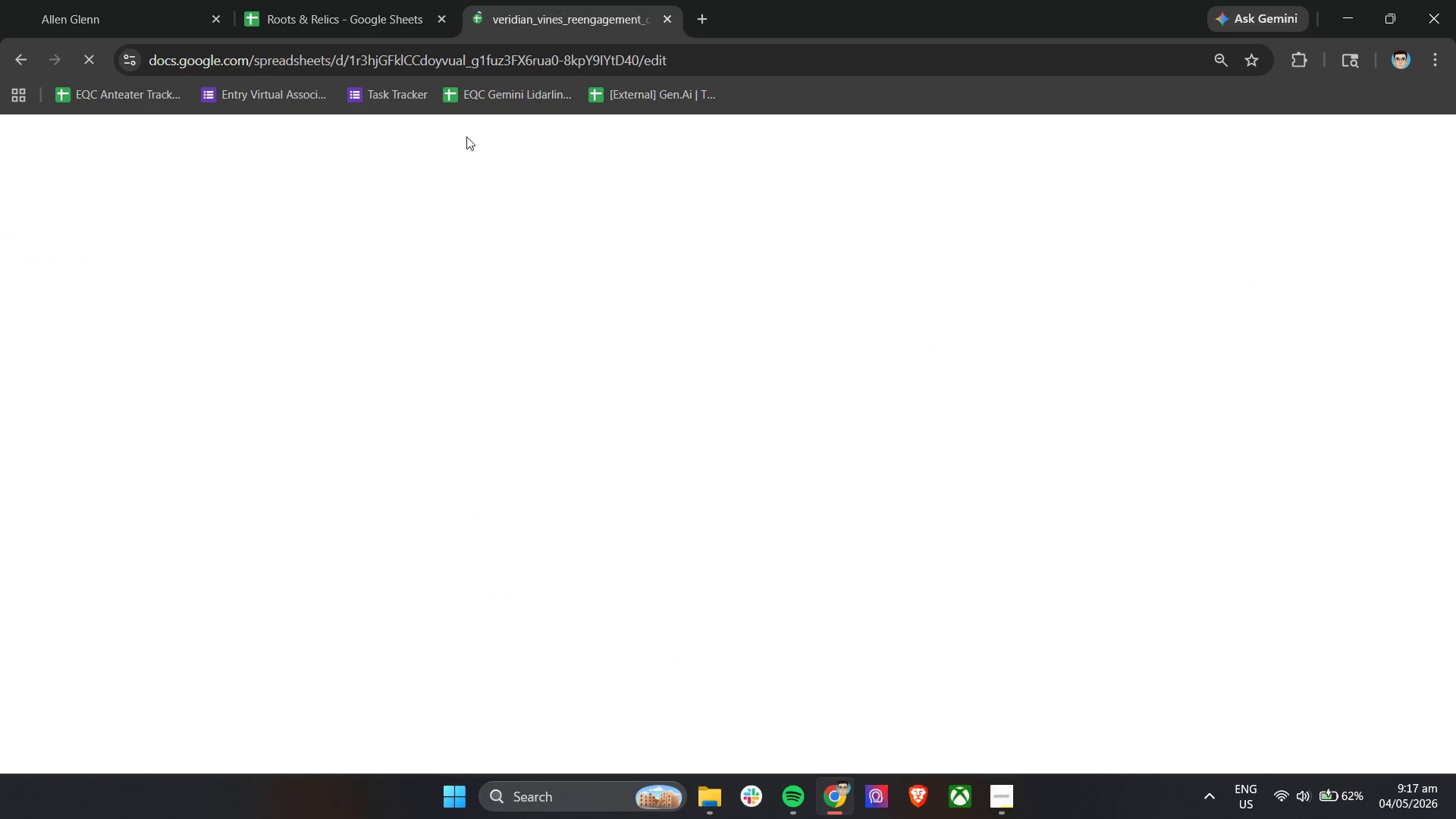 
mouse_move([337, 292])
 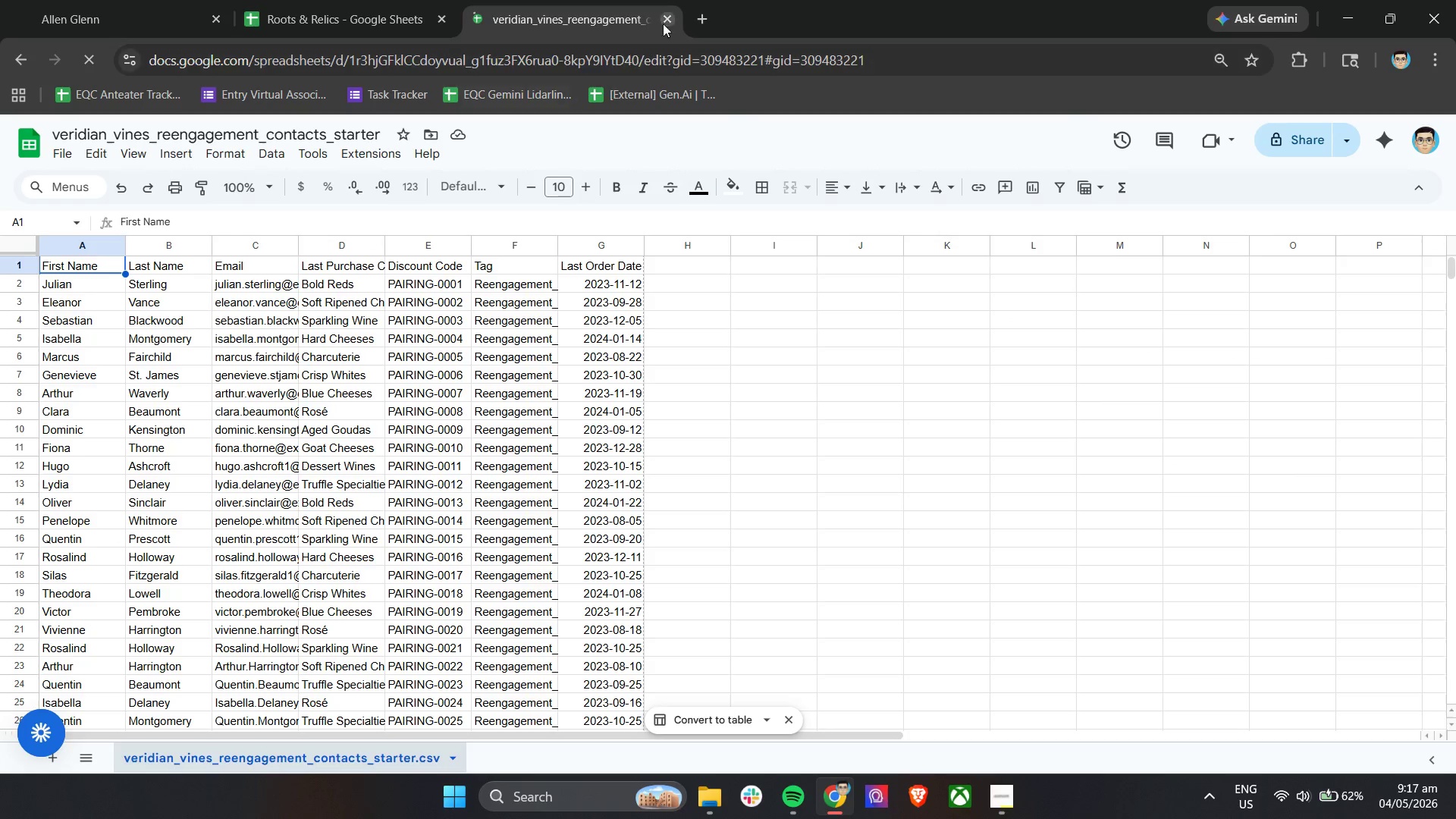 
left_click([667, 17])
 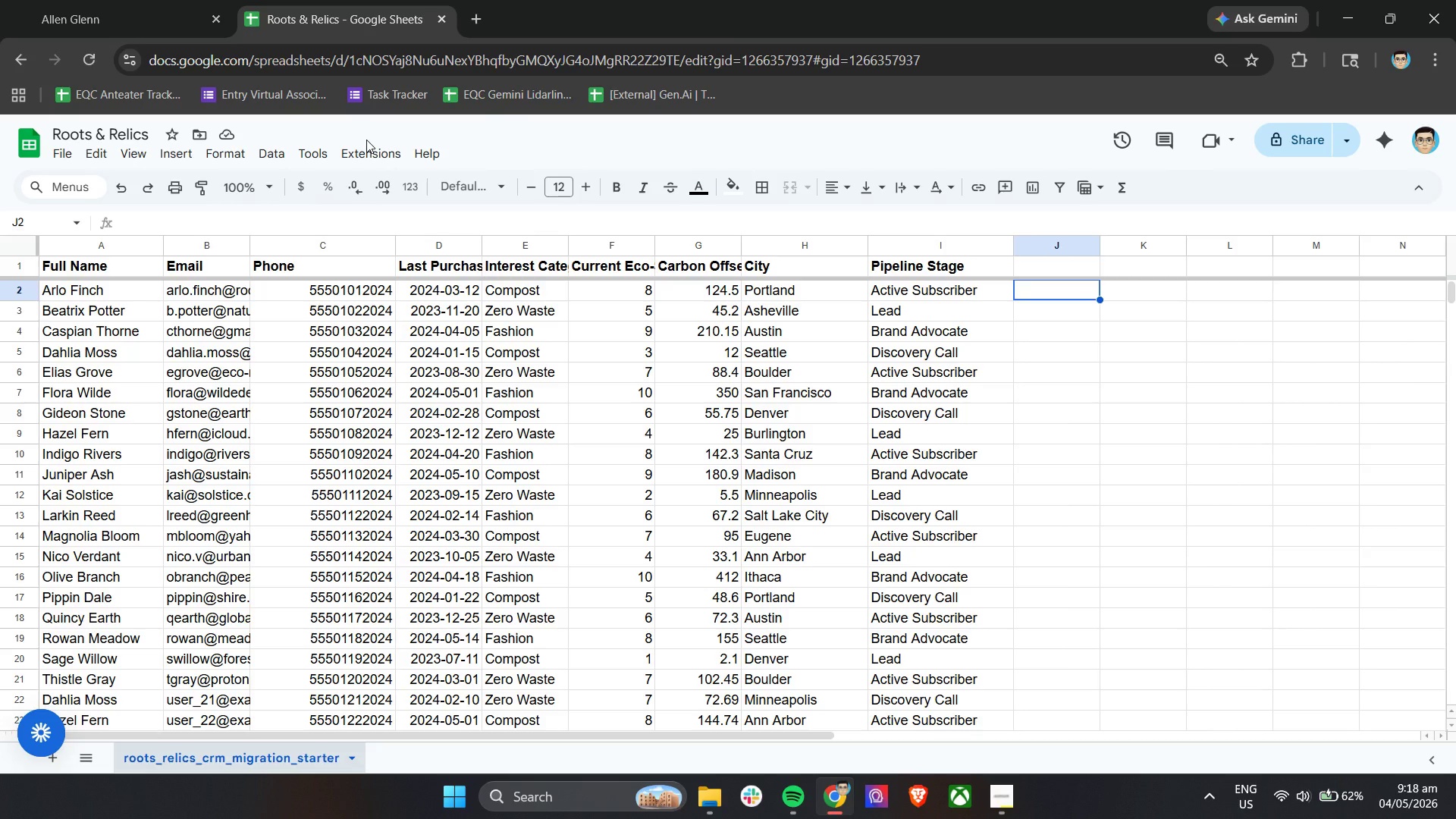 
wait(74.34)
 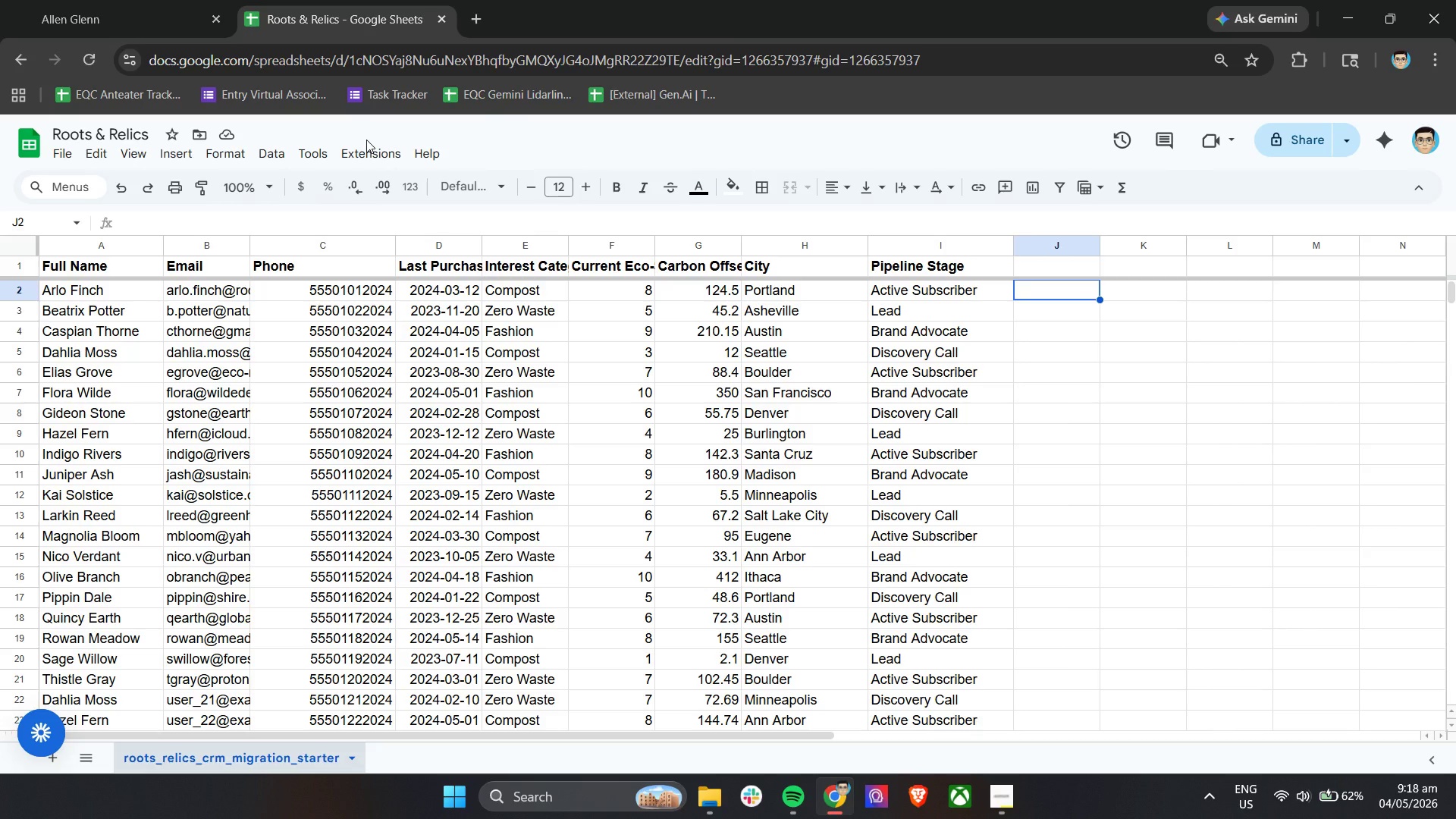 
double_click([289, 287])
 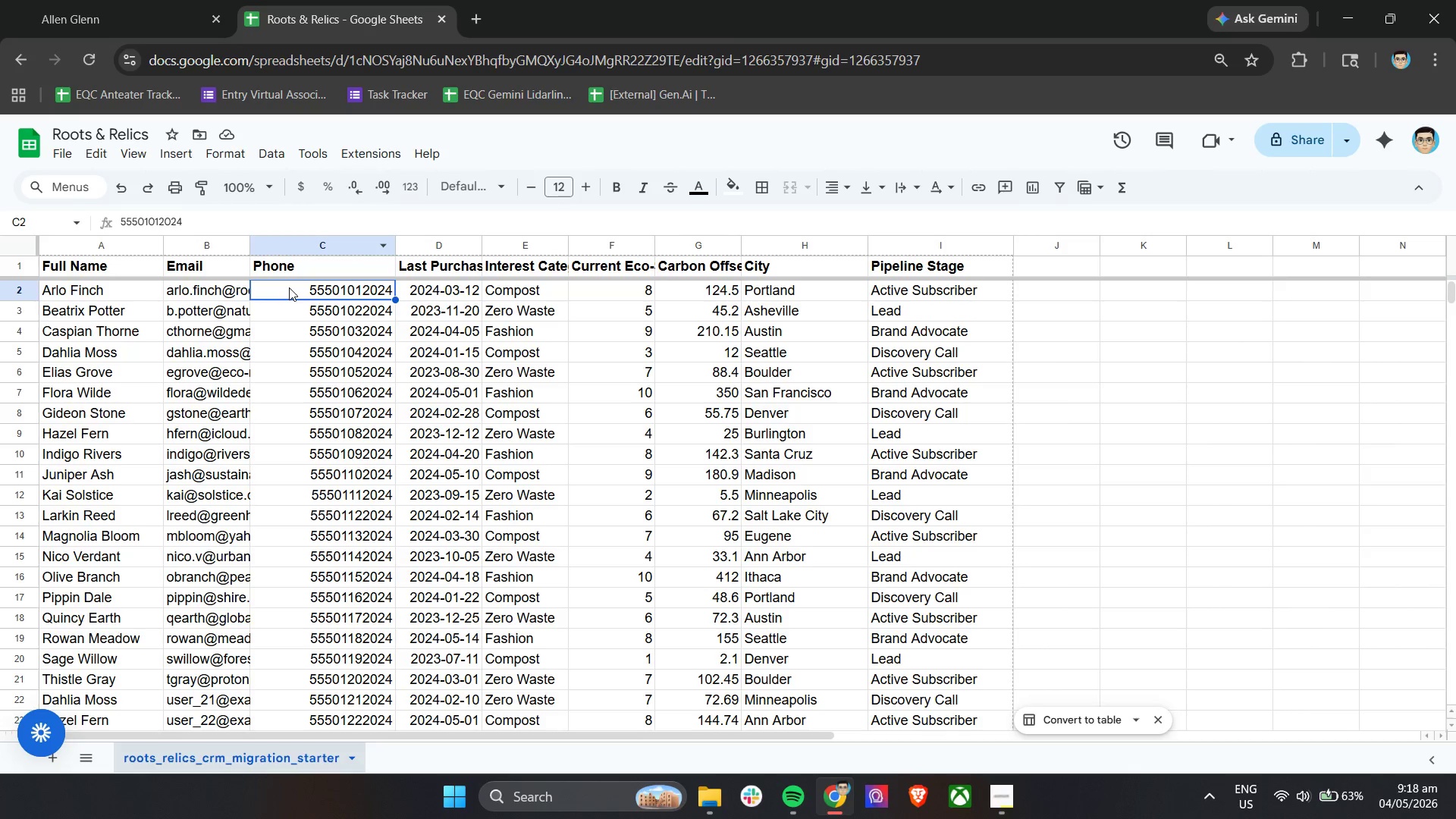 
triple_click([289, 287])
 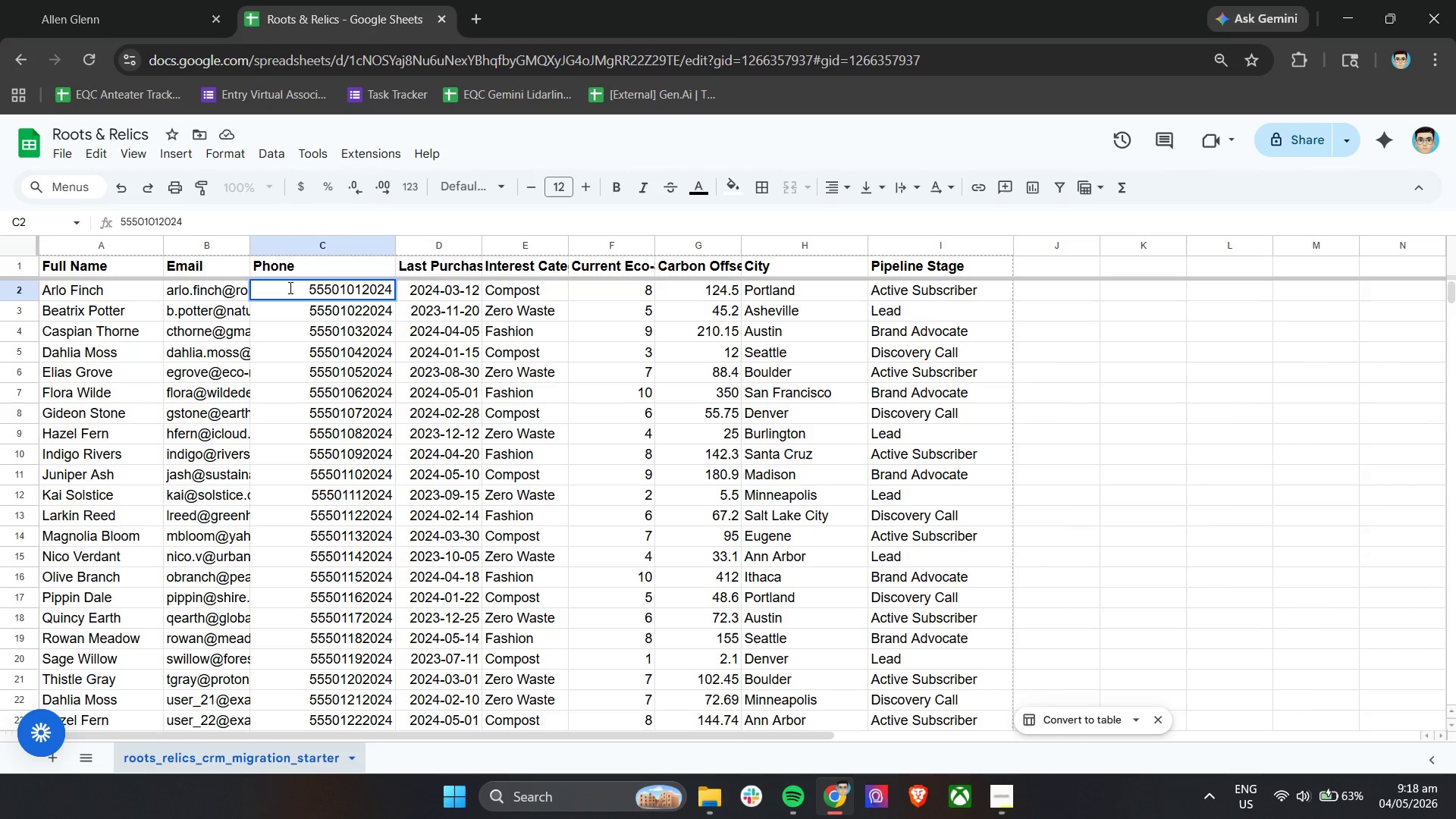 
left_click([298, 287])
 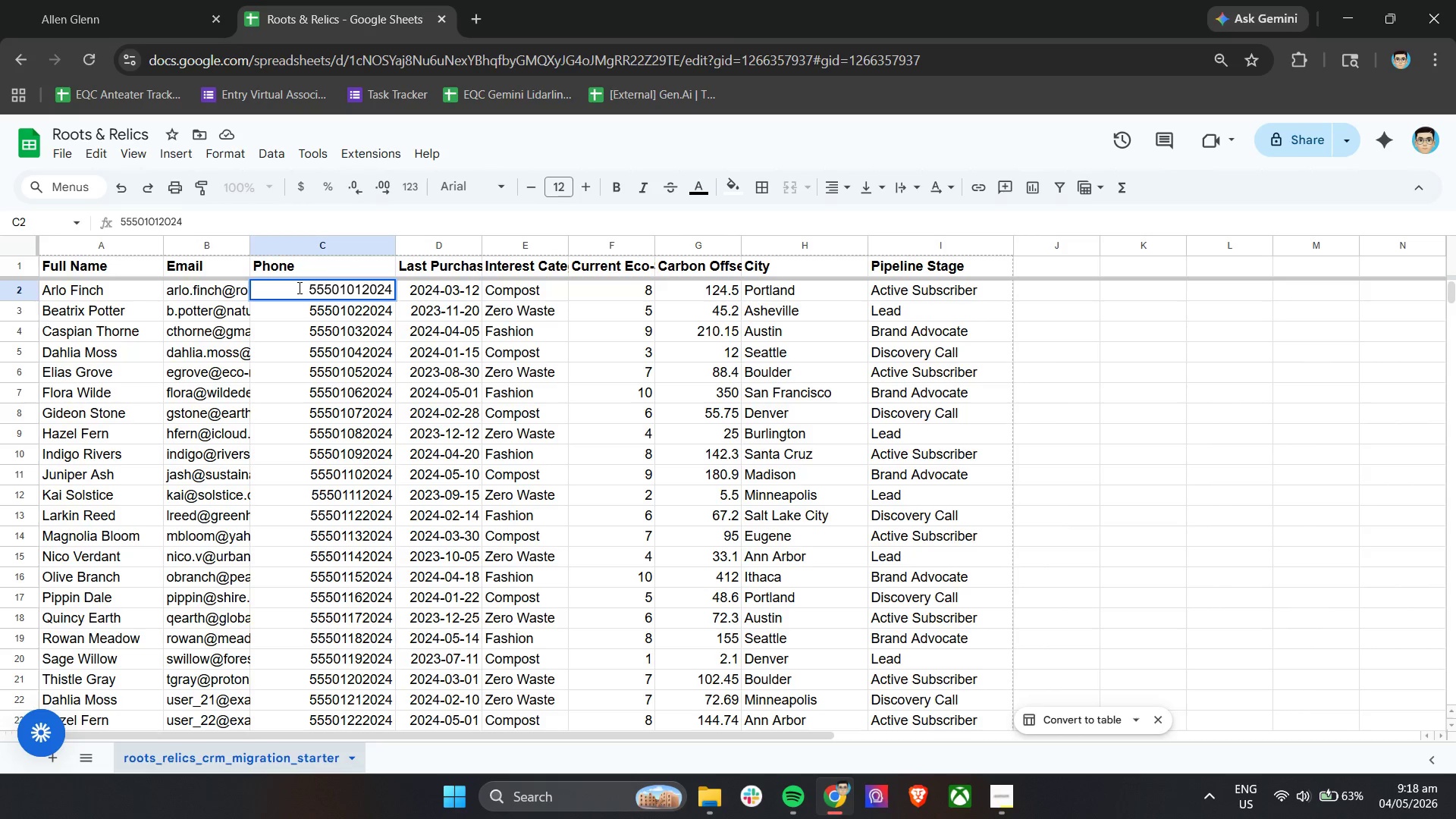 
key(Shift+Equal)
 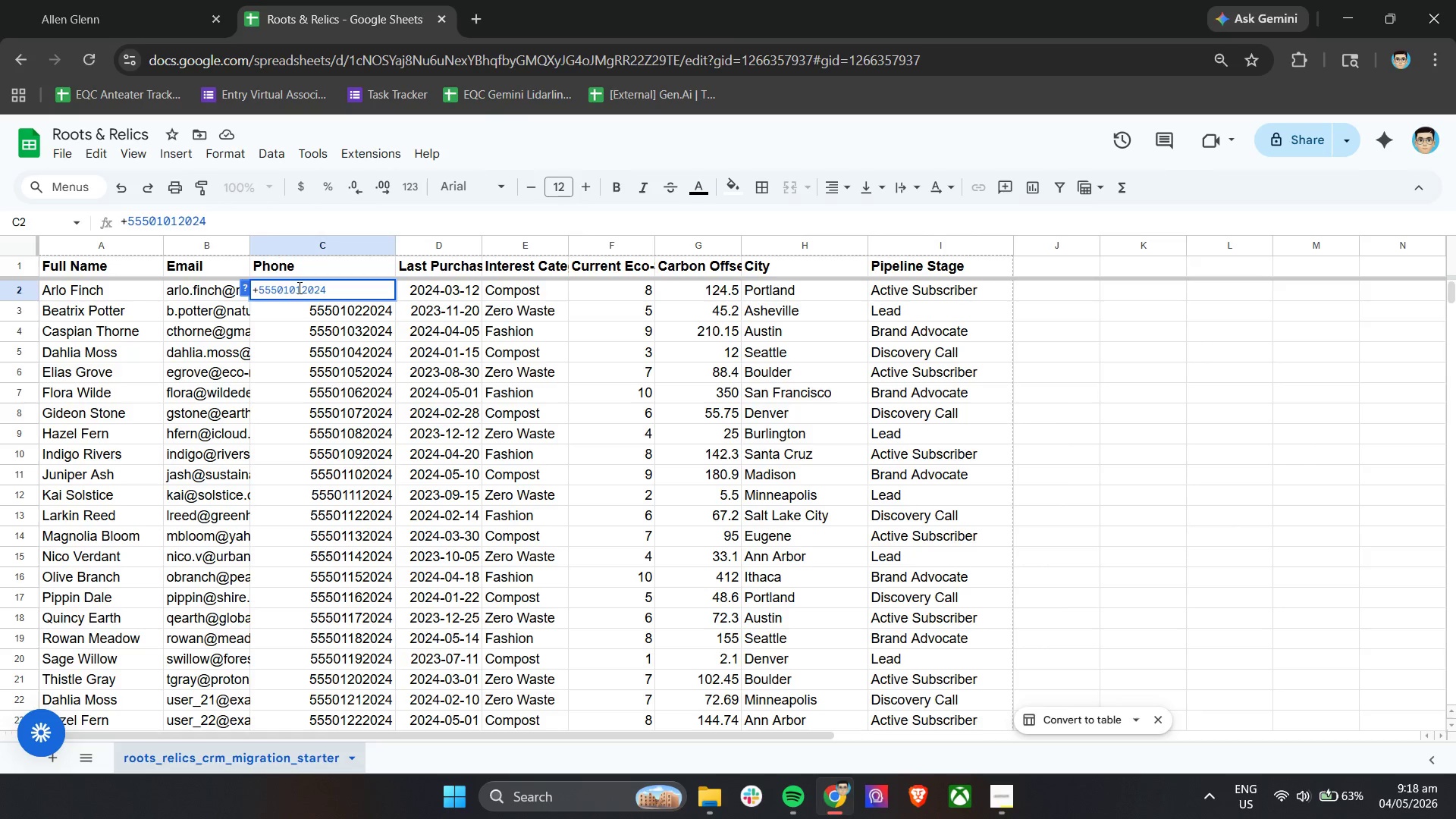 
key(1)
 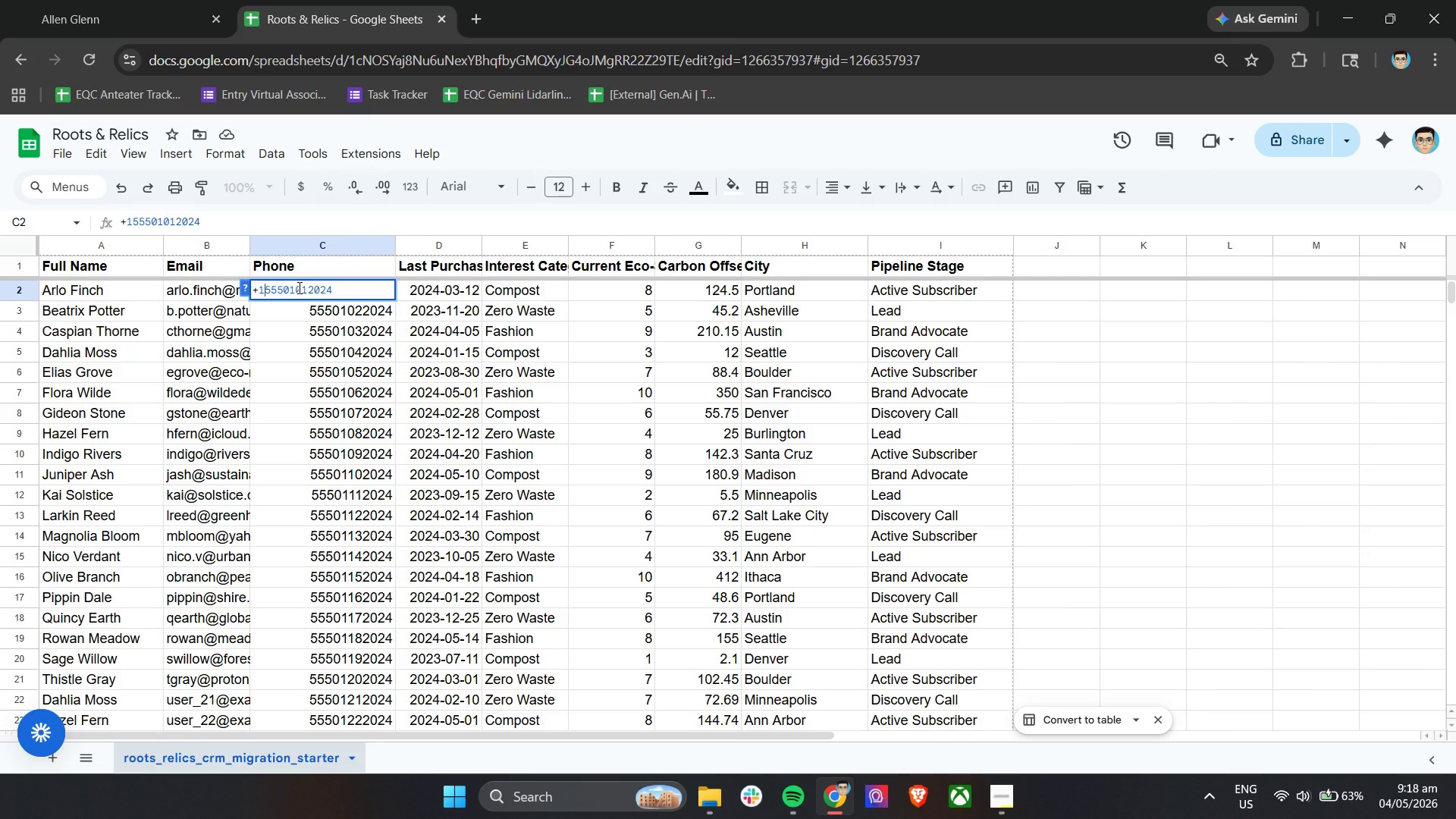 
key(Enter)
 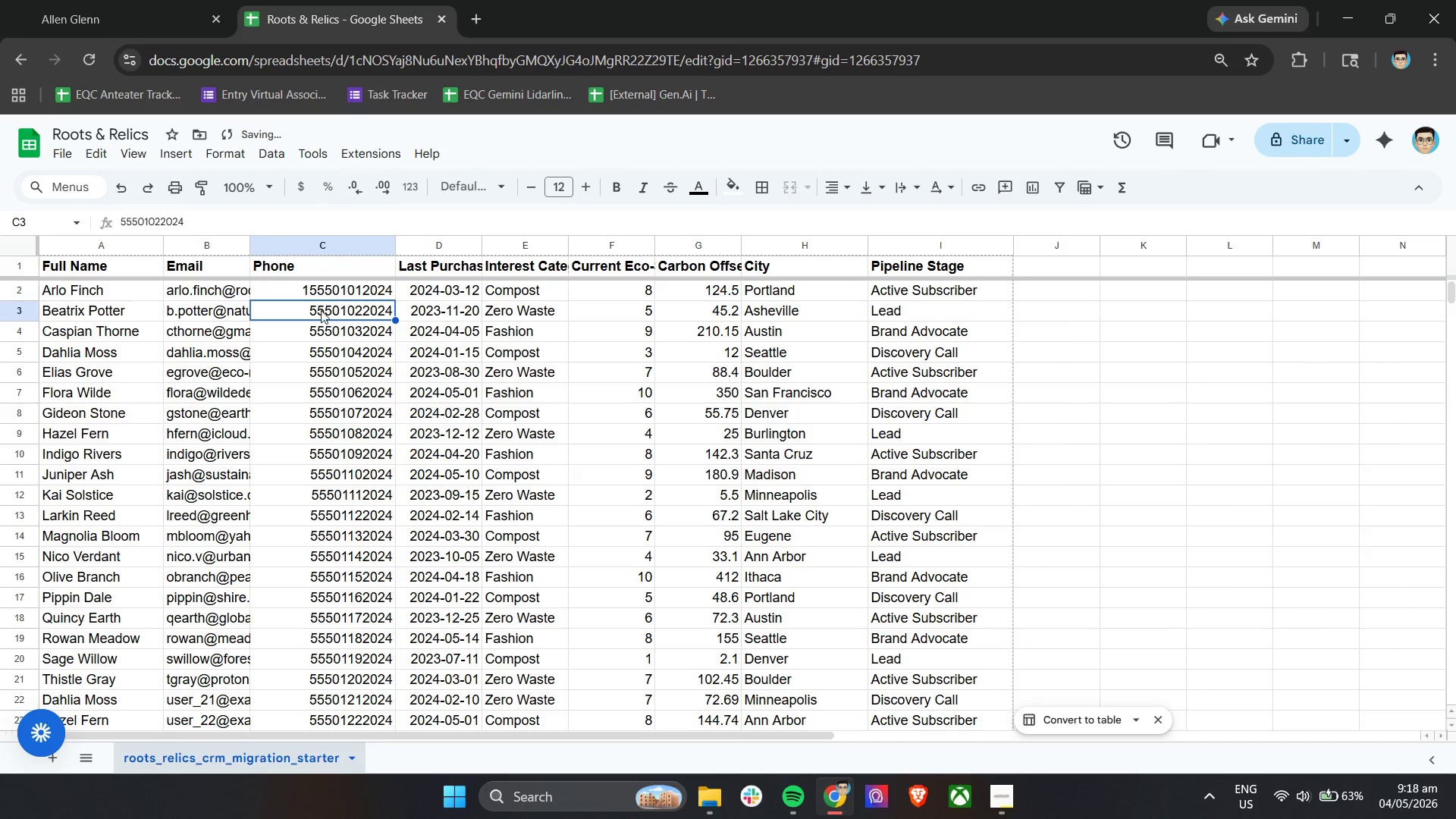 
double_click([293, 293])
 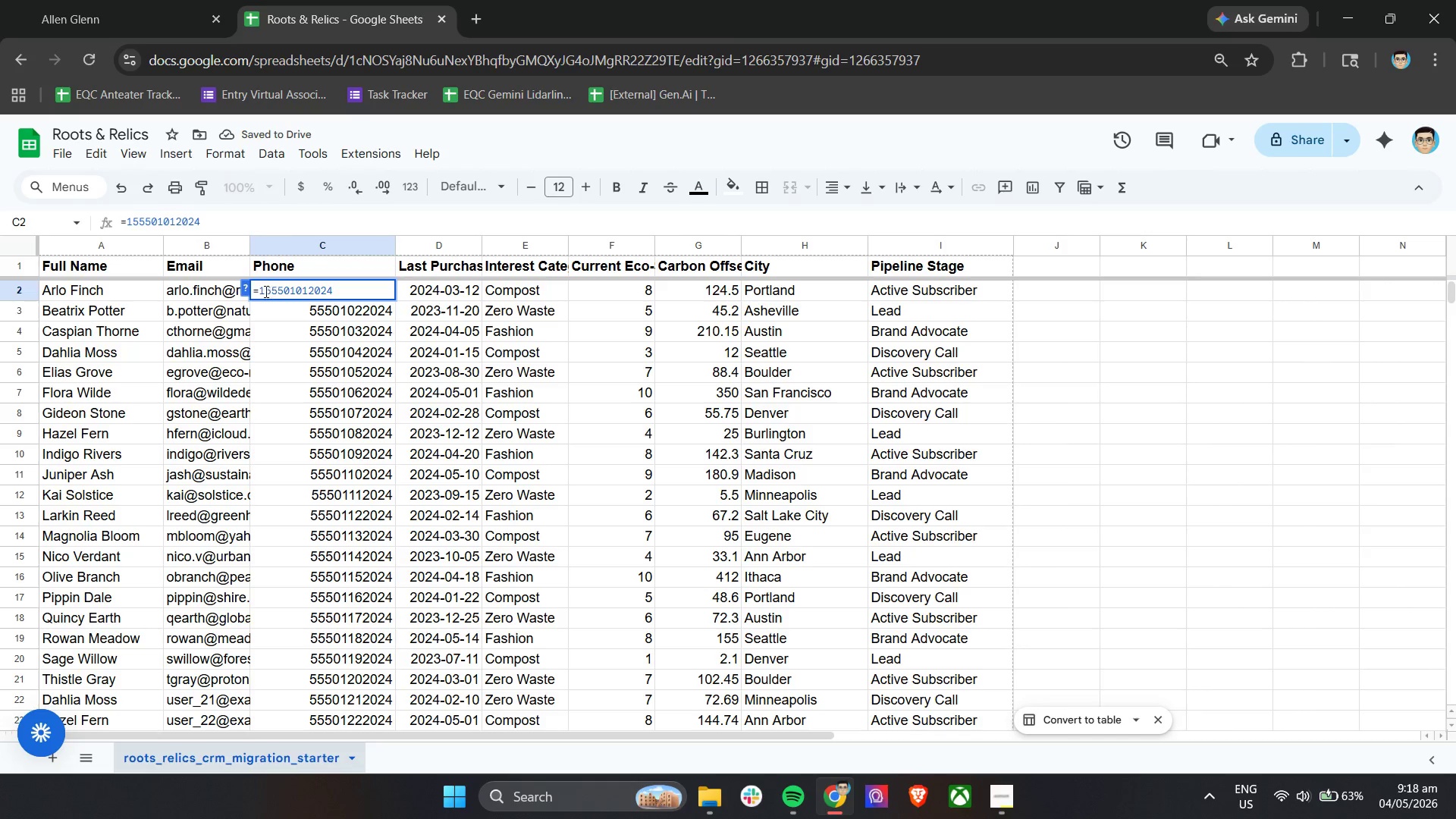 
left_click([265, 291])
 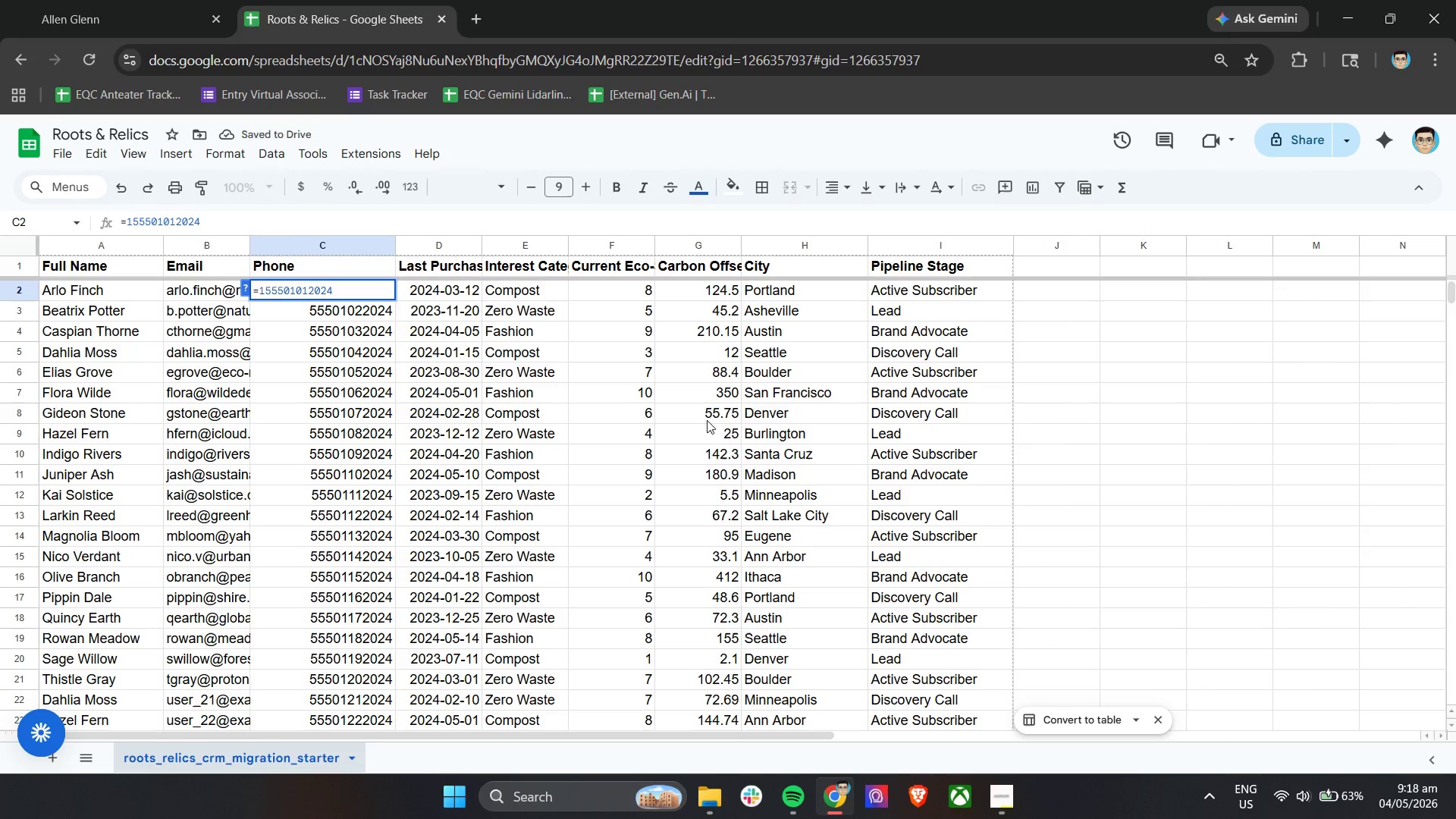 
key(Backspace)
 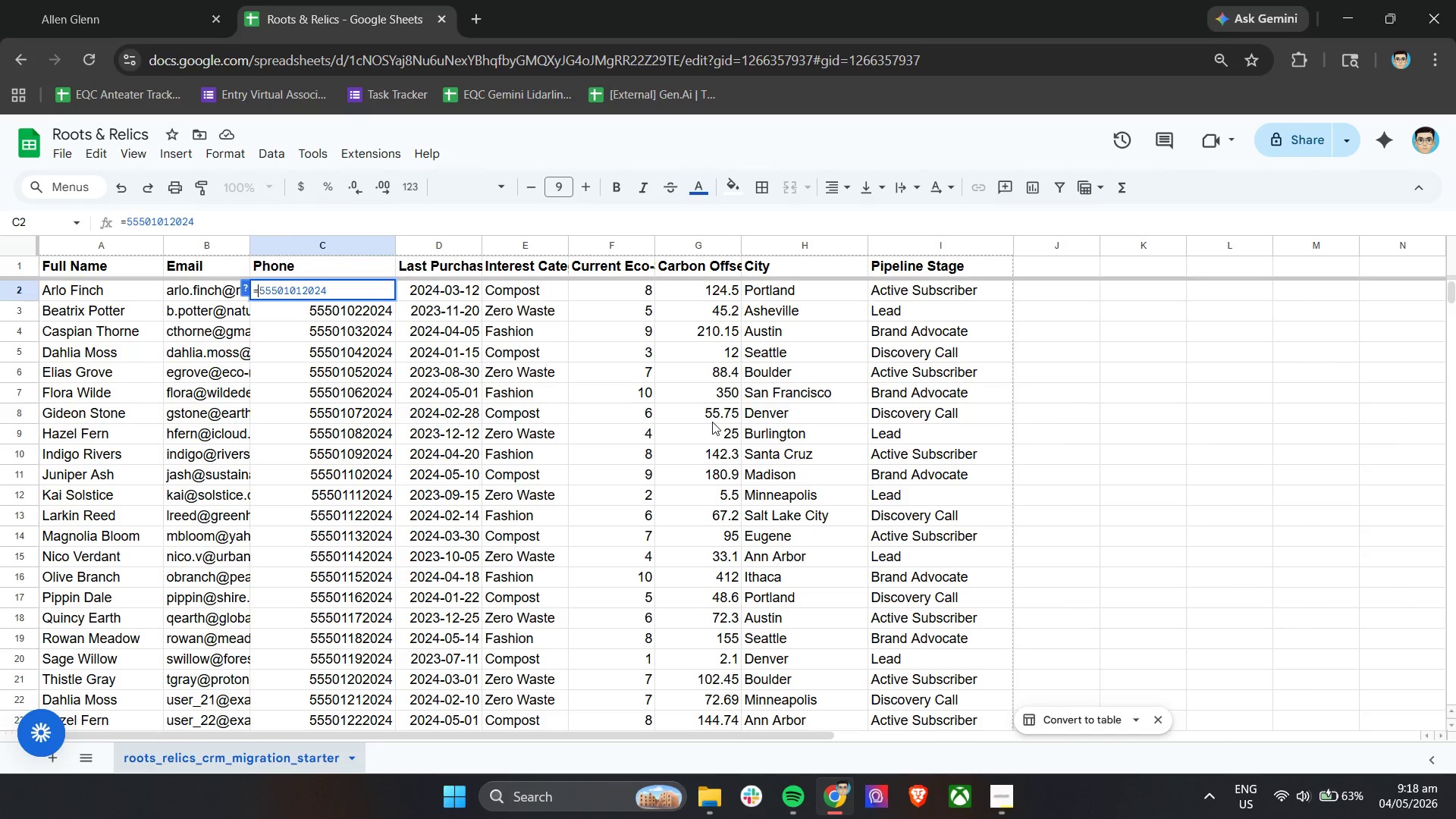 
key(Backspace)
 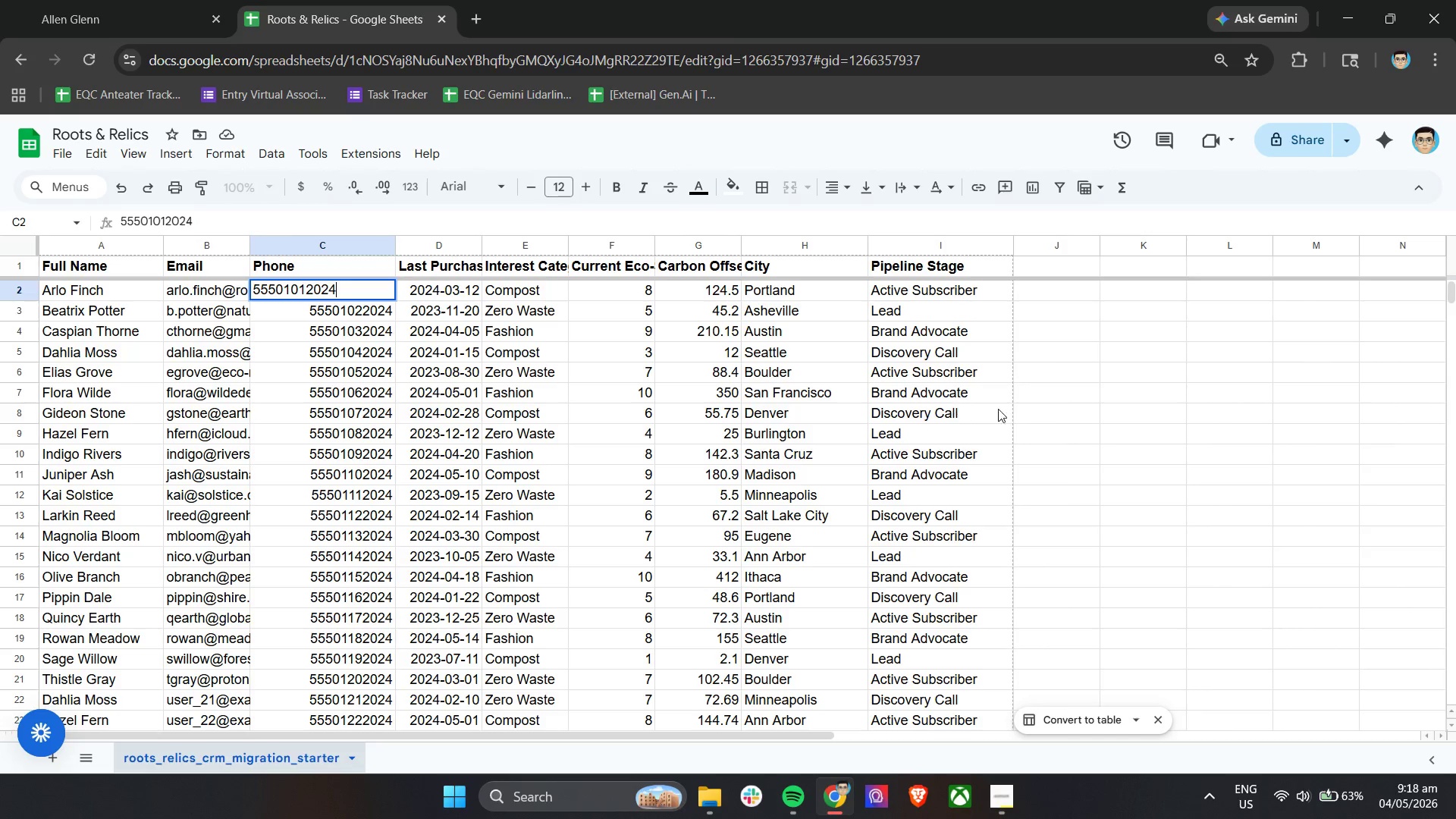 
left_click([1109, 428])
 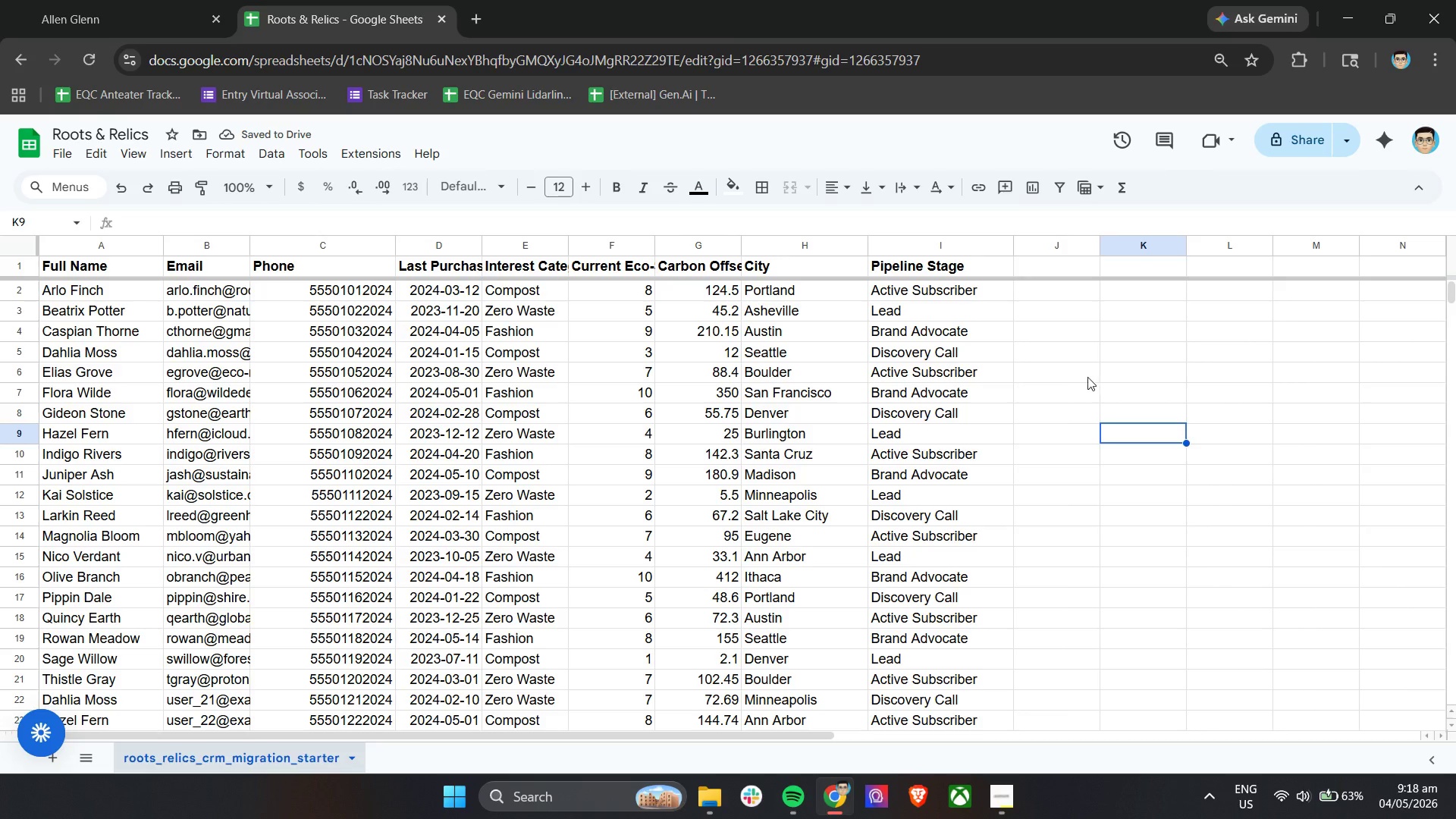 
double_click([1056, 294])
 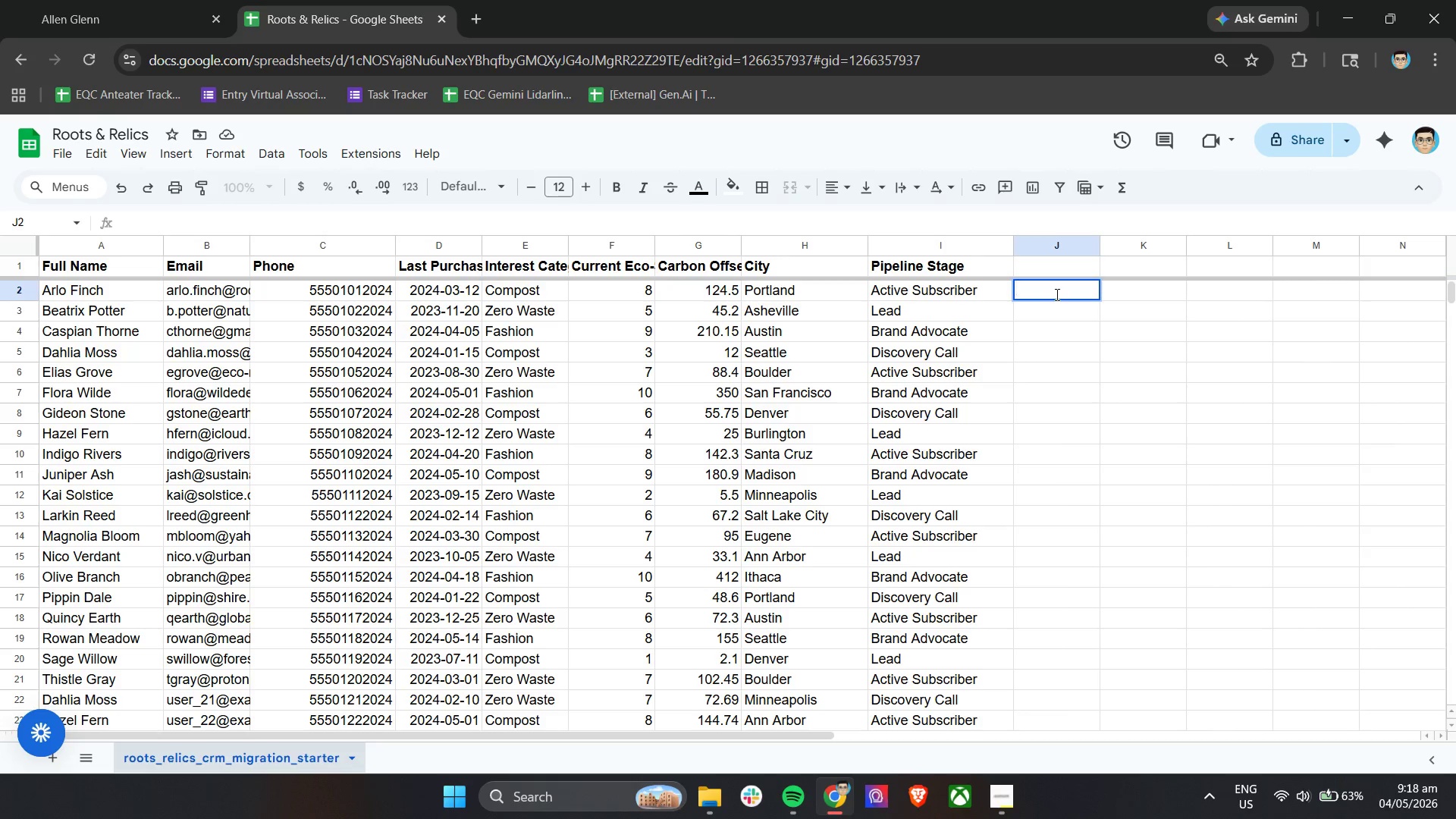 
key(Shift+Equal)
 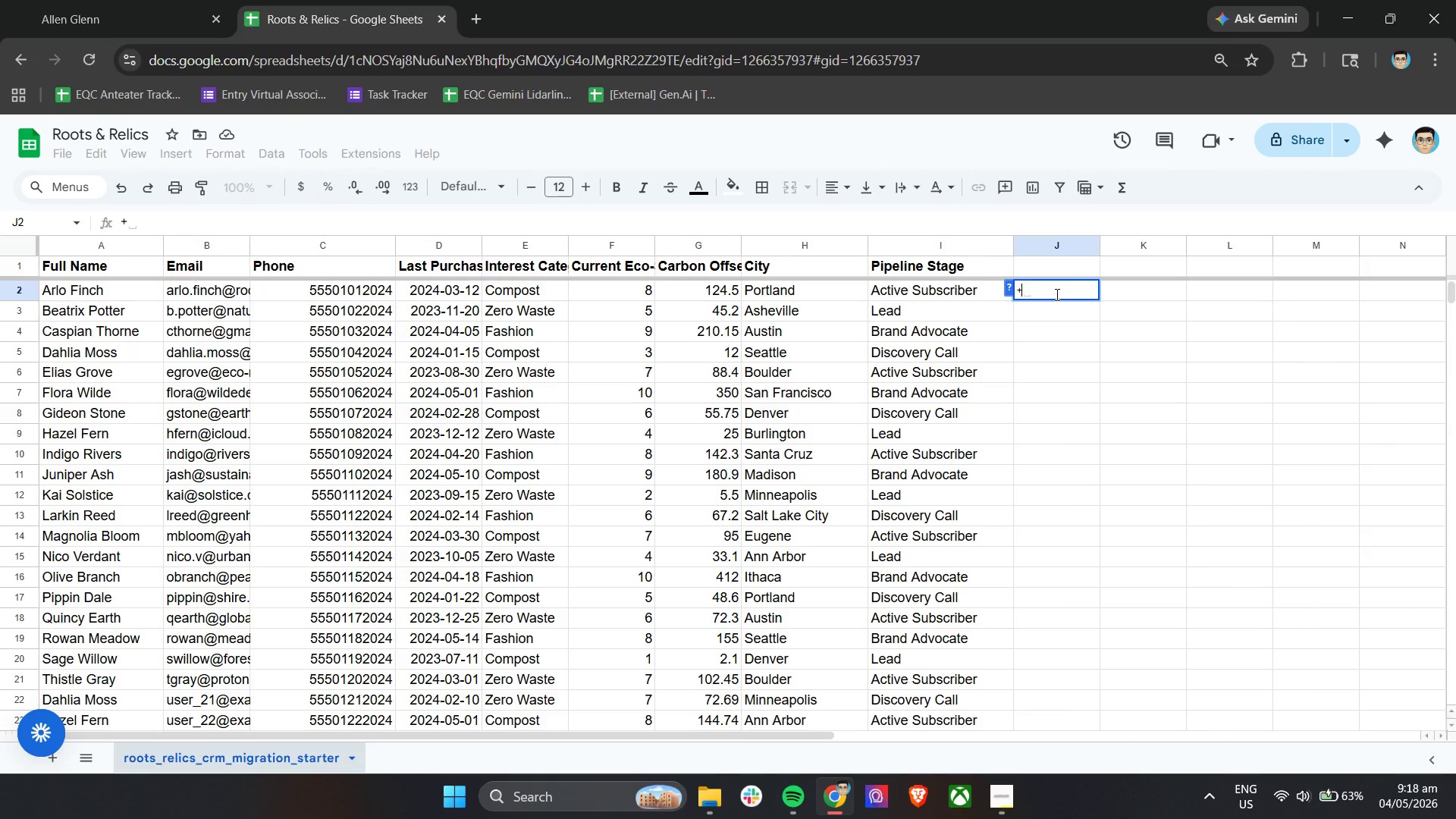 
key(Backspace)
 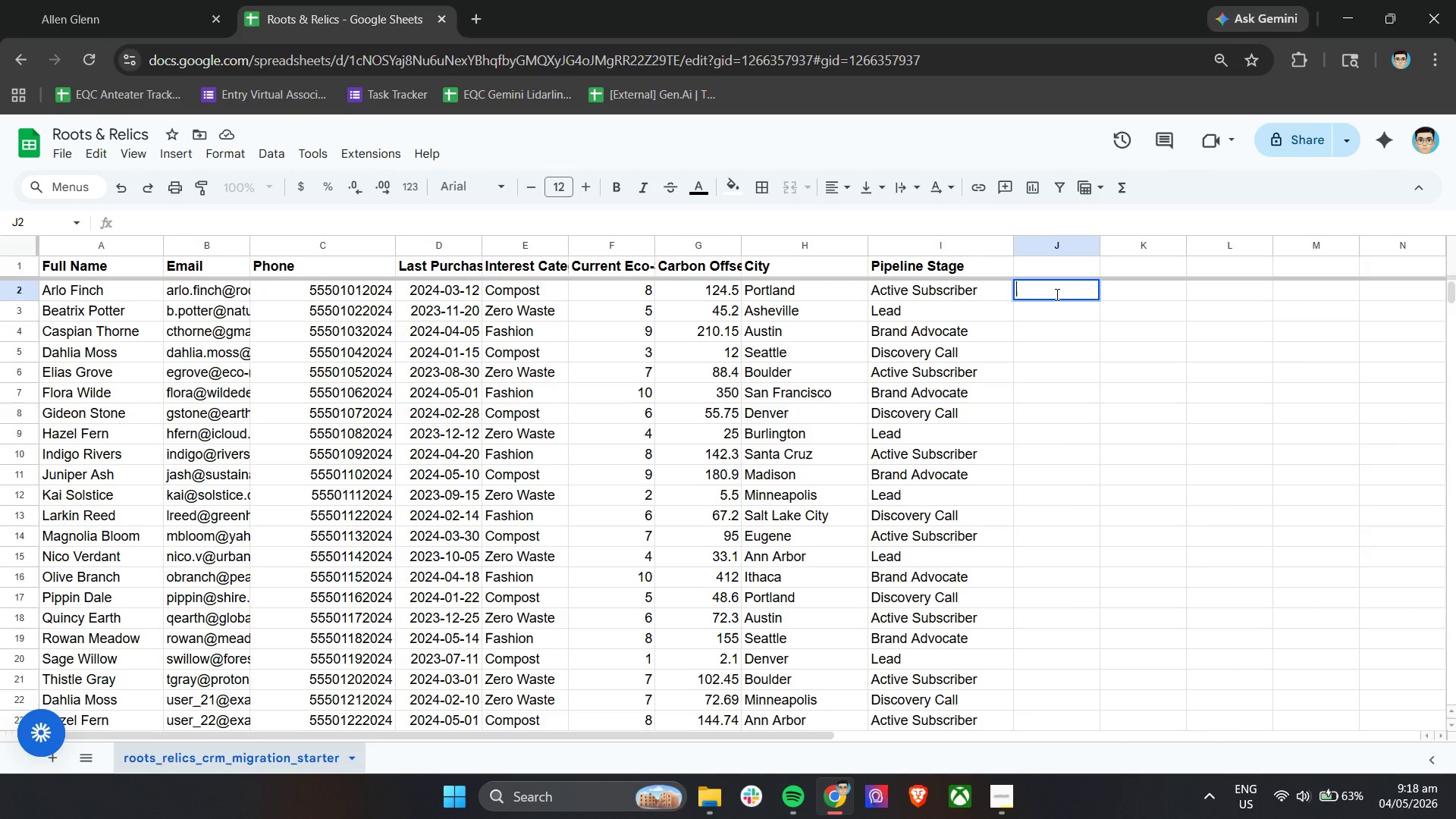 
key(Equal)
 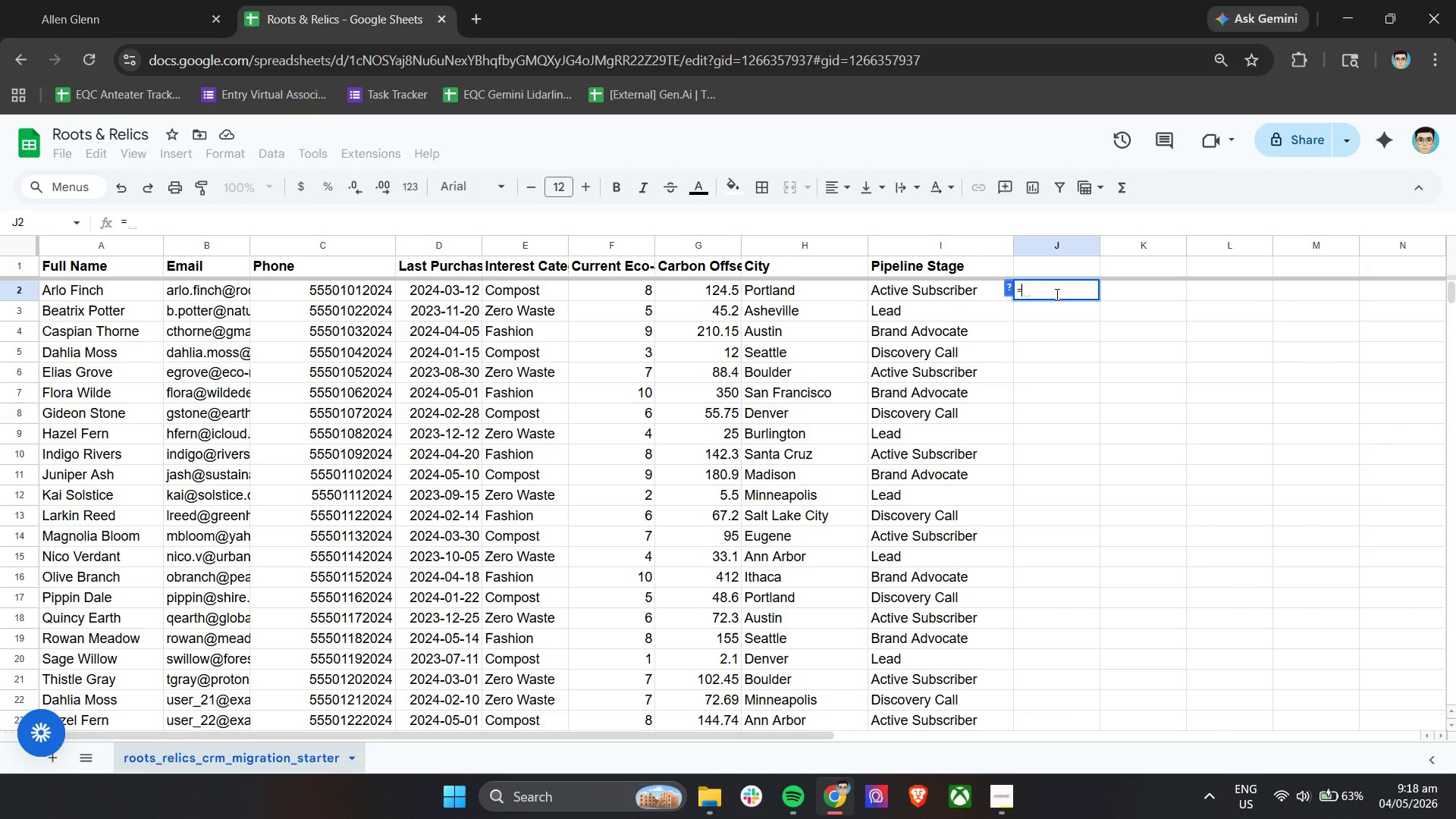 
key(Shift+Quote)
 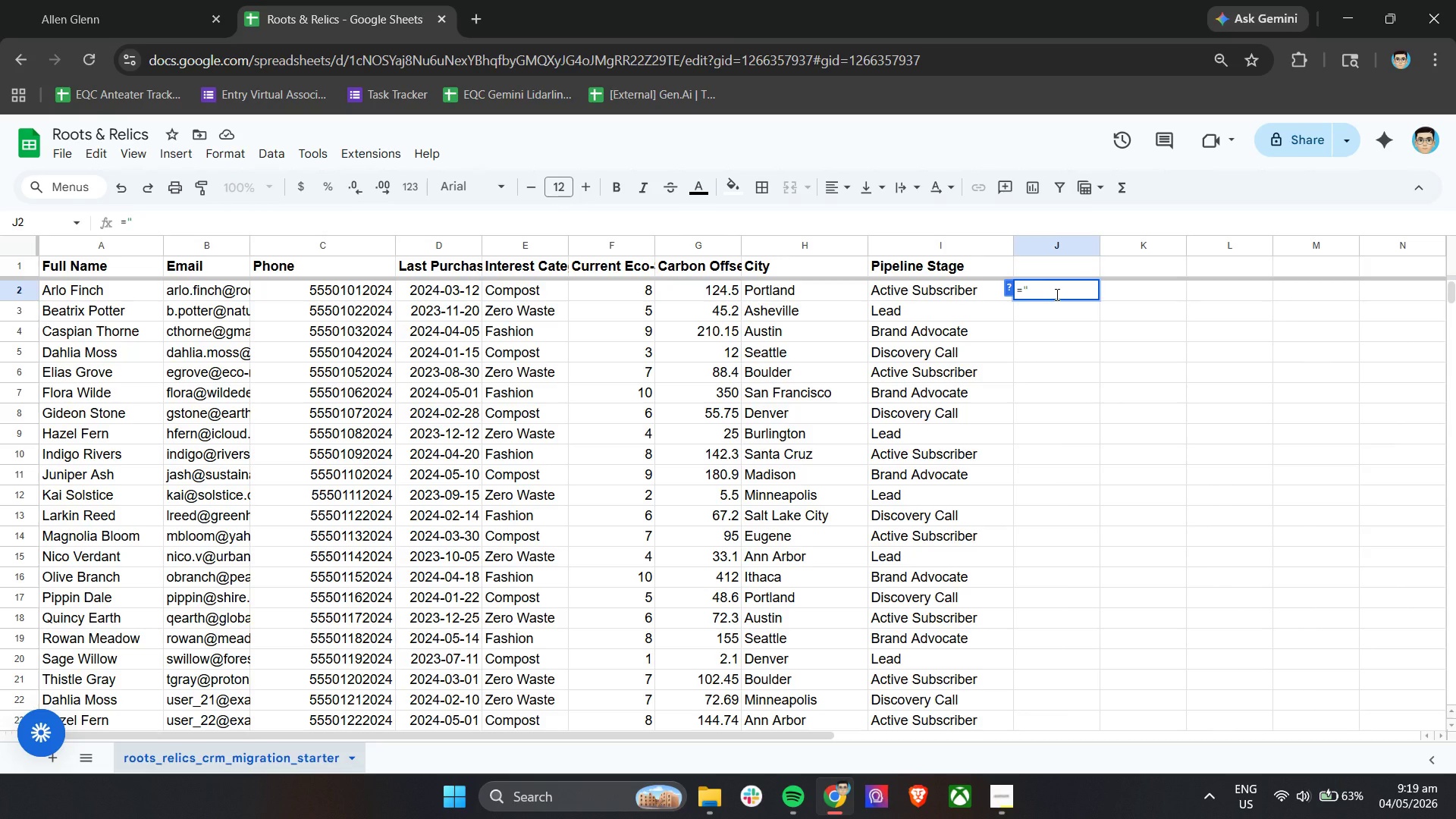 
key(Shift+Equal)
 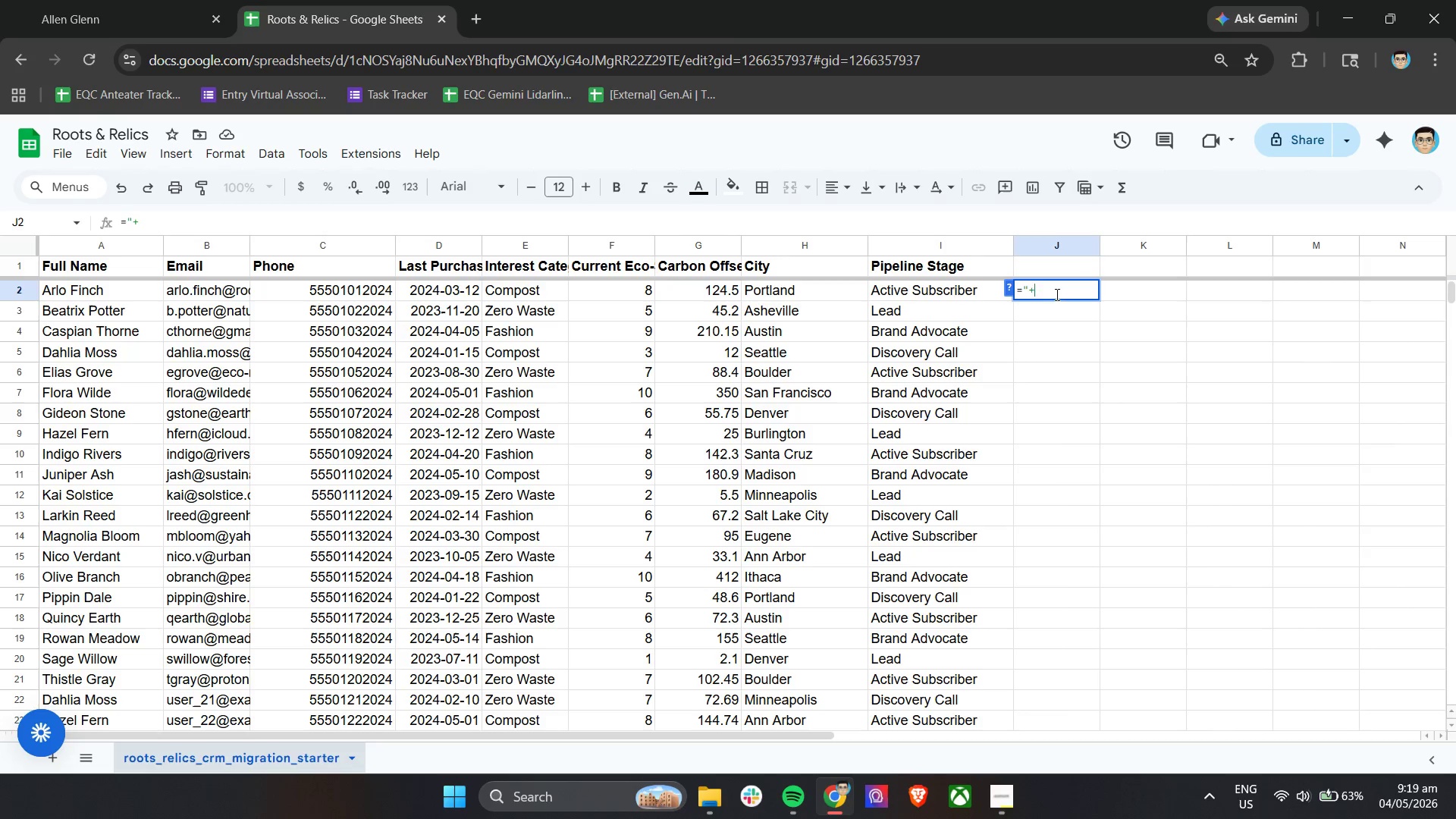 
key(1)
 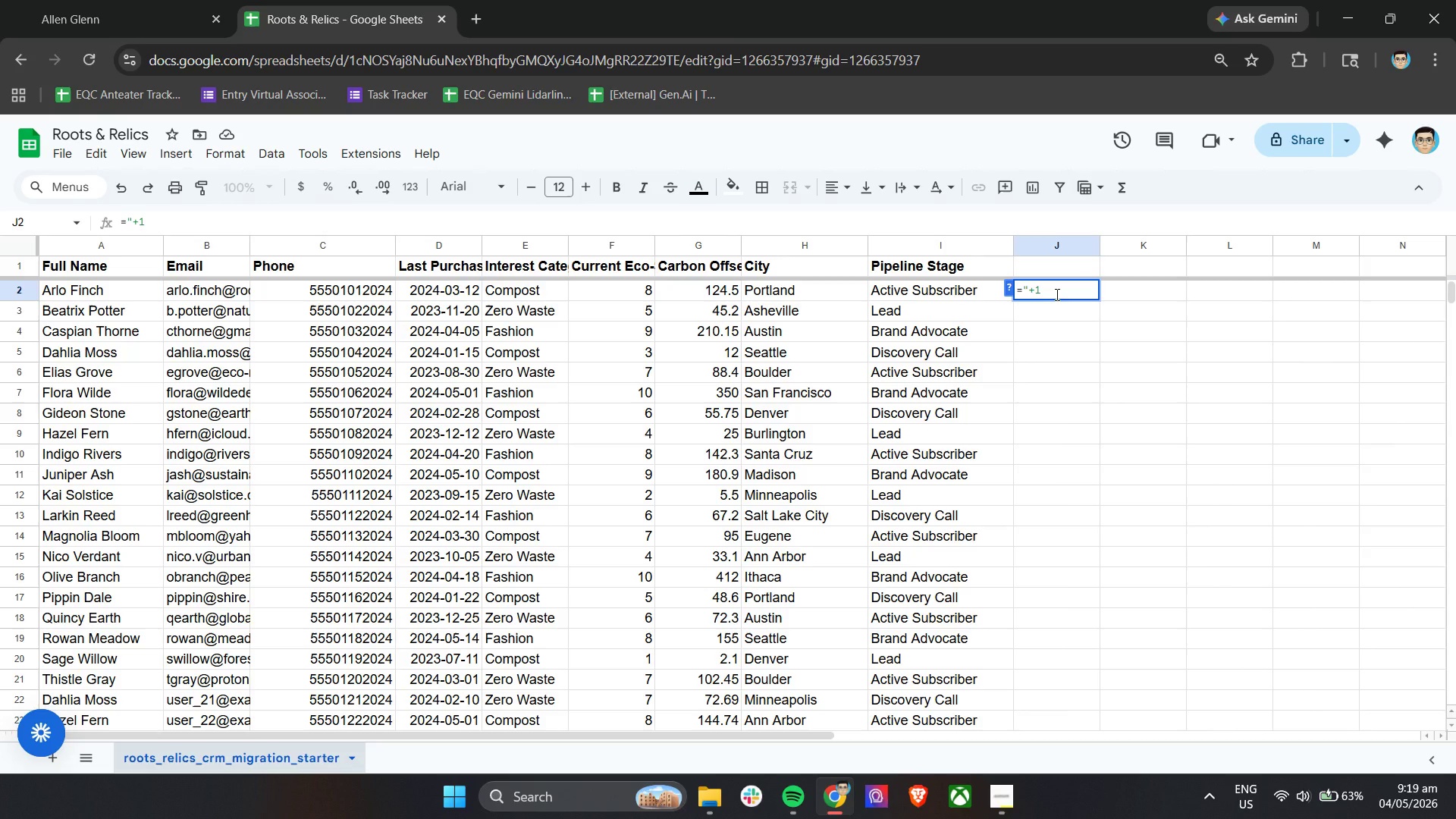 
key(Shift+Quote)
 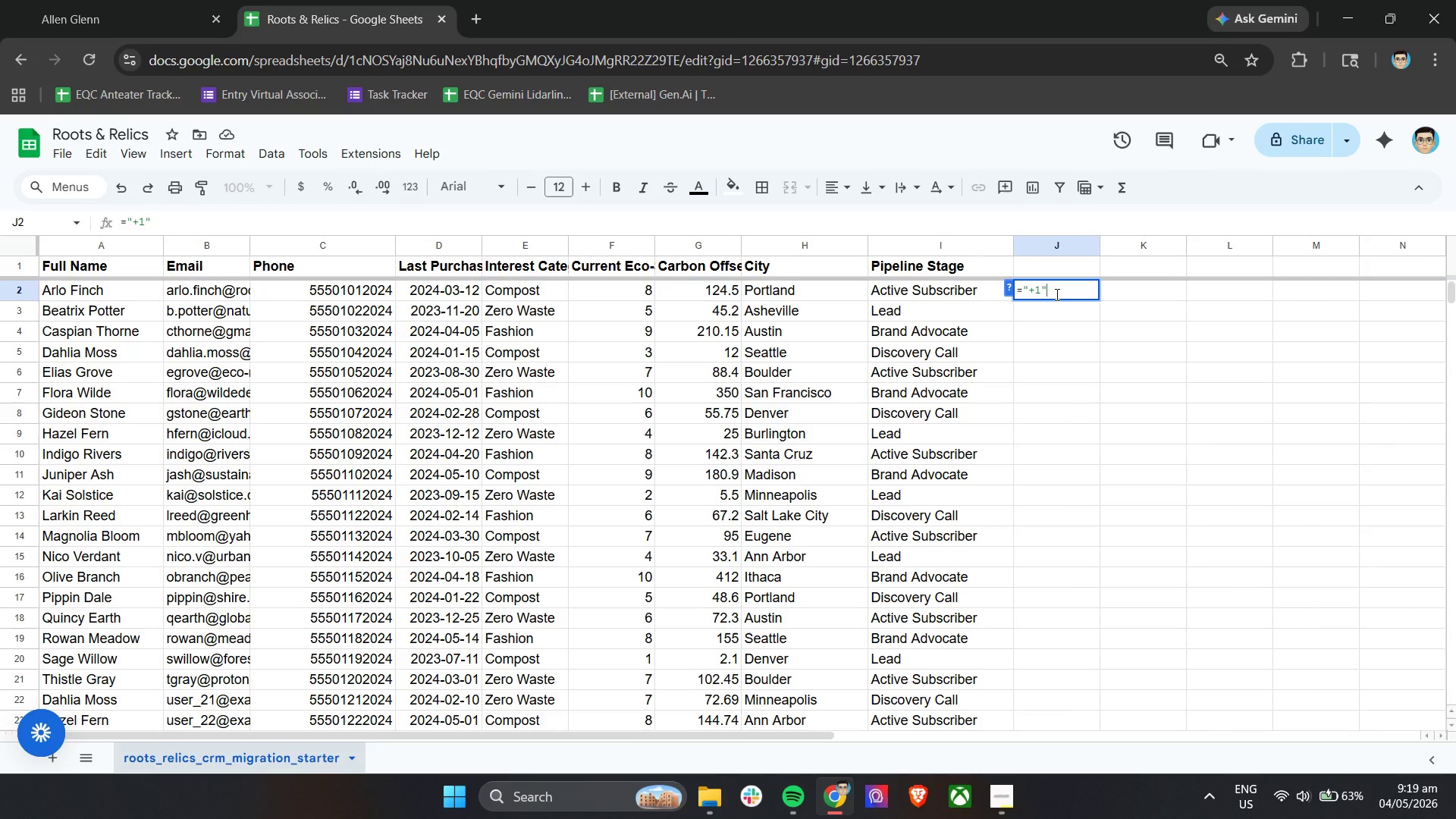 
type(&C2)
 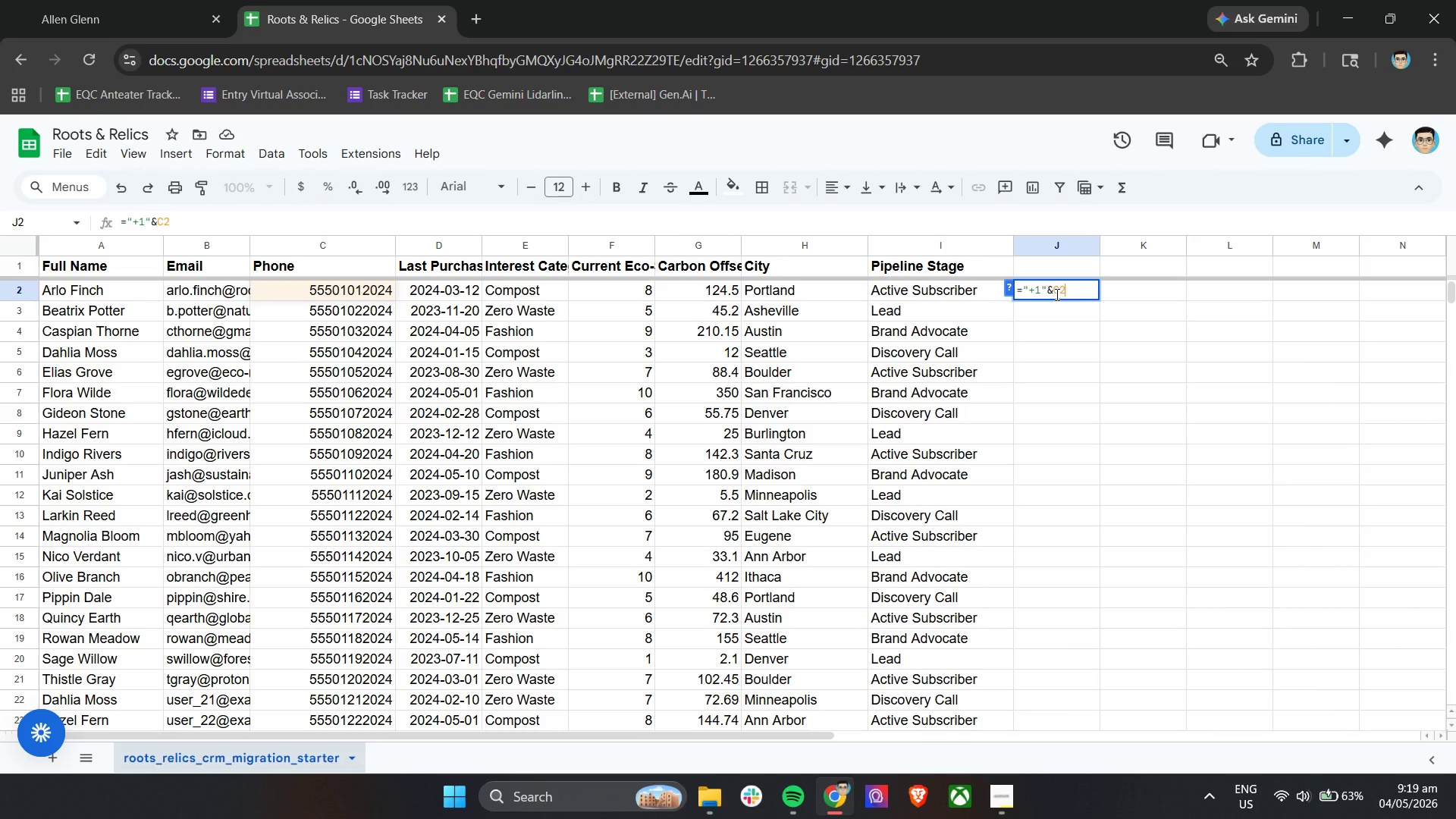 
key(Enter)
 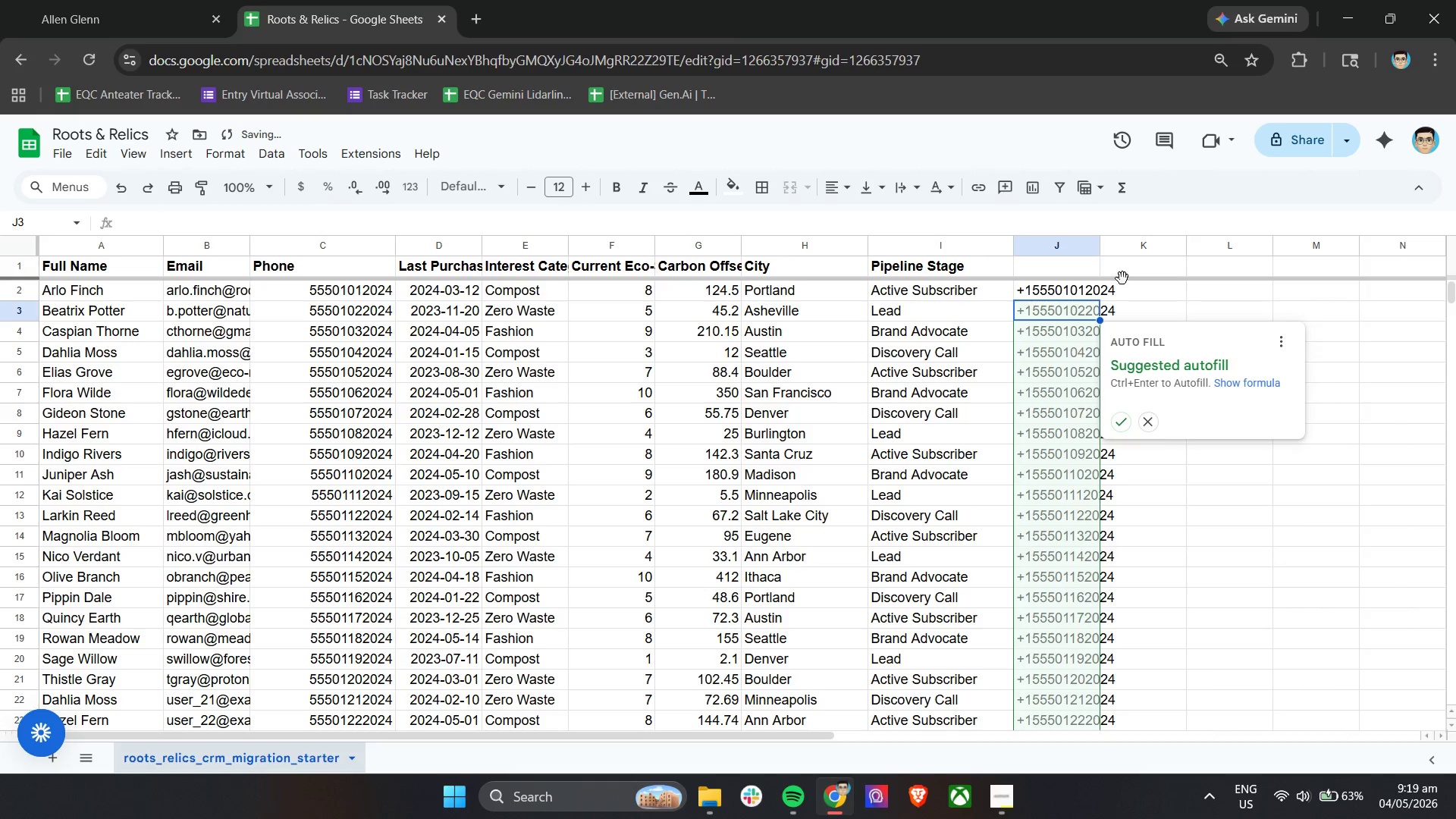 
left_click([1156, 298])
 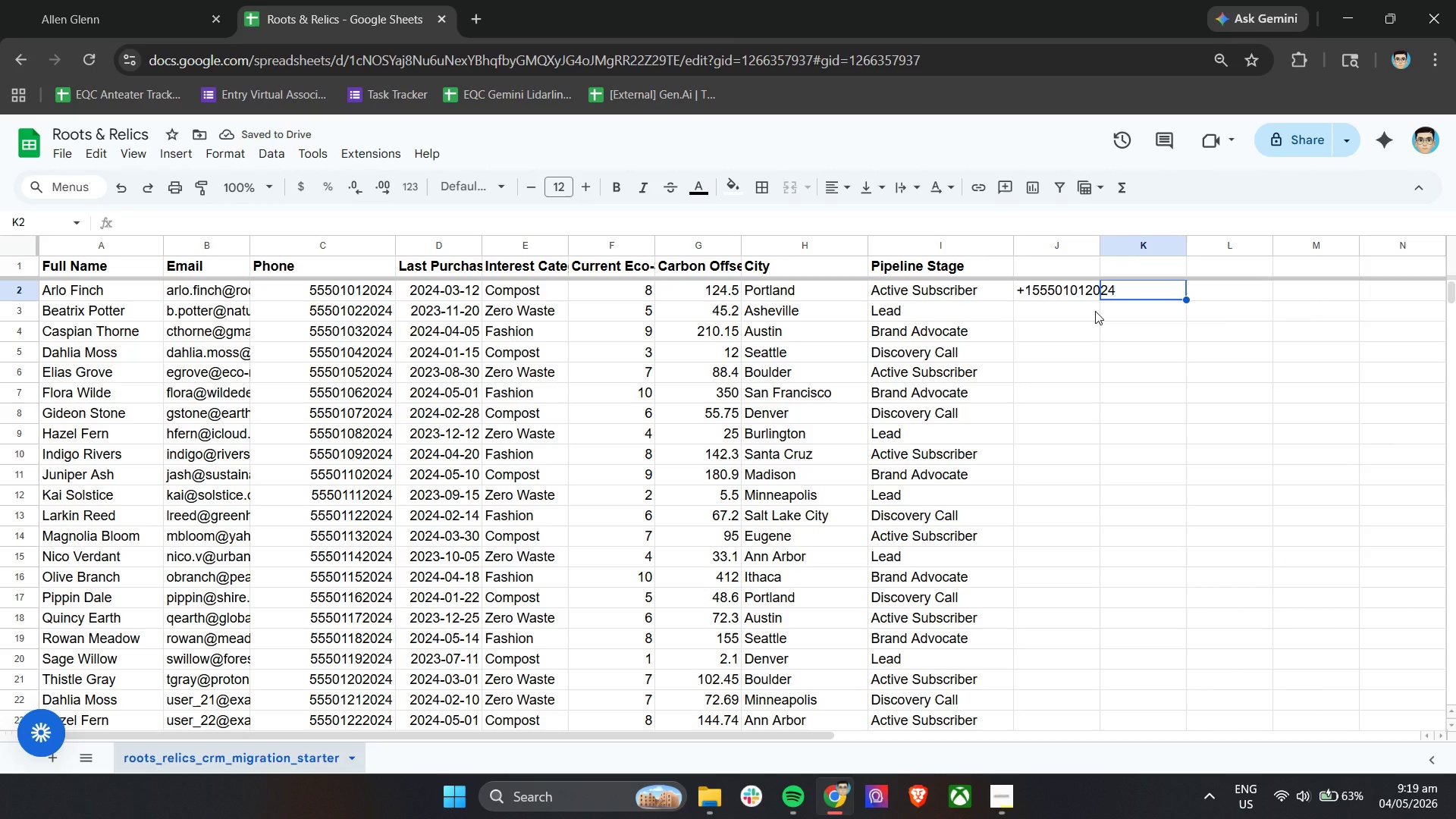 
key(Control+Z)
 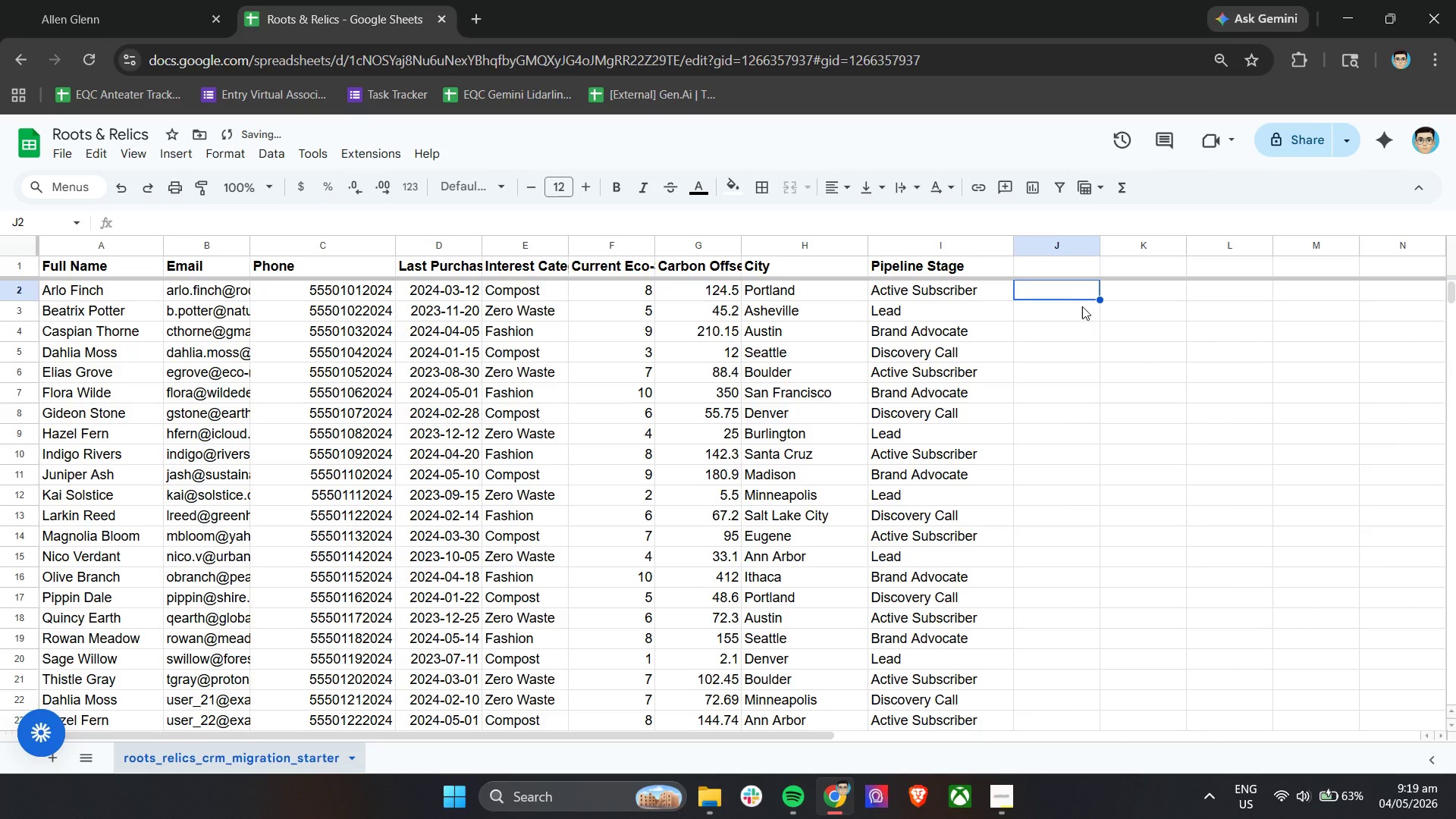 
double_click([1079, 292])
 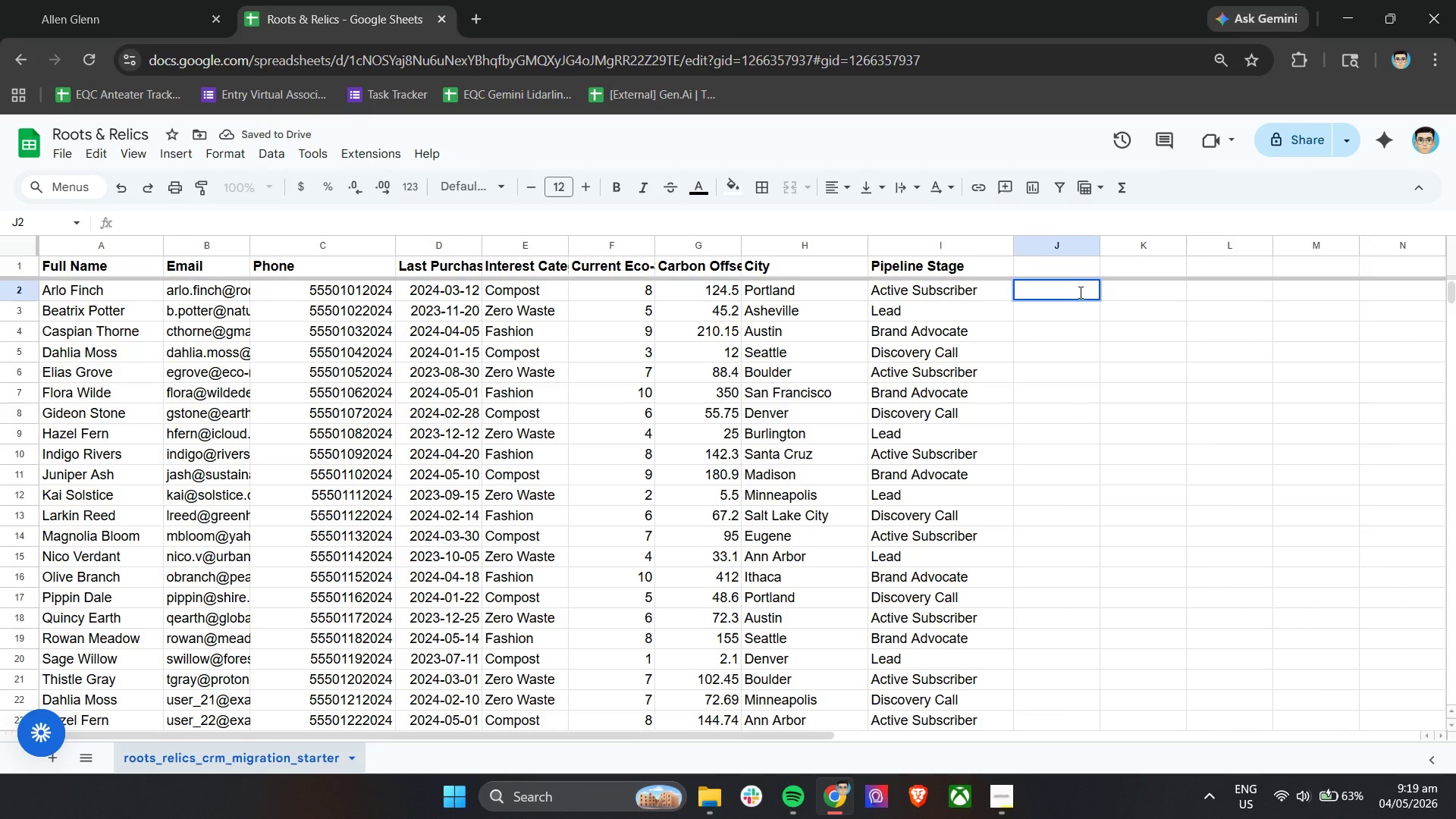 
type(+)
key(Backspace)
type(="!)
key(Backspace)
type(+1"&C2)
 